 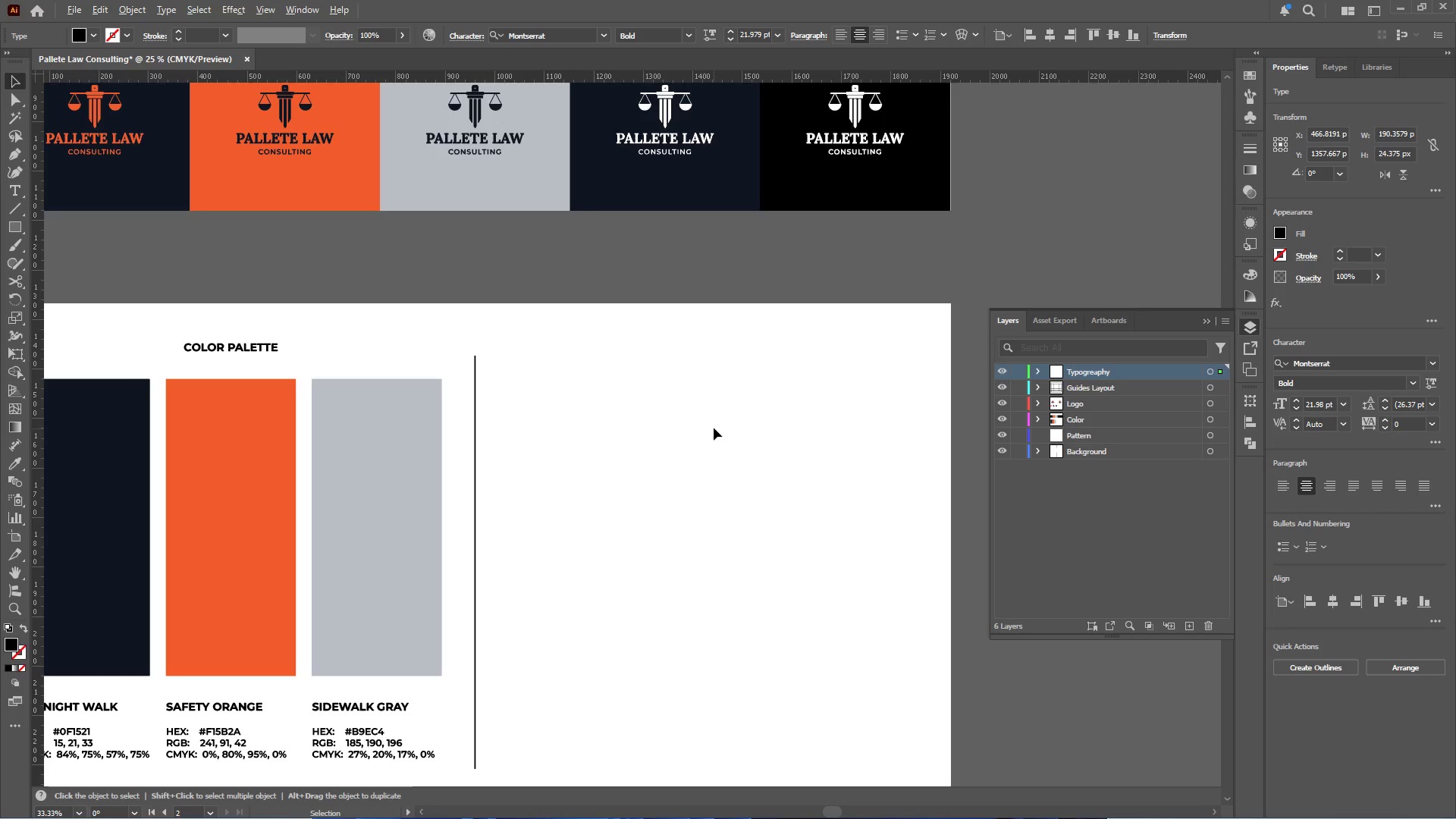 
left_click([712, 427])
 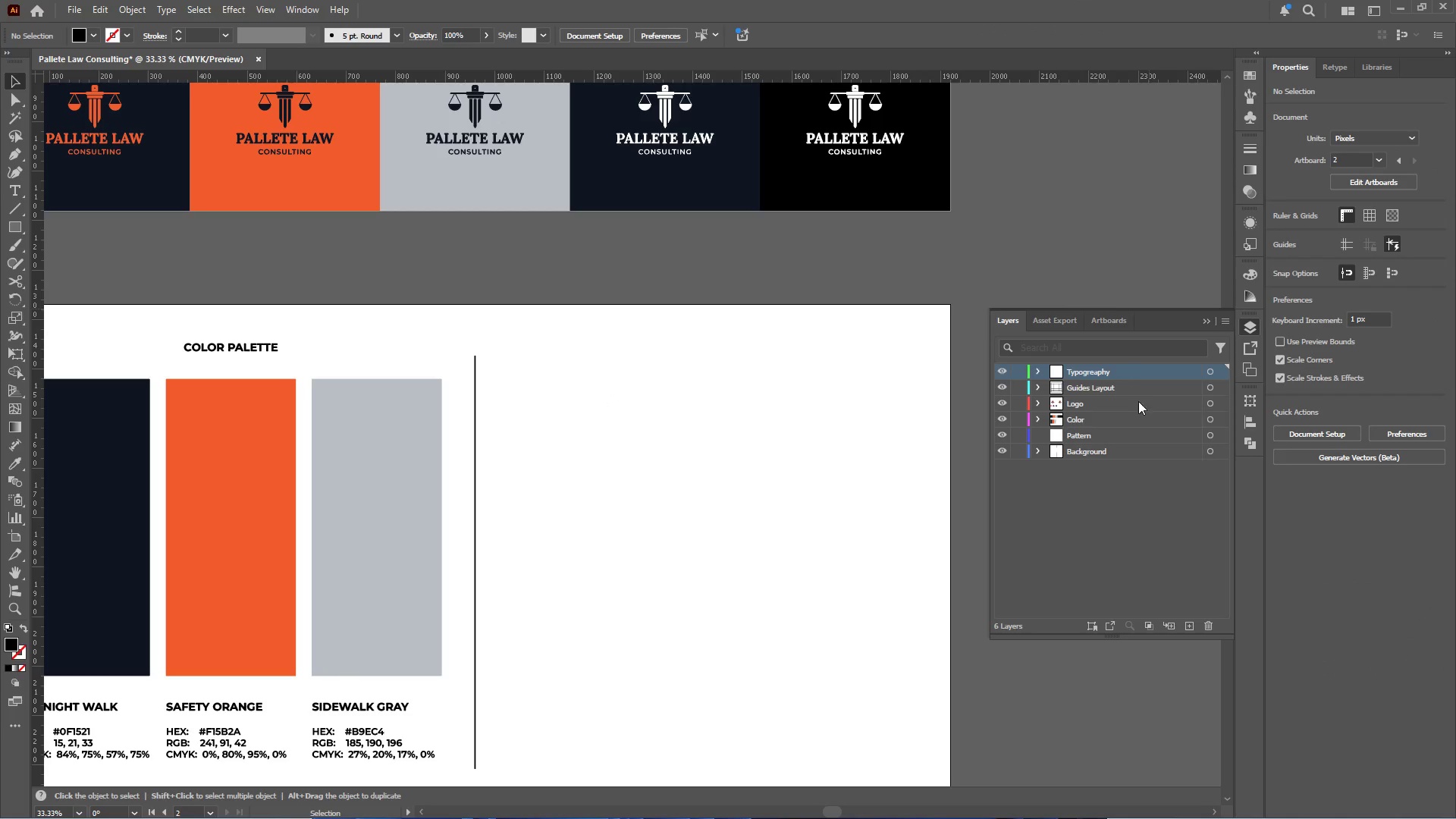 
scroll: coordinate [714, 428], scroll_direction: up, amount: 1.0
 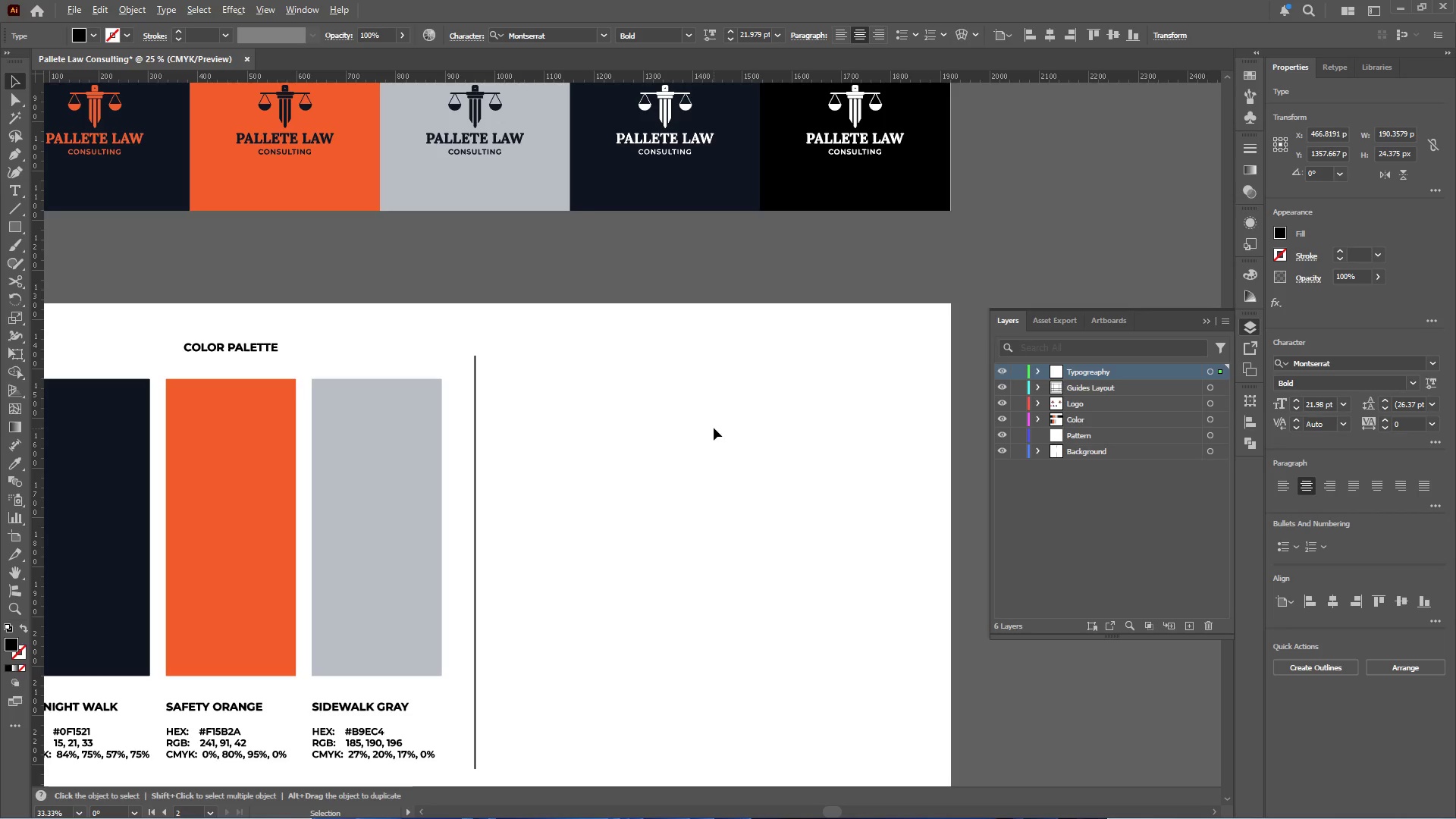 
left_click([1084, 419])
 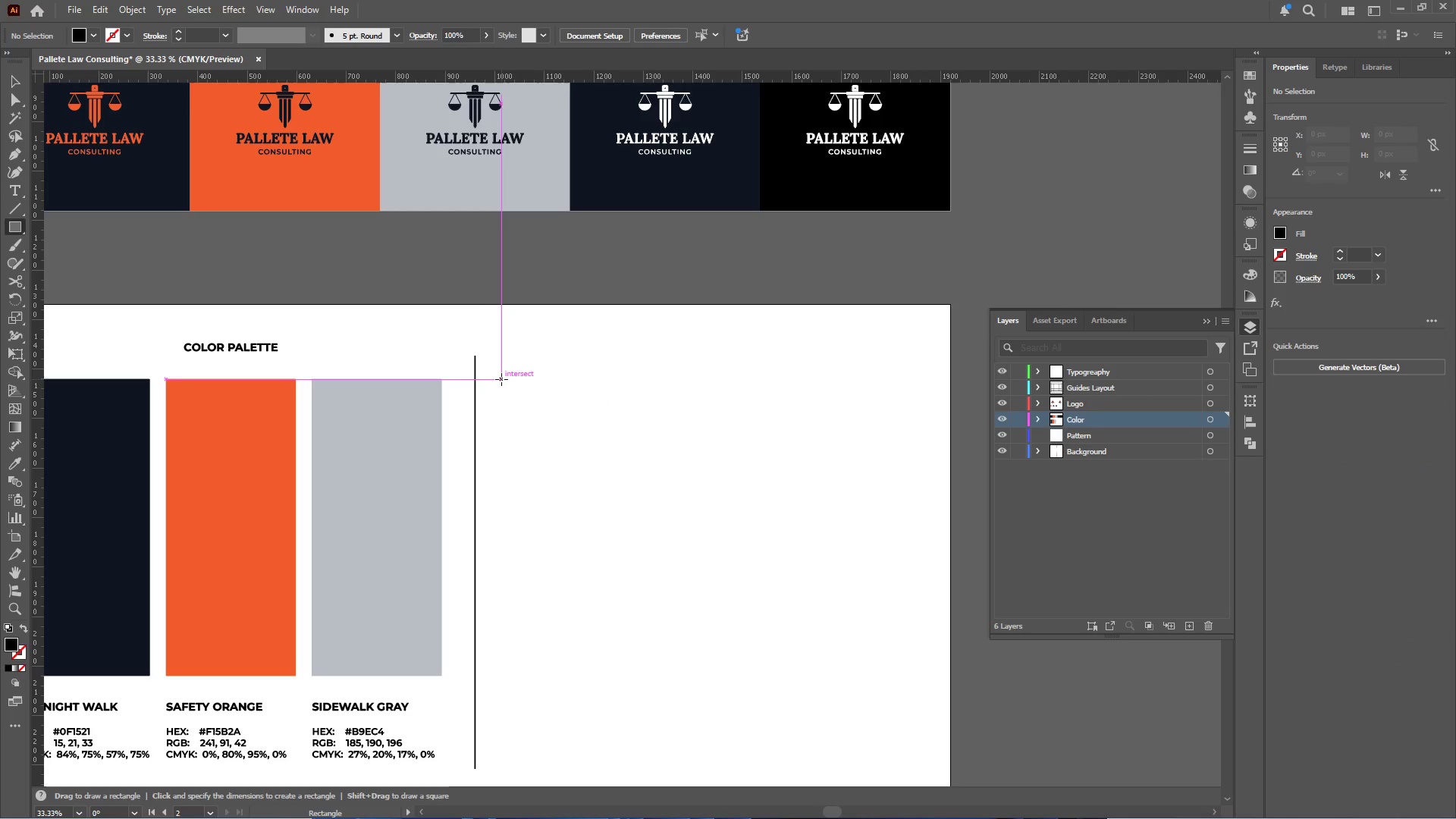 
left_click_drag(start_coordinate=[513, 379], to_coordinate=[914, 415])
 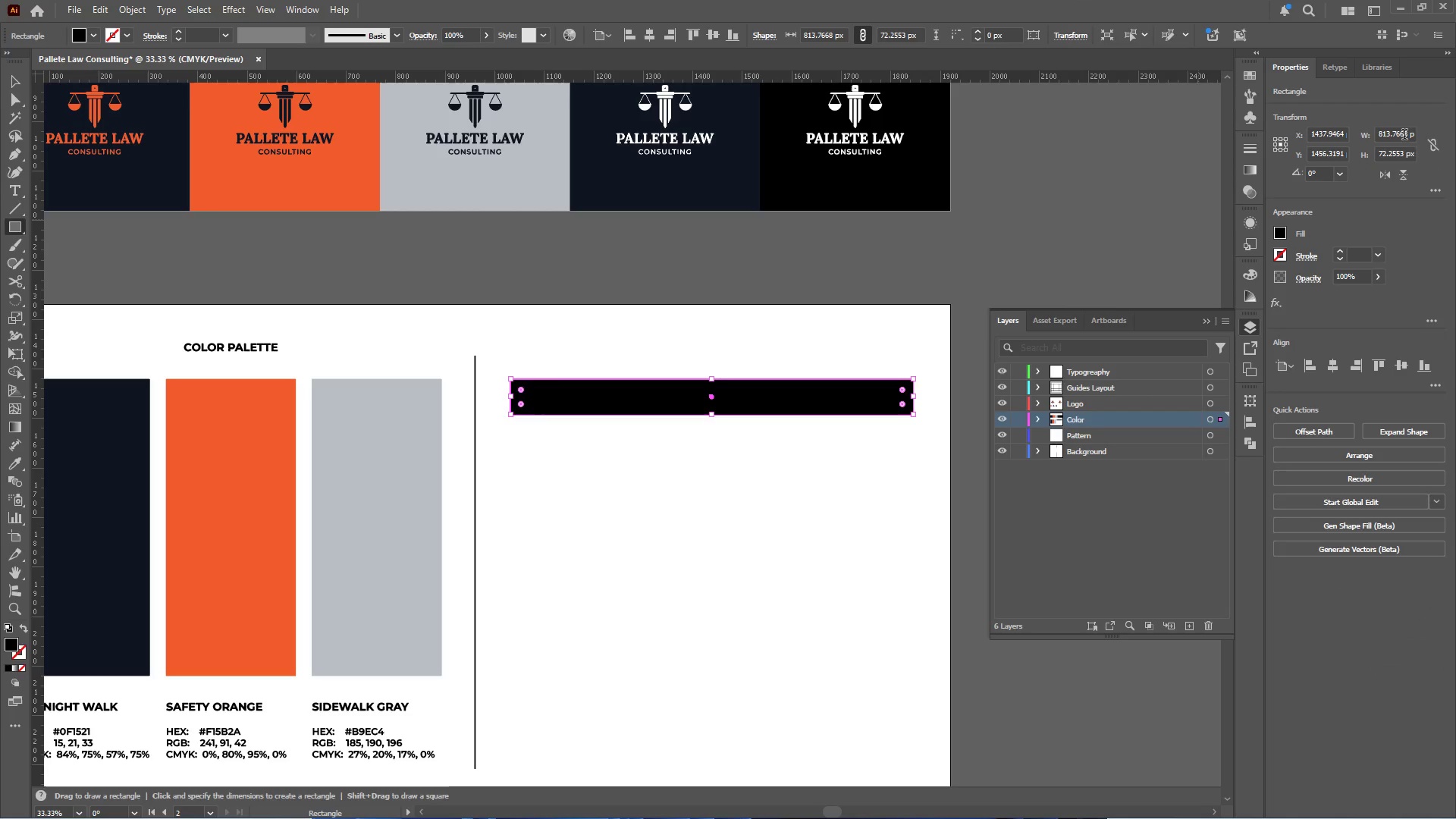 
left_click_drag(start_coordinate=[1407, 133], to_coordinate=[1353, 132])
 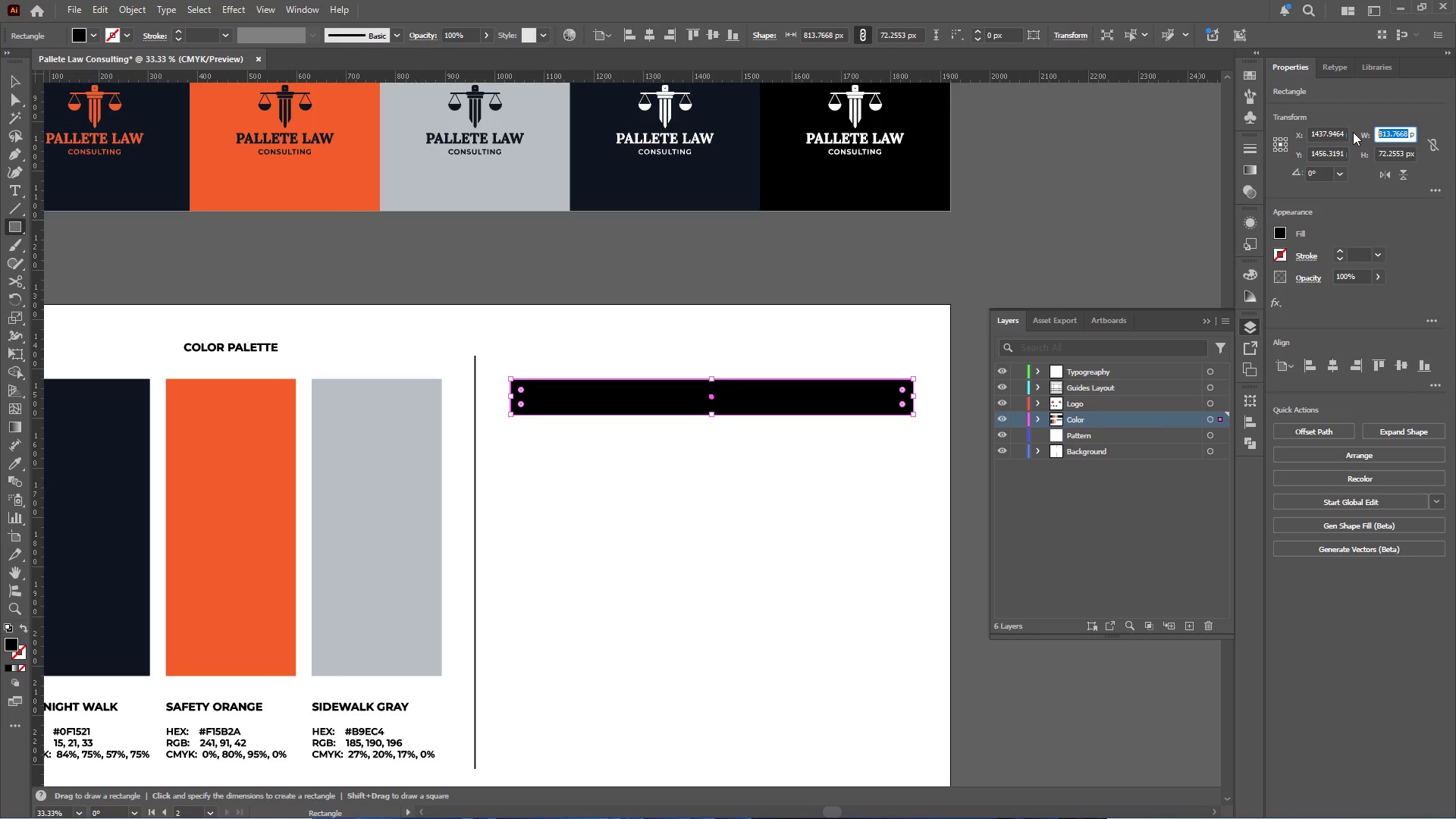 
key(Numpad1)
 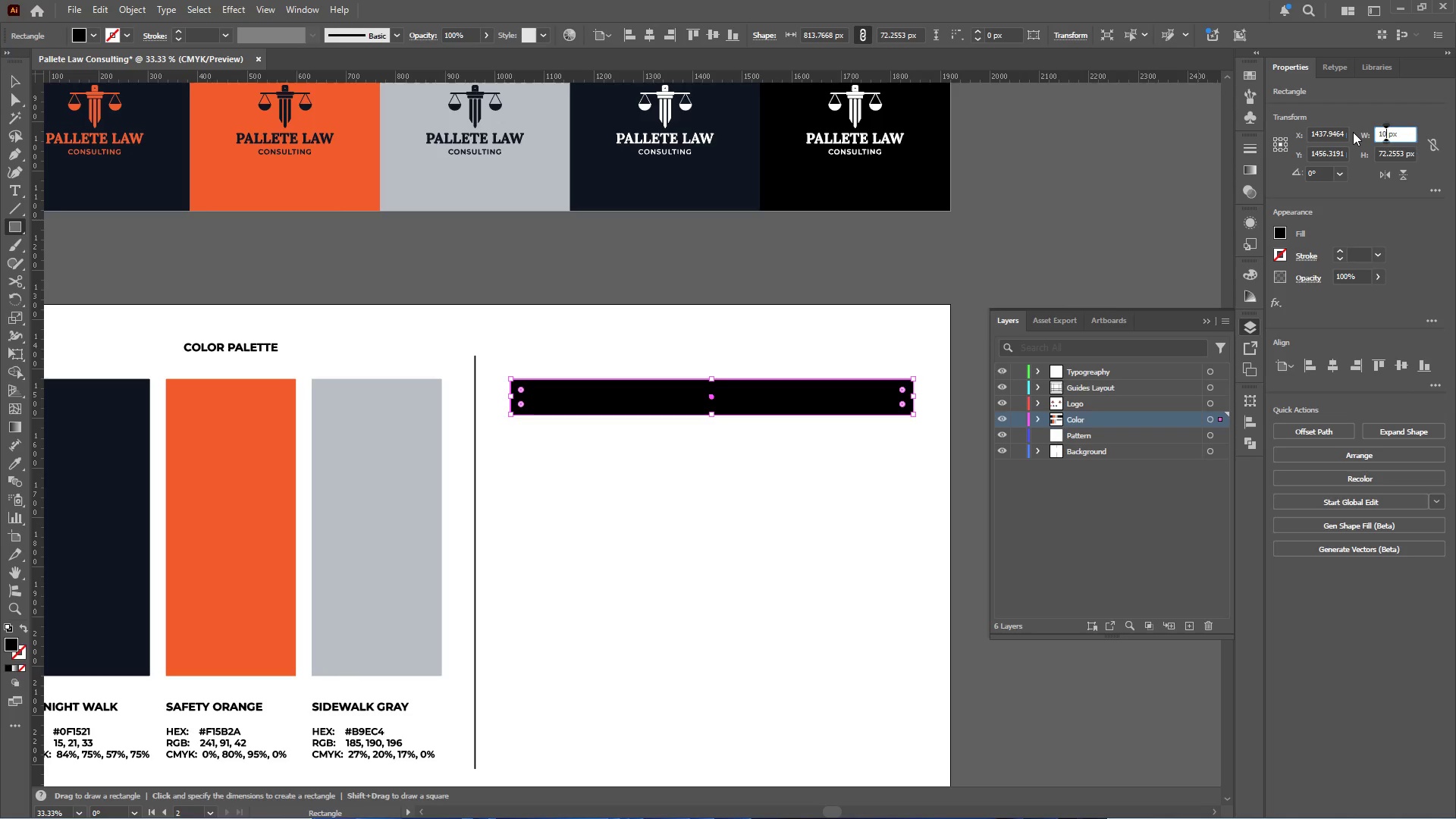 
key(Numpad0)
 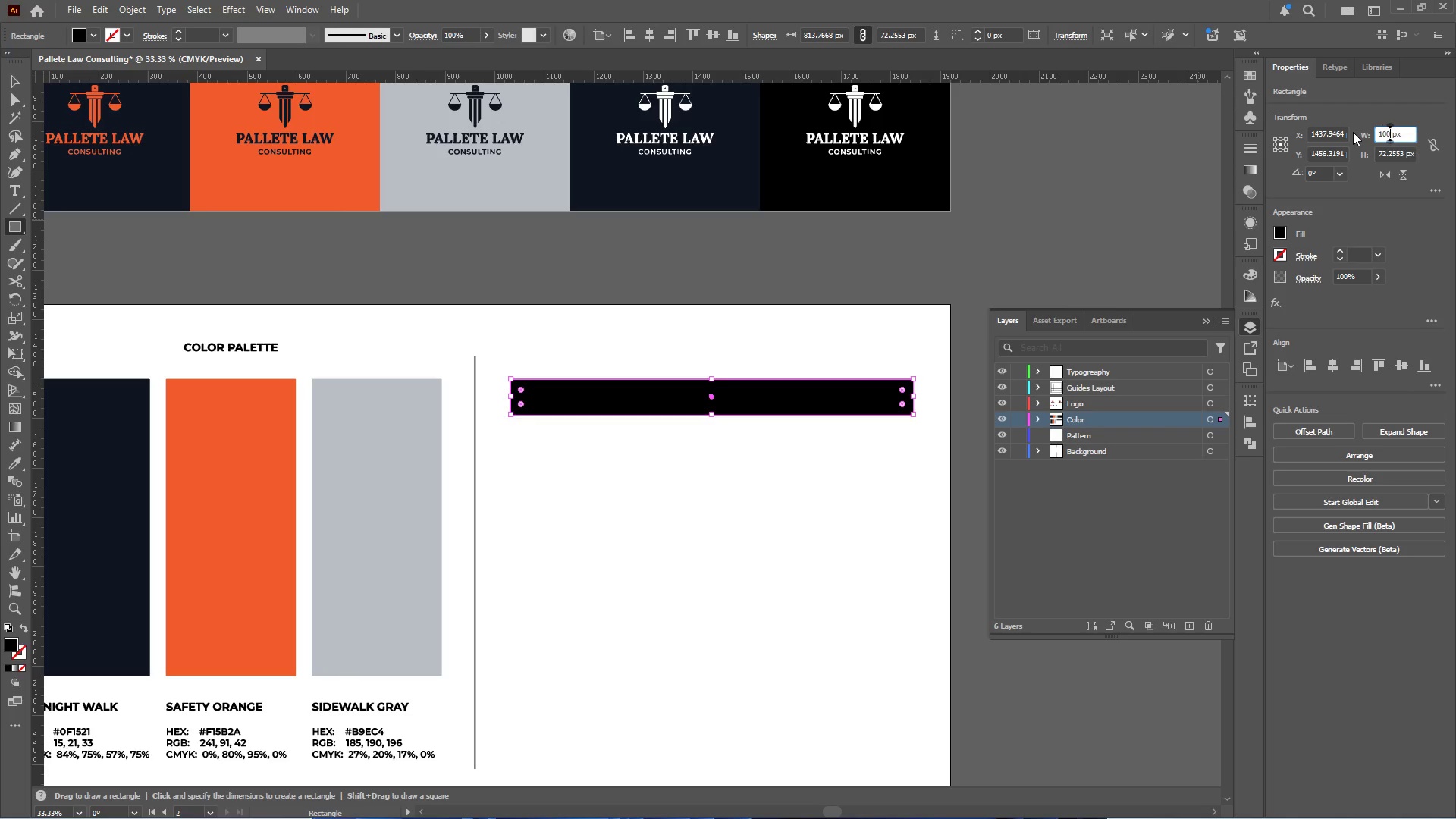 
key(Numpad0)
 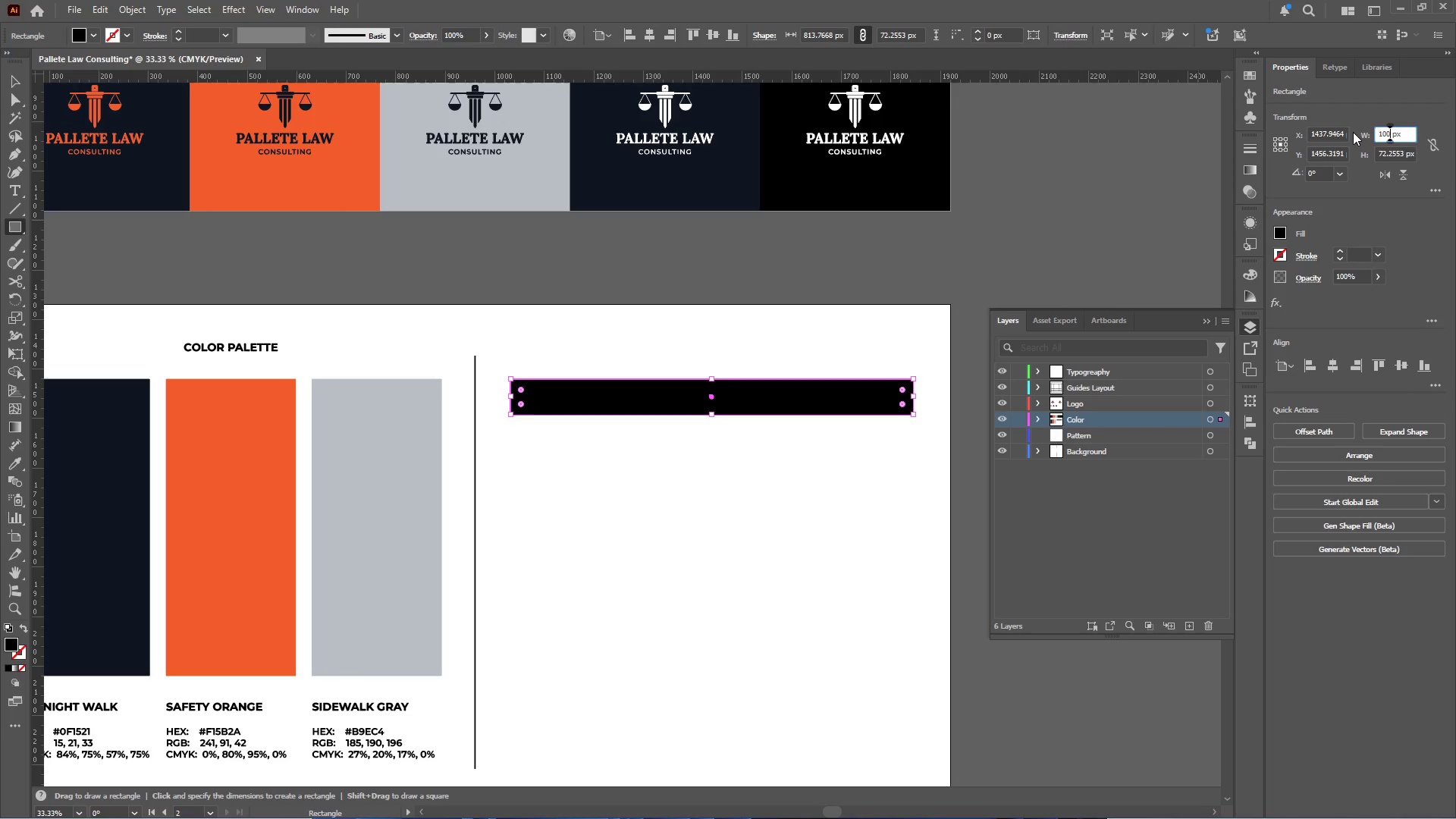 
key(Numpad0)
 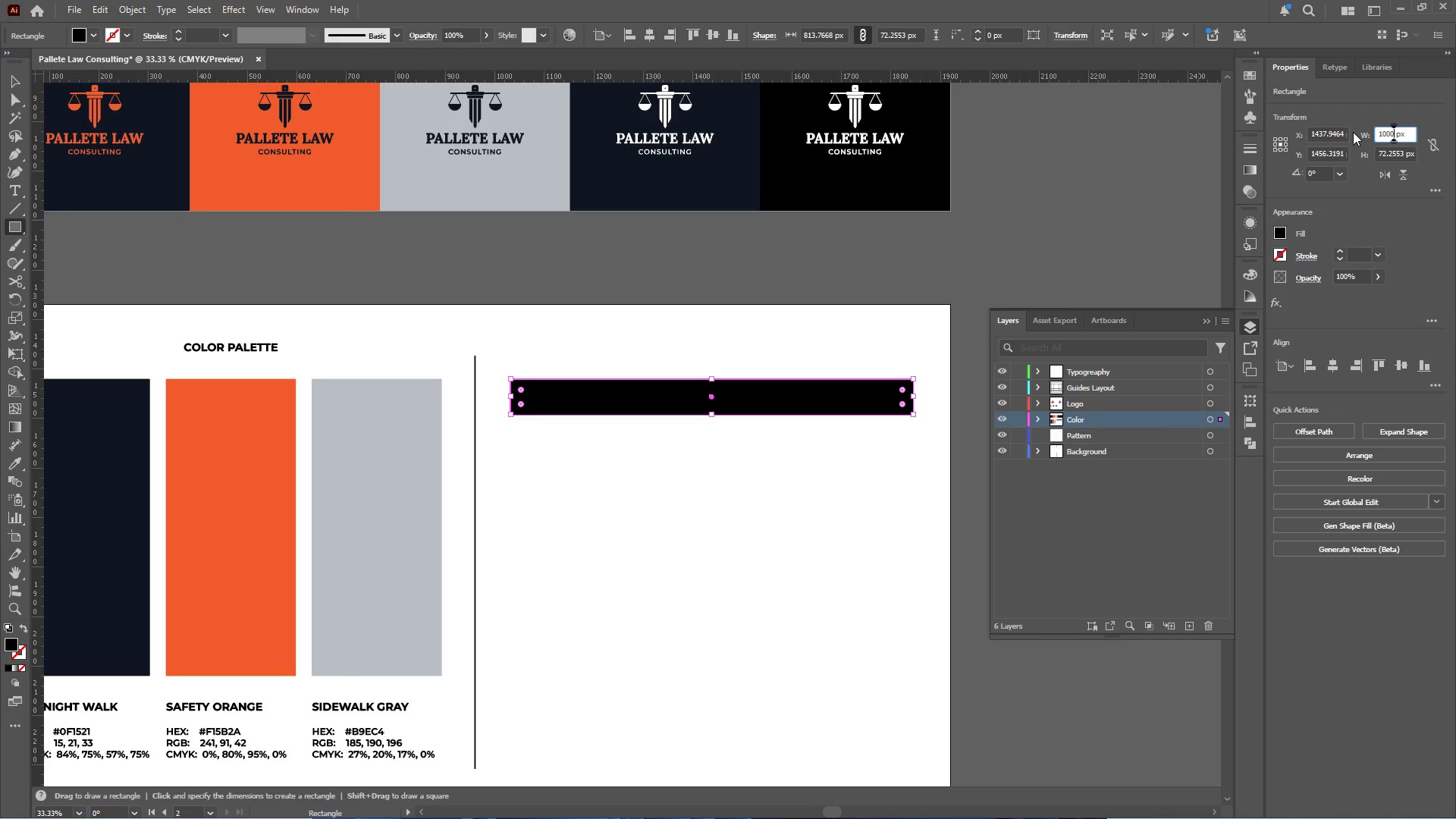 
key(Enter)
 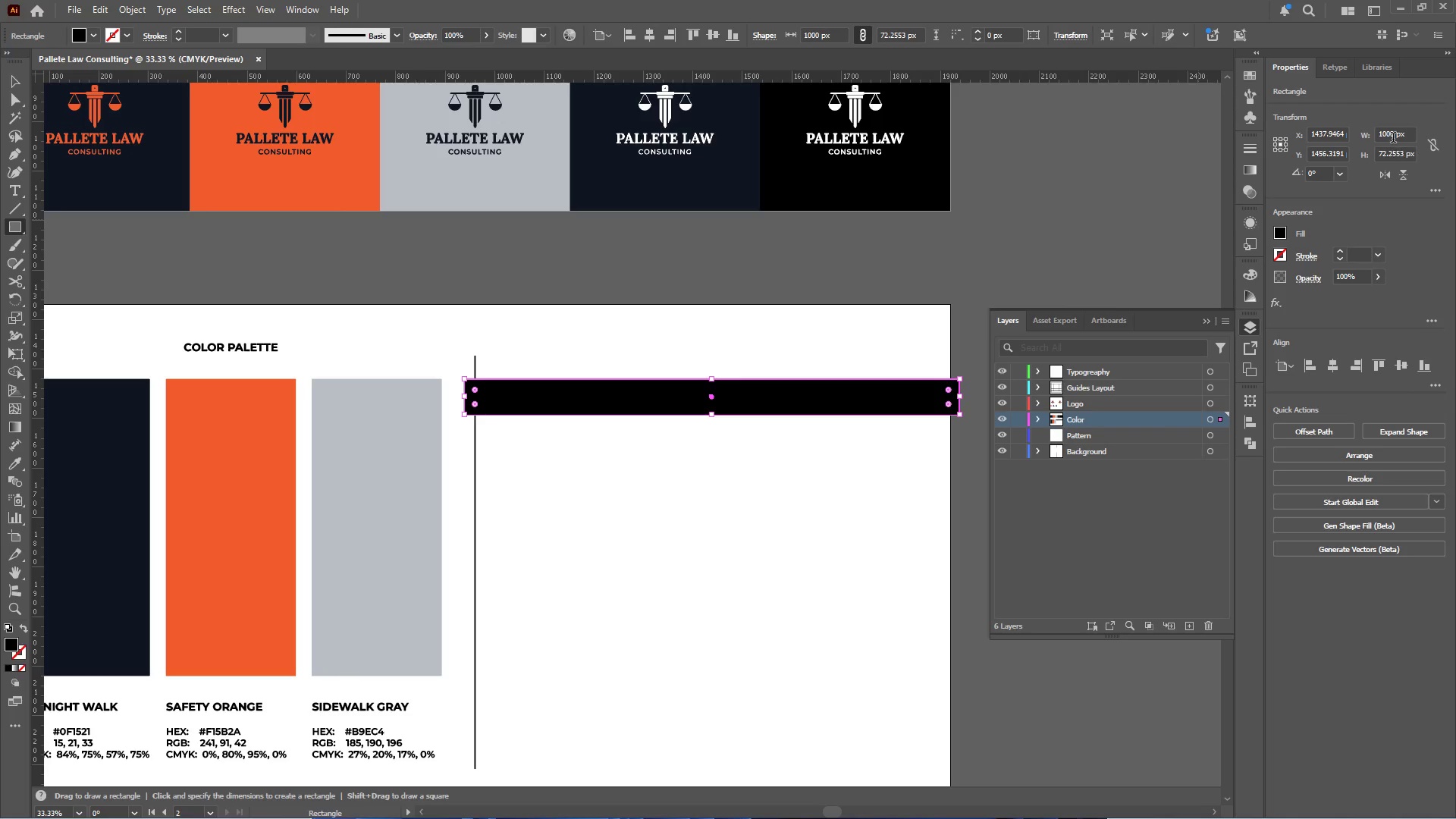 
left_click_drag(start_coordinate=[1395, 135], to_coordinate=[1373, 131])
 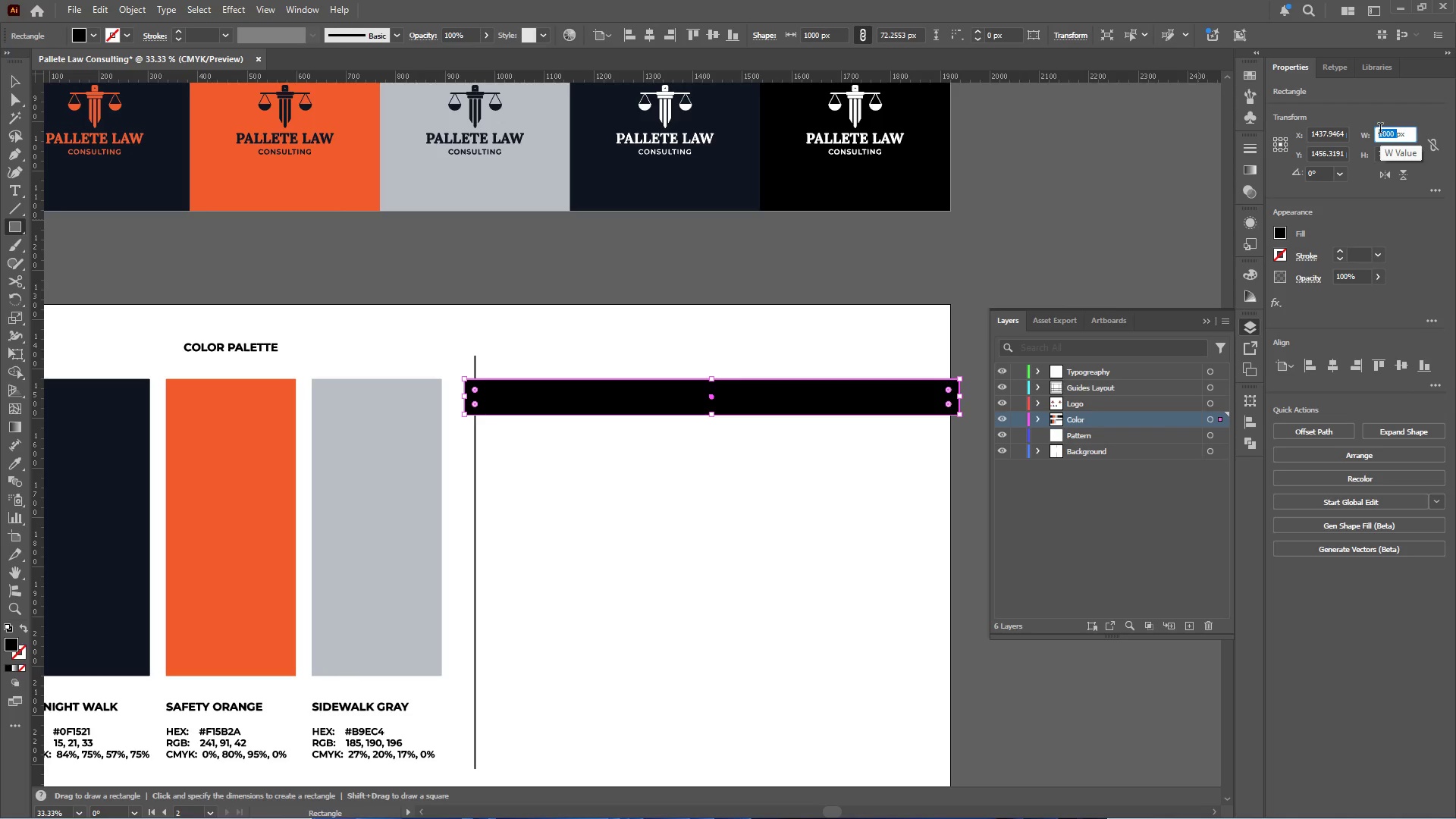 
key(Numpad1)
 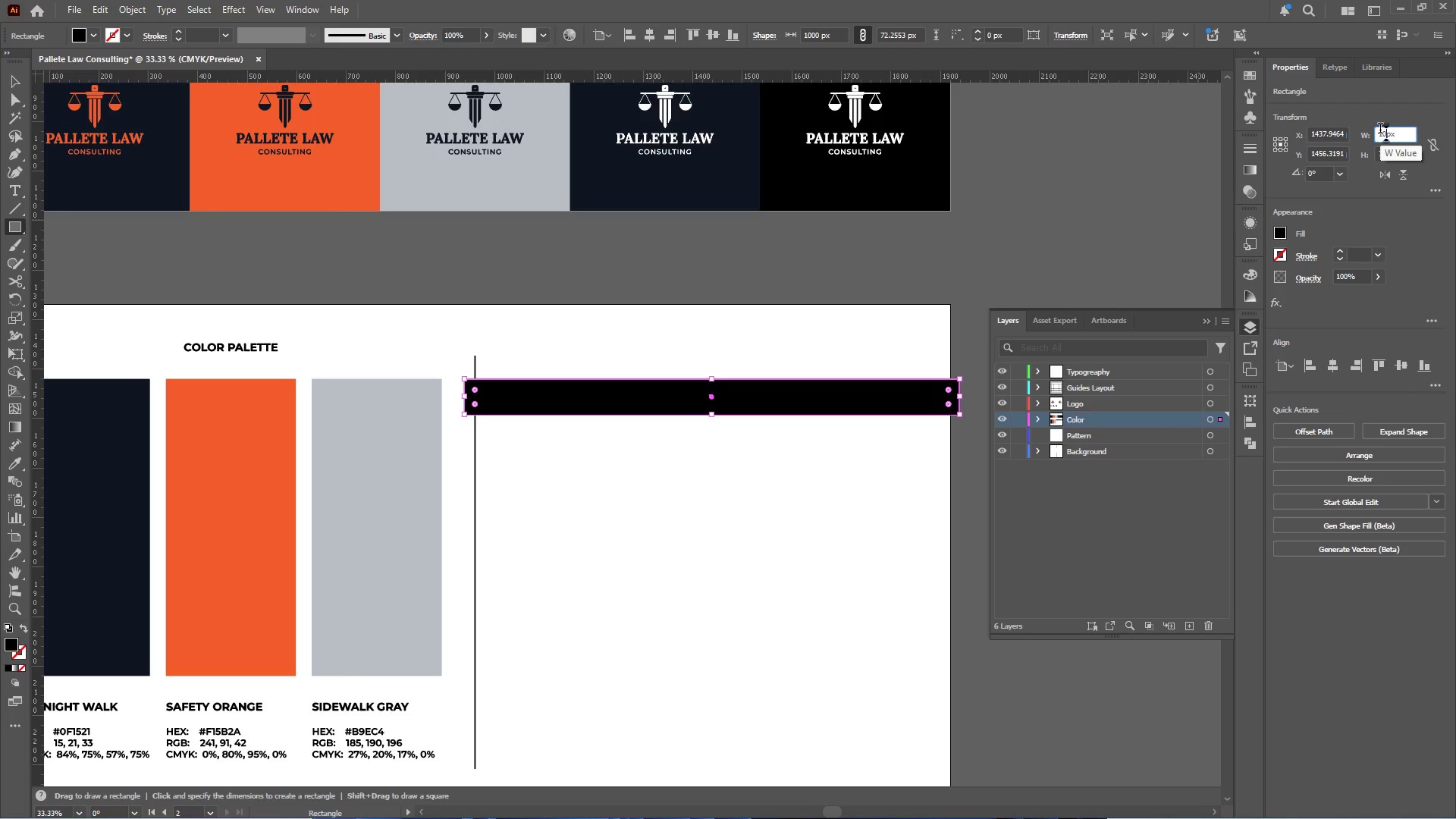 
key(Numpad0)
 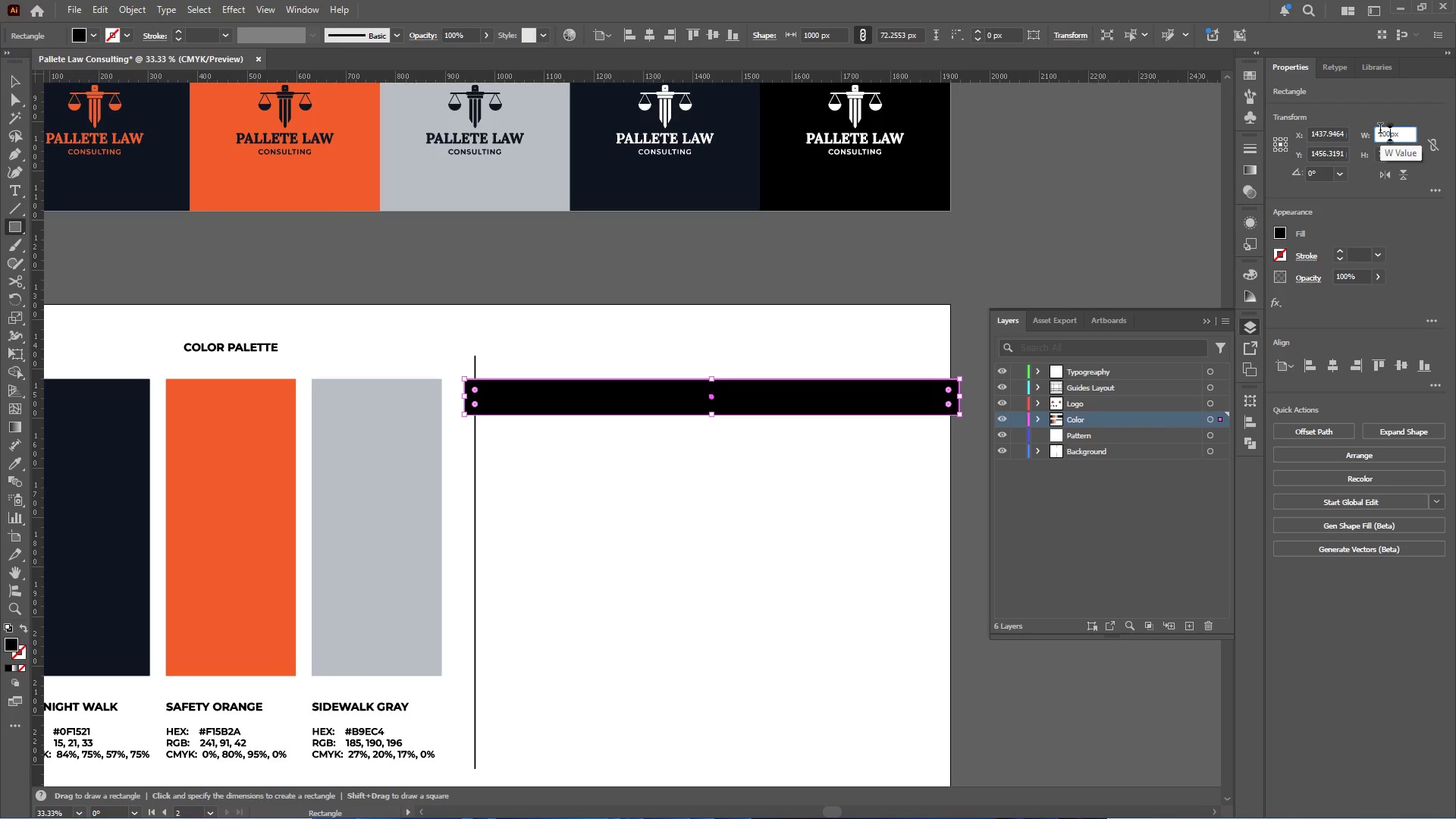 
key(Numpad0)
 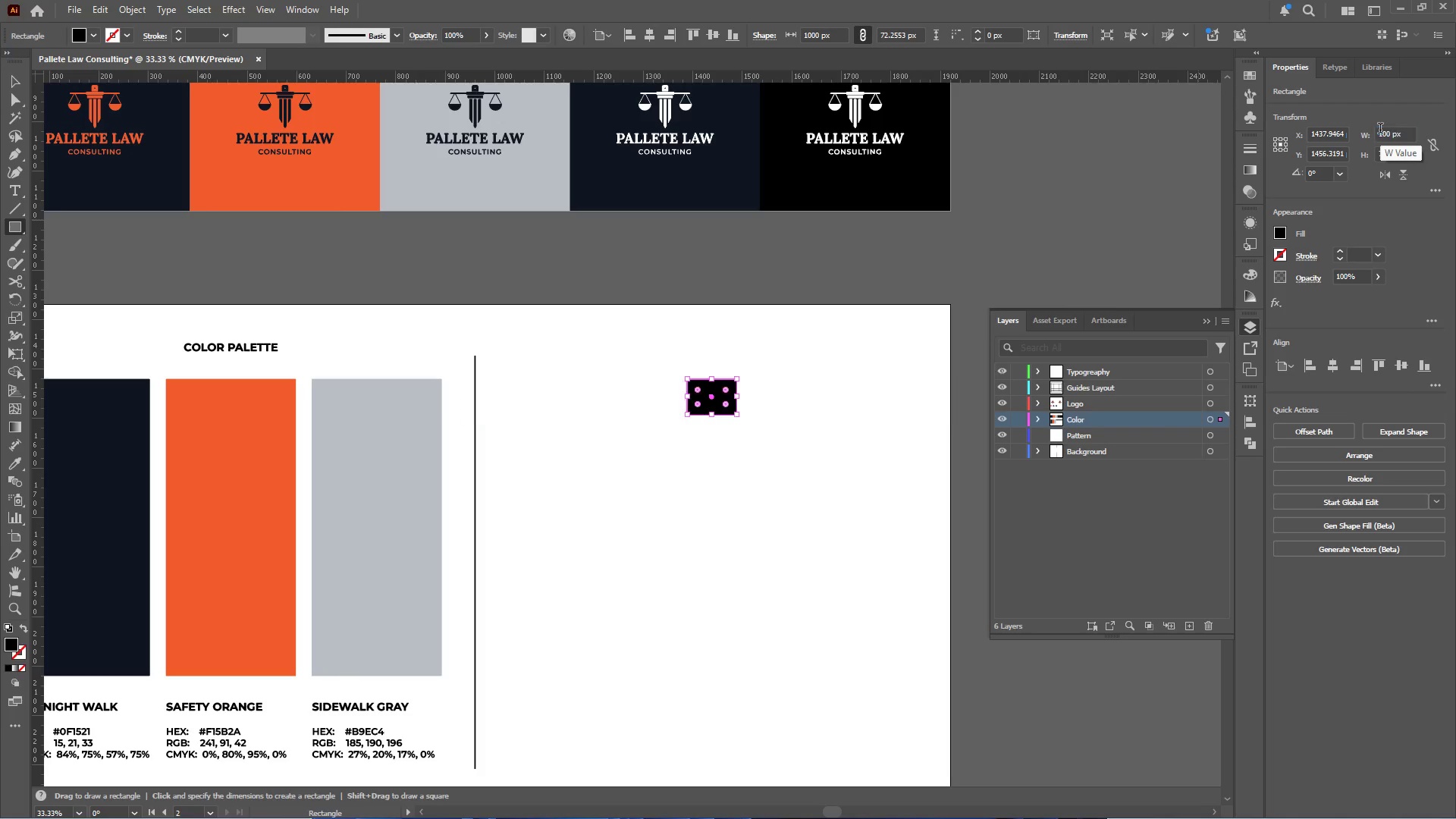 
key(NumpadEnter)
 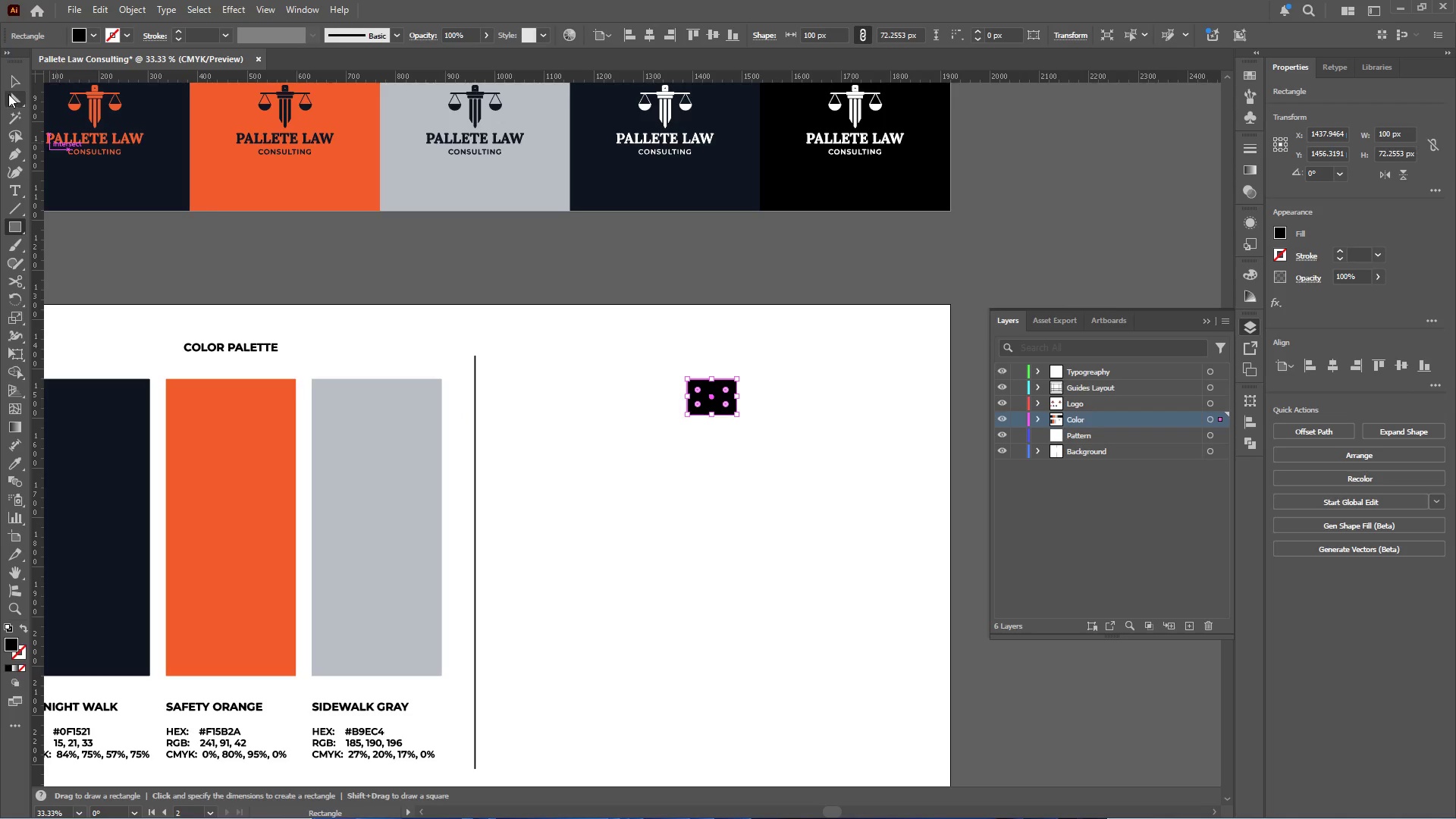 
wait(5.09)
 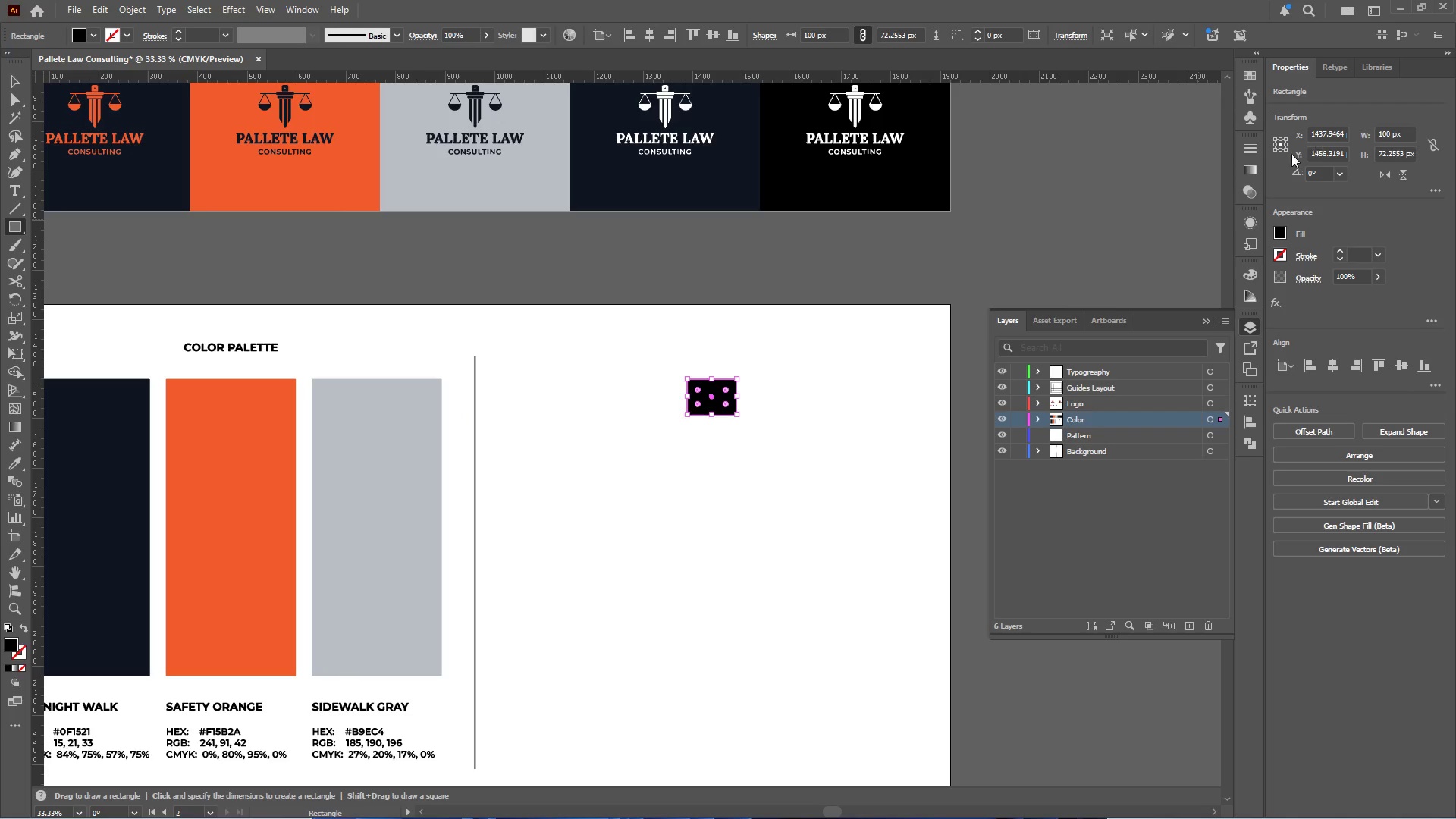 
hold_key(key=AltLeft, duration=0.36)
scroll: coordinate [745, 413], scroll_direction: up, amount: 1.0
 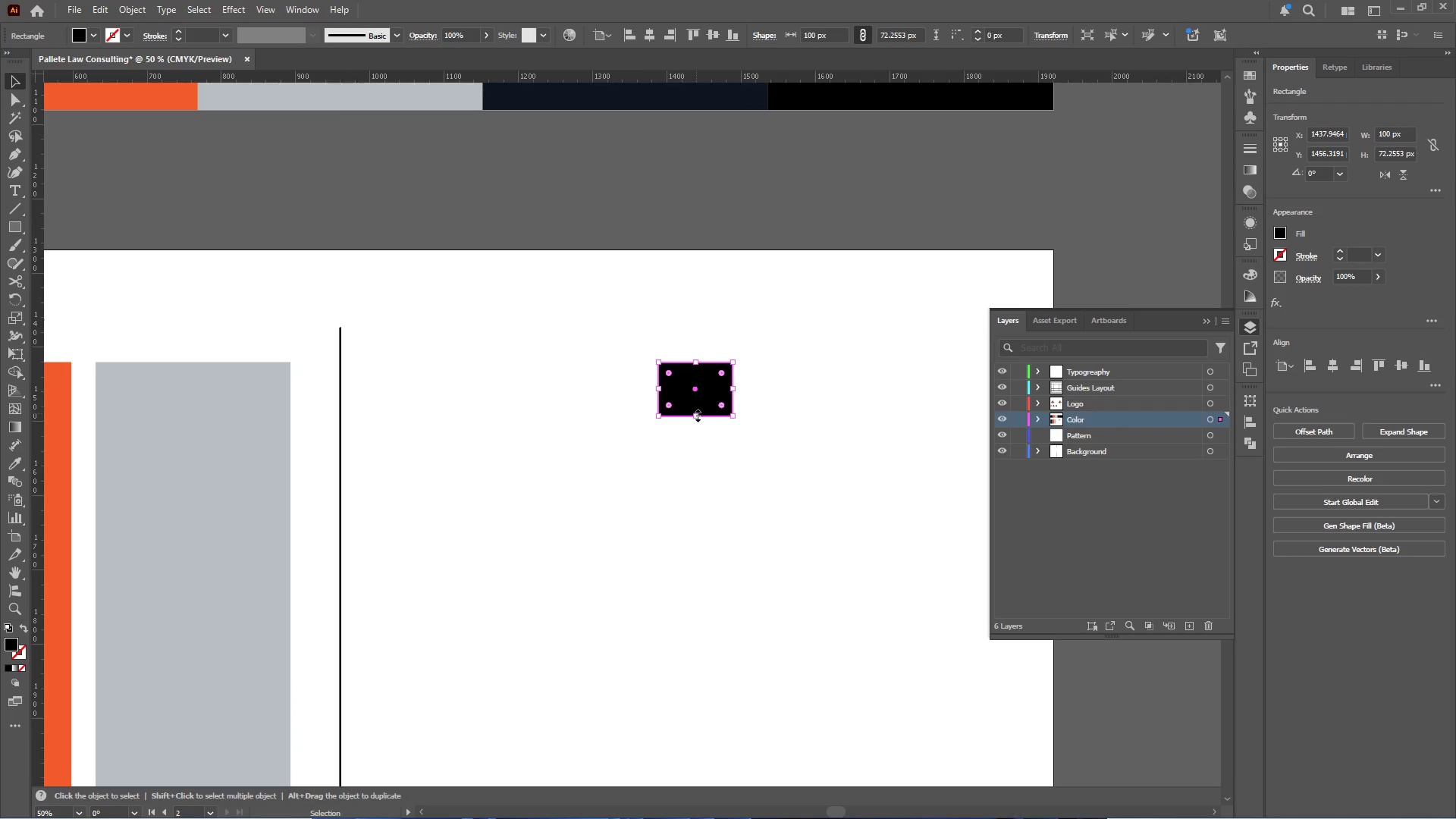 
left_click_drag(start_coordinate=[696, 415], to_coordinate=[698, 398])
 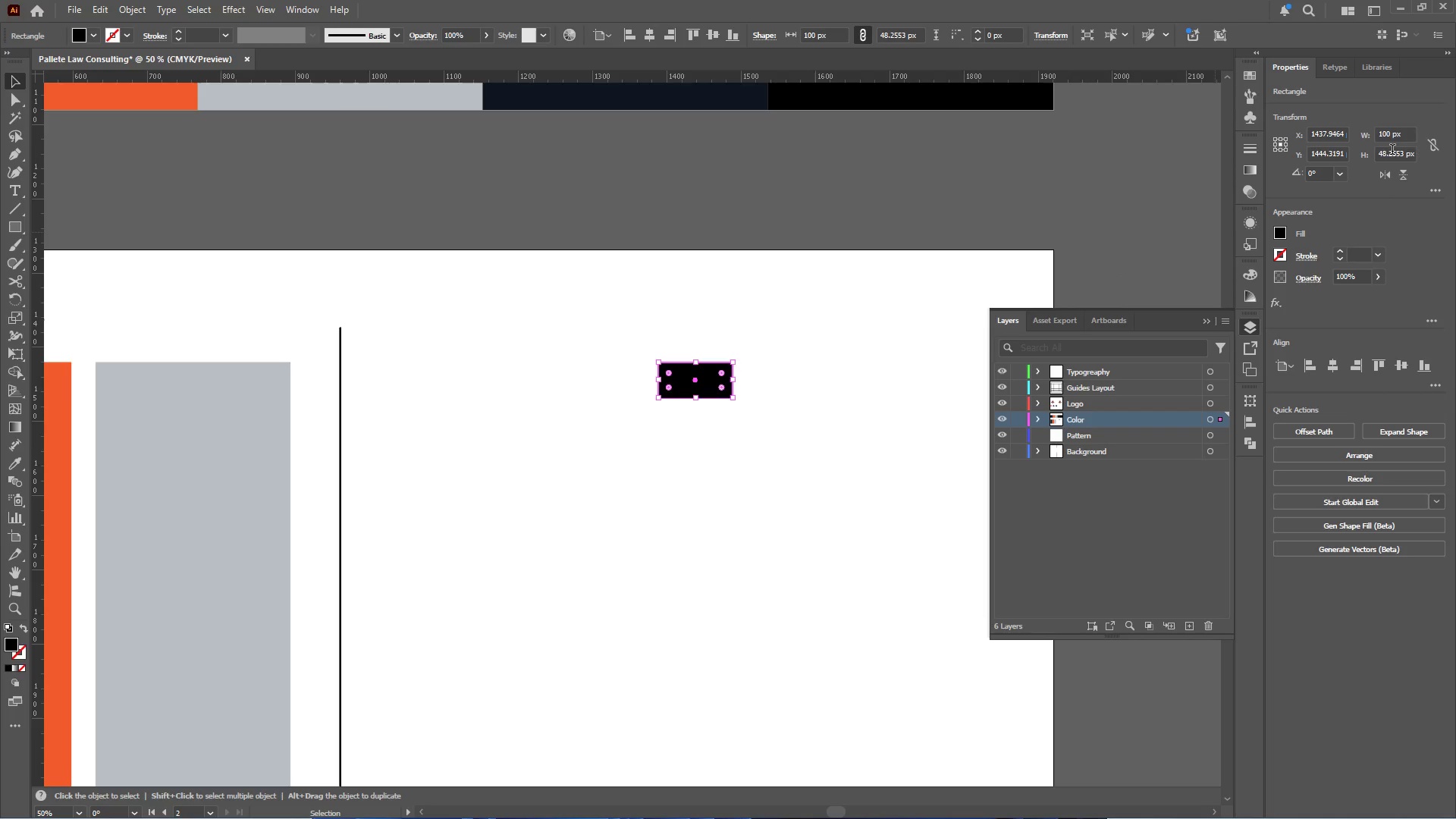 
left_click_drag(start_coordinate=[1389, 133], to_coordinate=[1364, 133])
 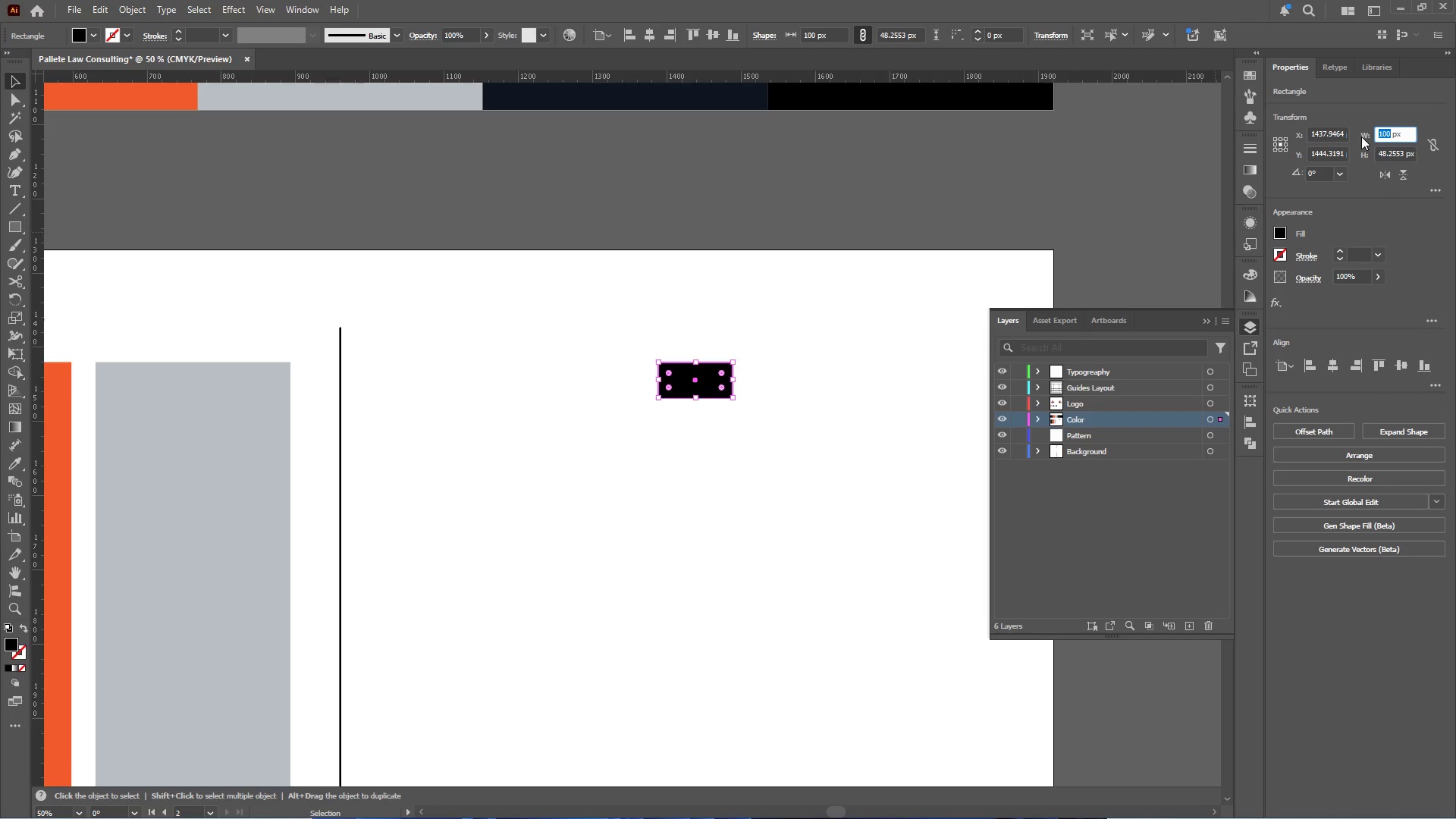 
key(Numpad2)
 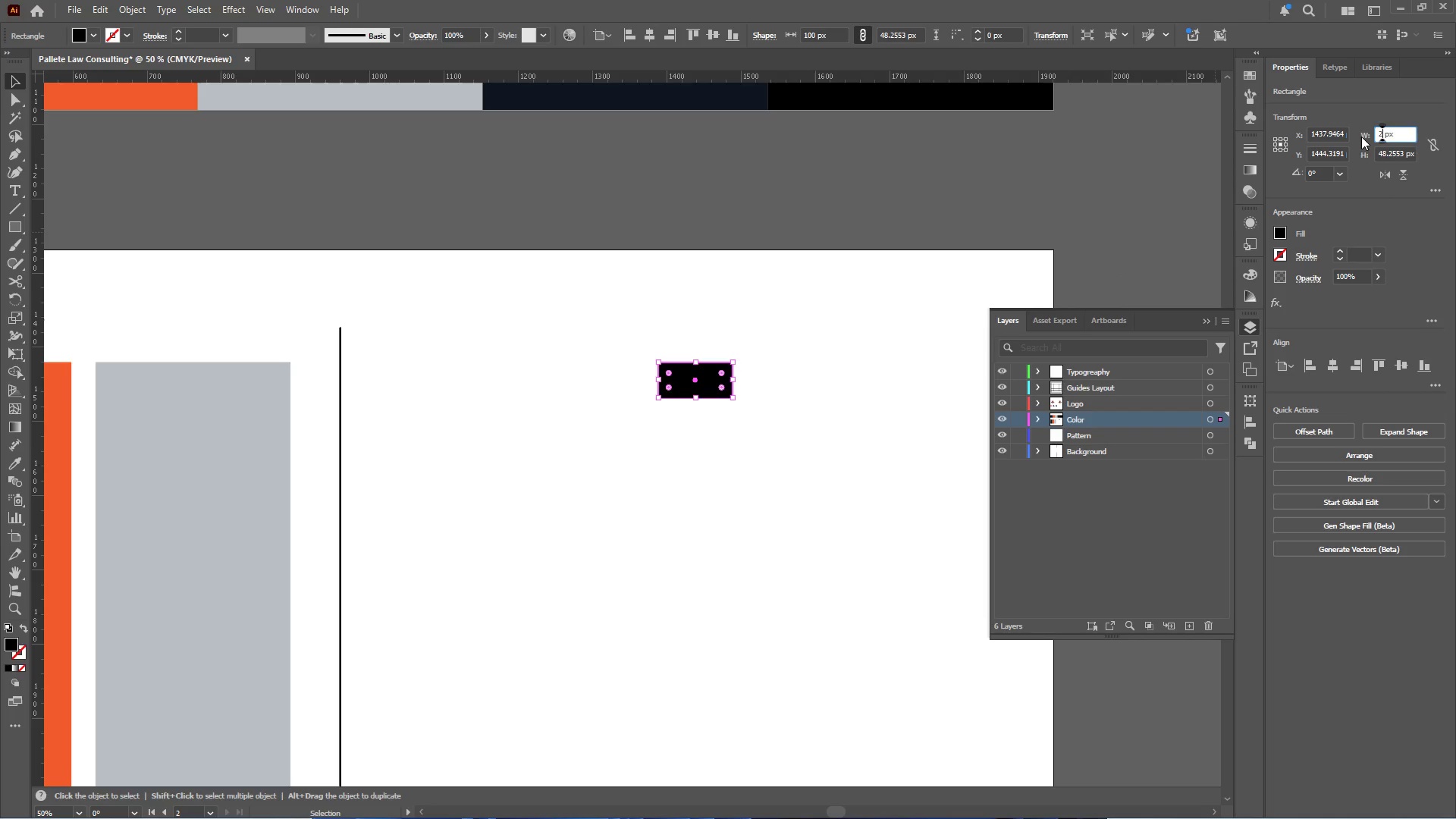 
key(Numpad0)
 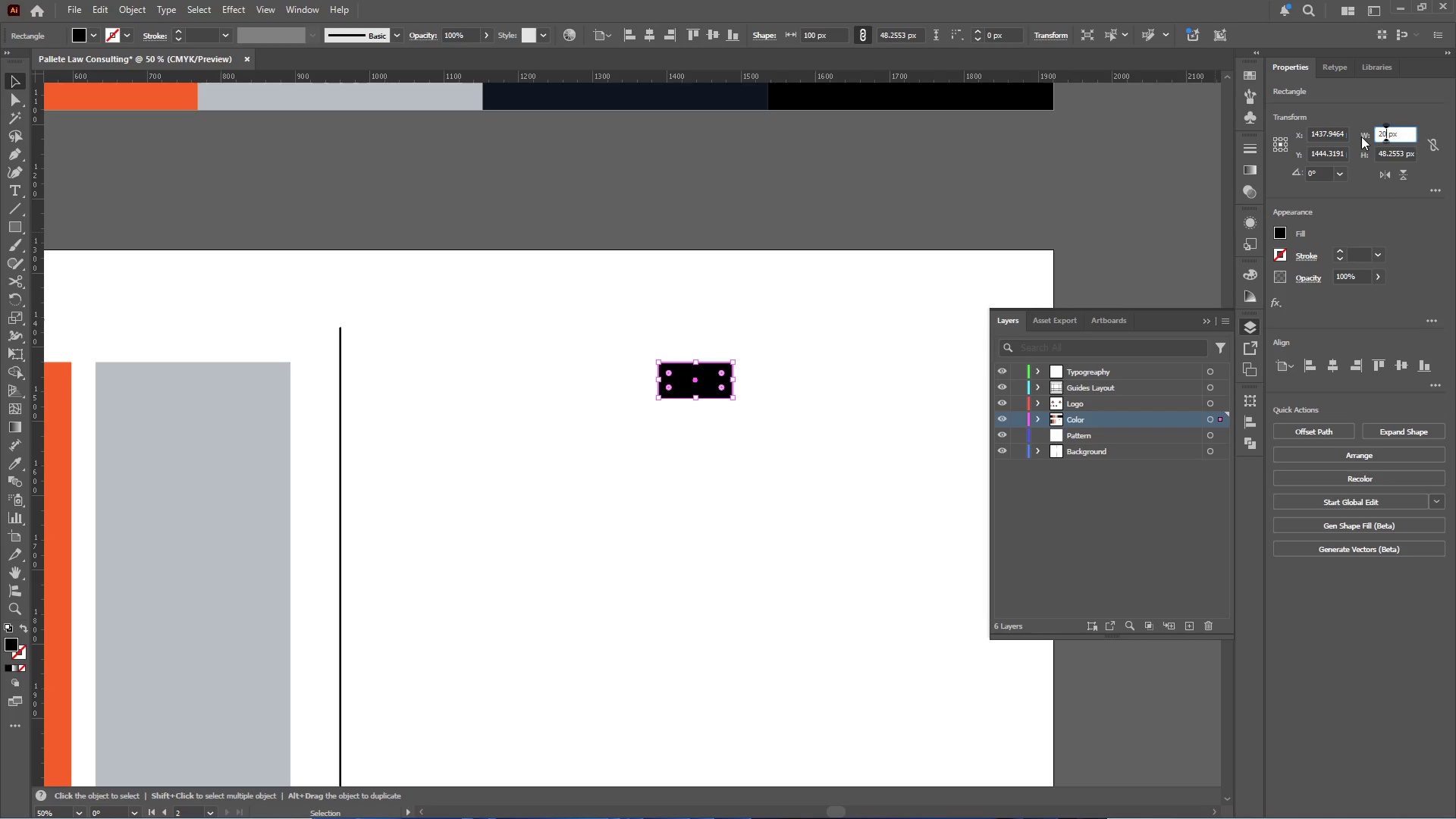 
key(Numpad0)
 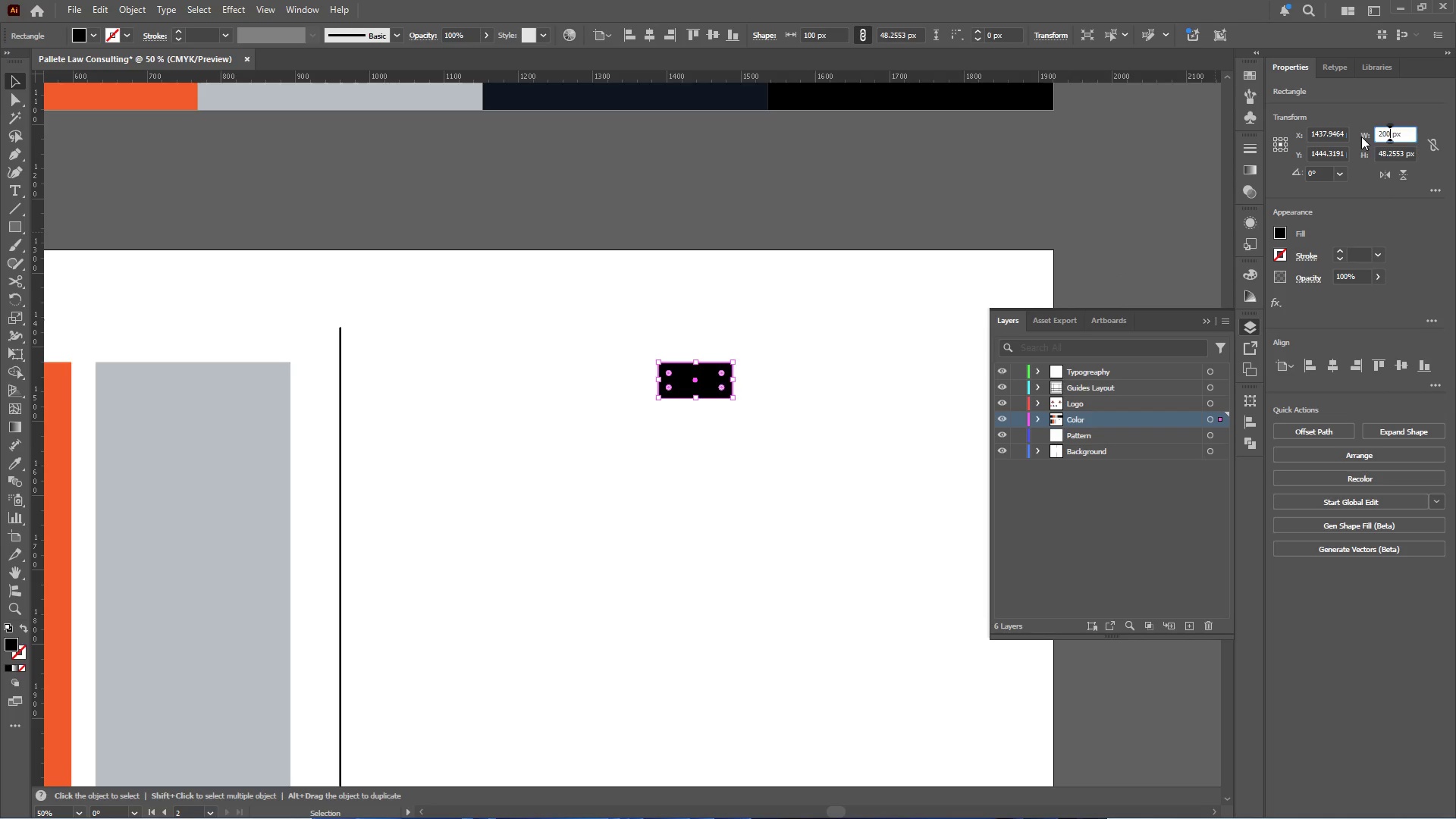 
key(Enter)
 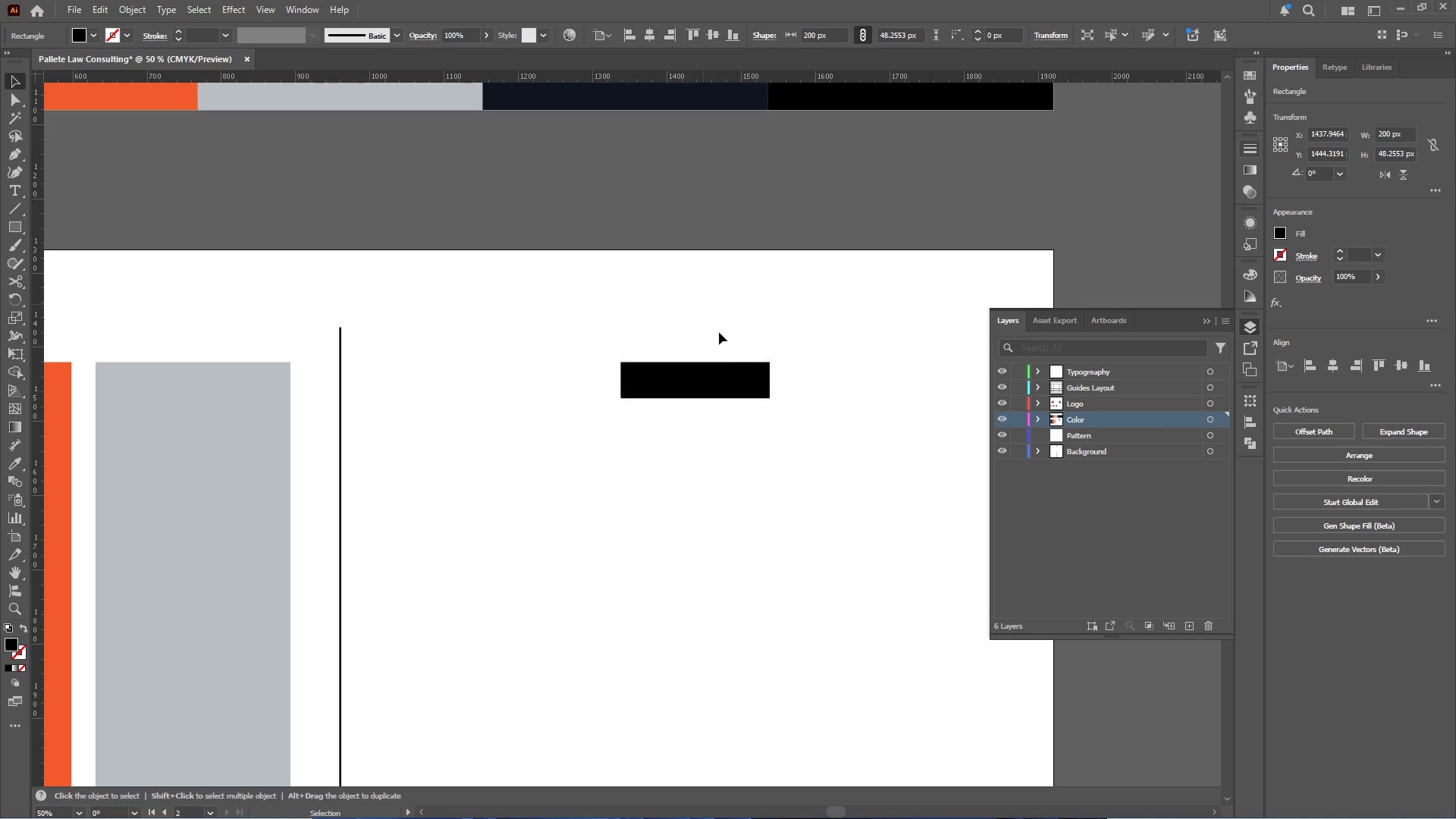 
left_click_drag(start_coordinate=[722, 375], to_coordinate=[470, 378])
 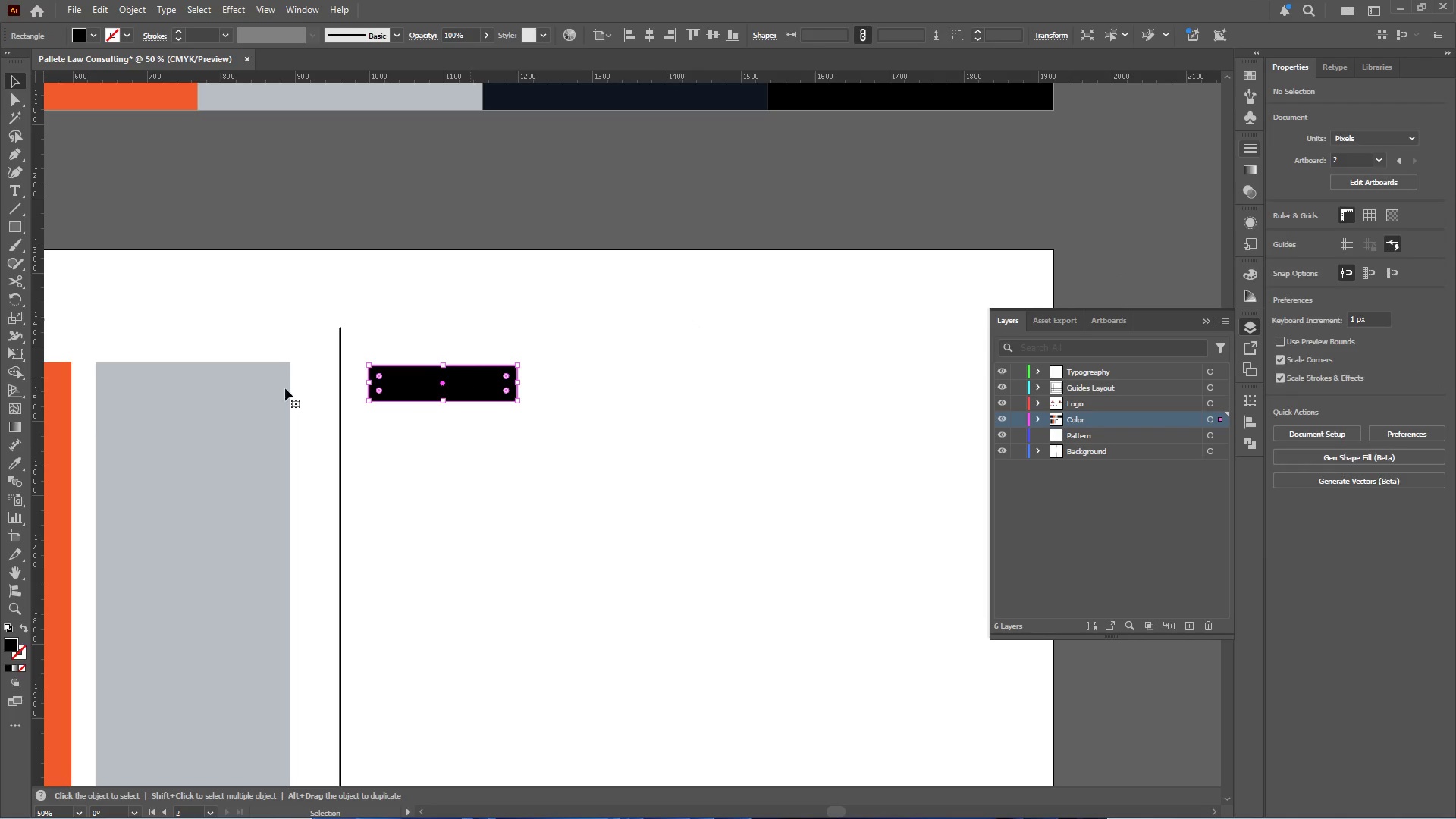 
hold_key(key=ShiftLeft, duration=0.38)
left_click([204, 394])
 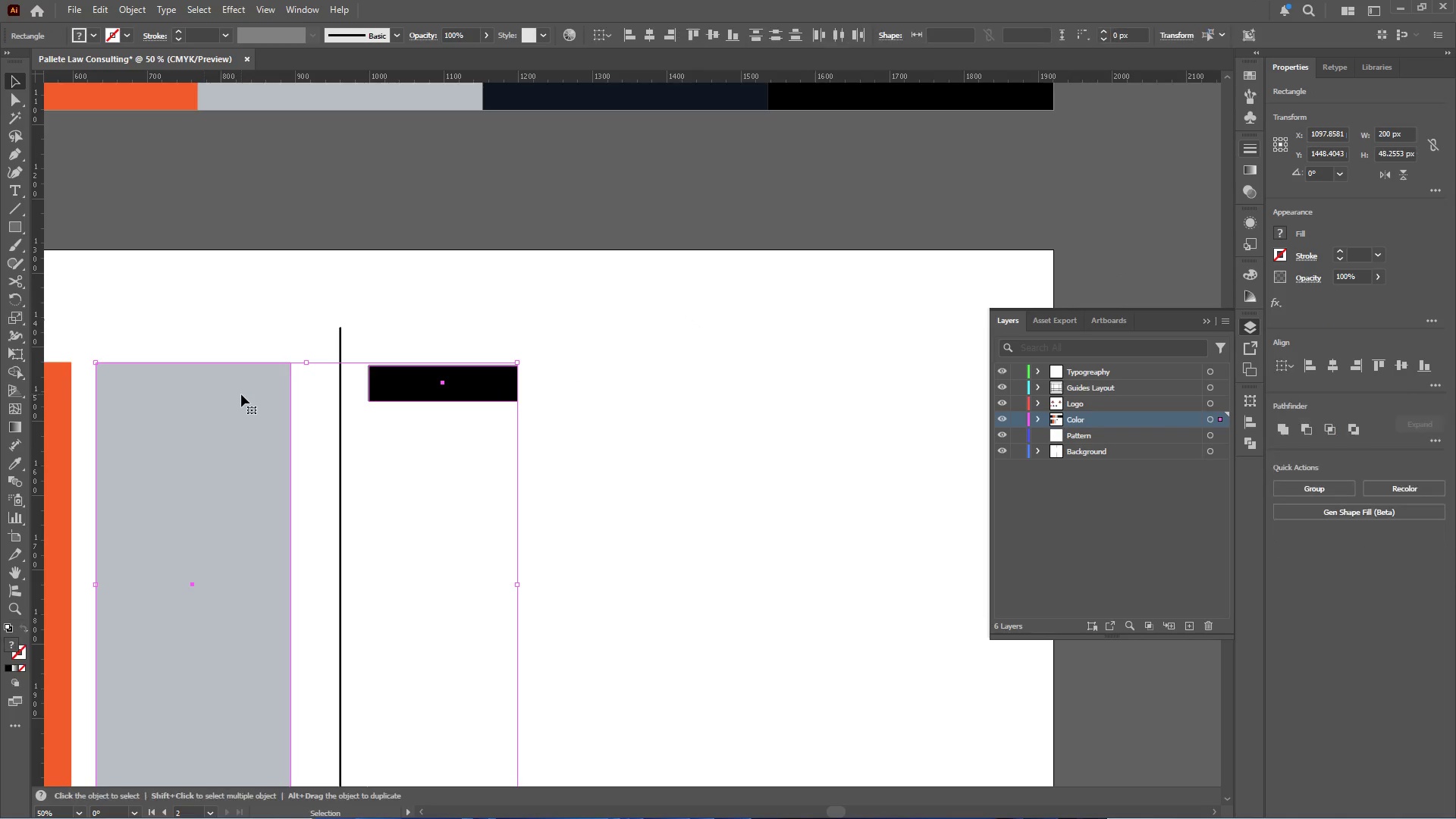 
double_click([241, 395])
 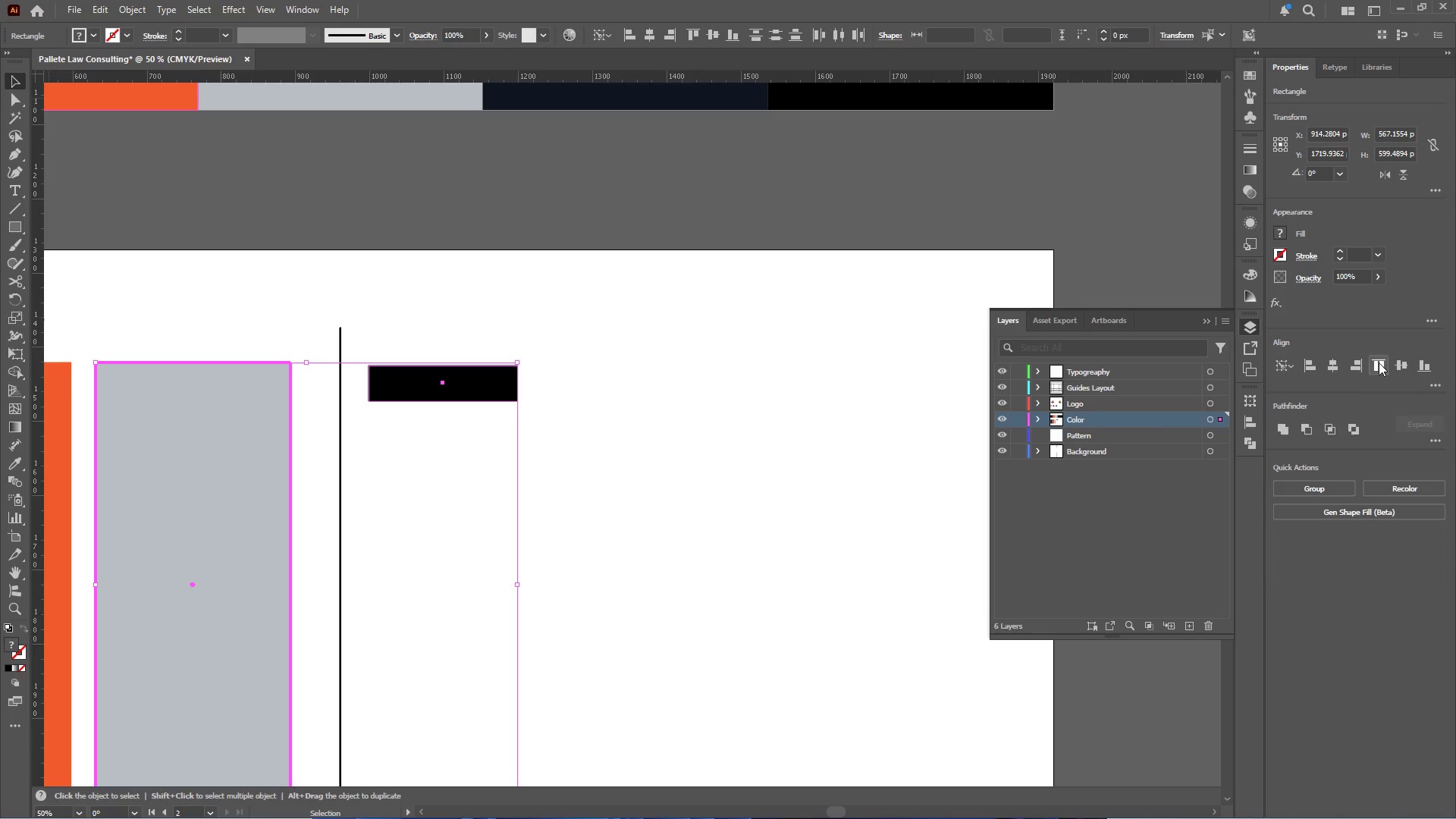 
double_click([777, 372])
 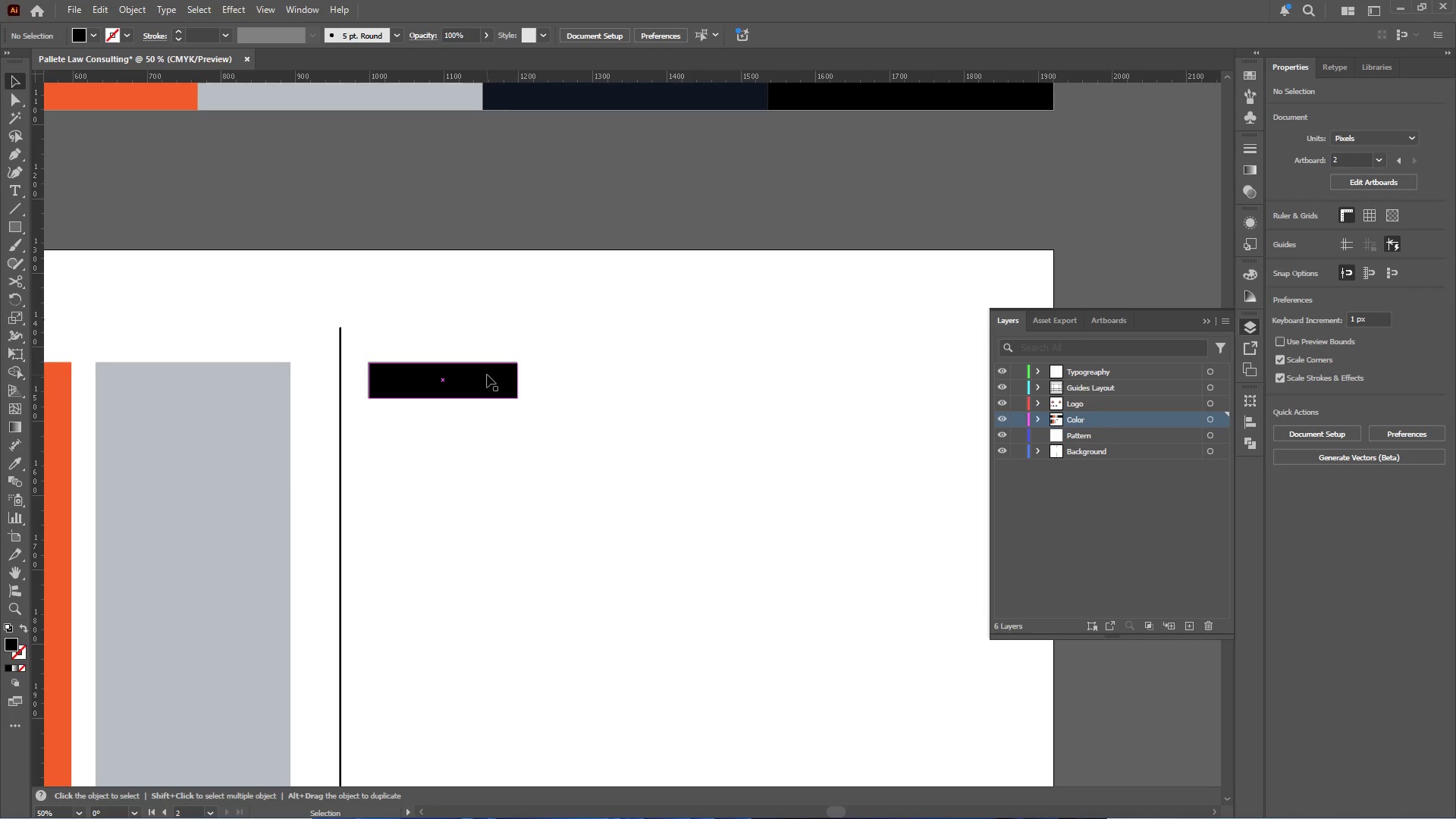 
left_click_drag(start_coordinate=[486, 375], to_coordinate=[498, 372])
 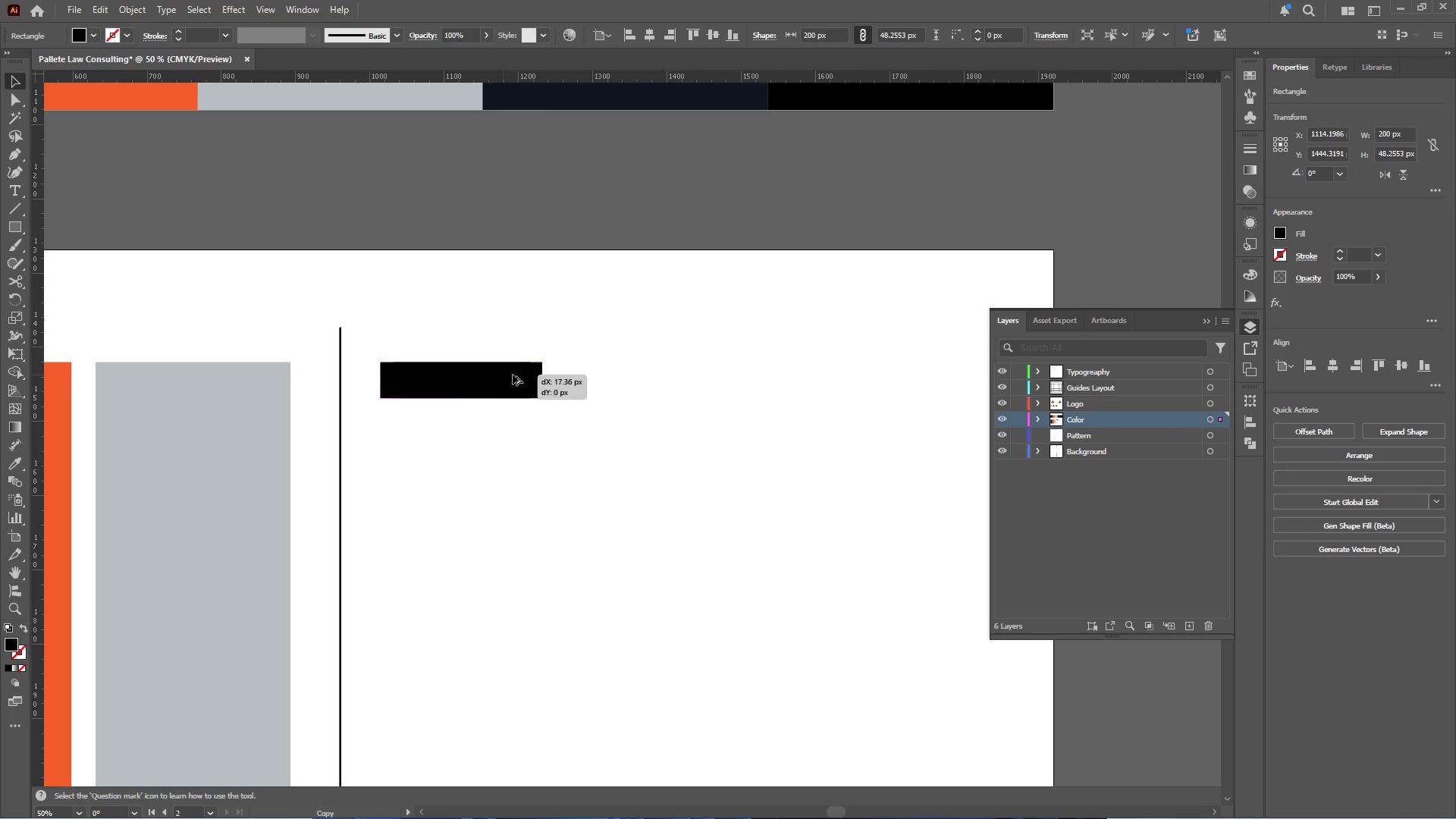 
hold_key(key=ShiftLeft, duration=0.48)
 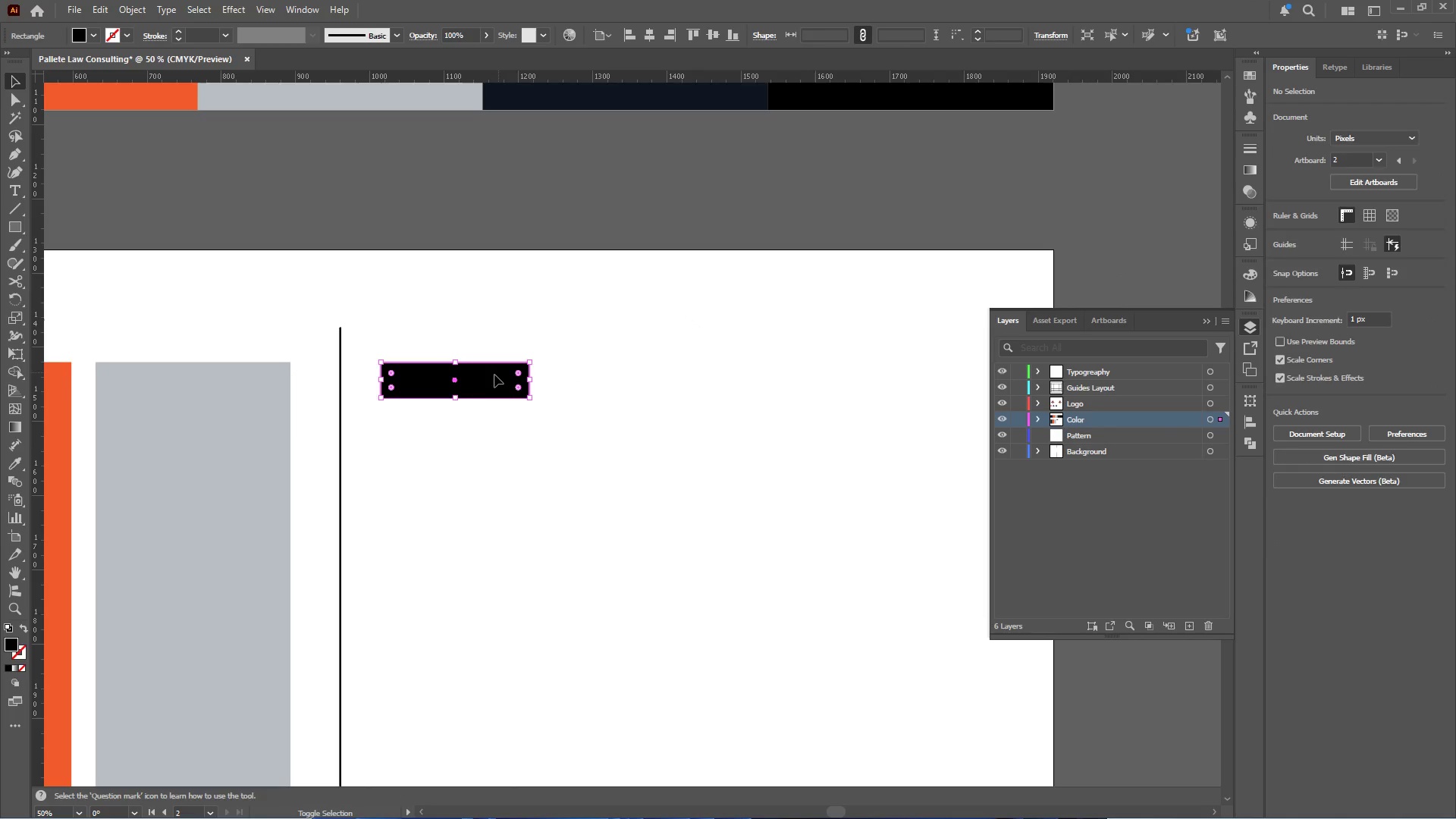 
hold_key(key=AltLeft, duration=2.12)
left_click_drag(start_coordinate=[494, 375], to_coordinate=[644, 372])
 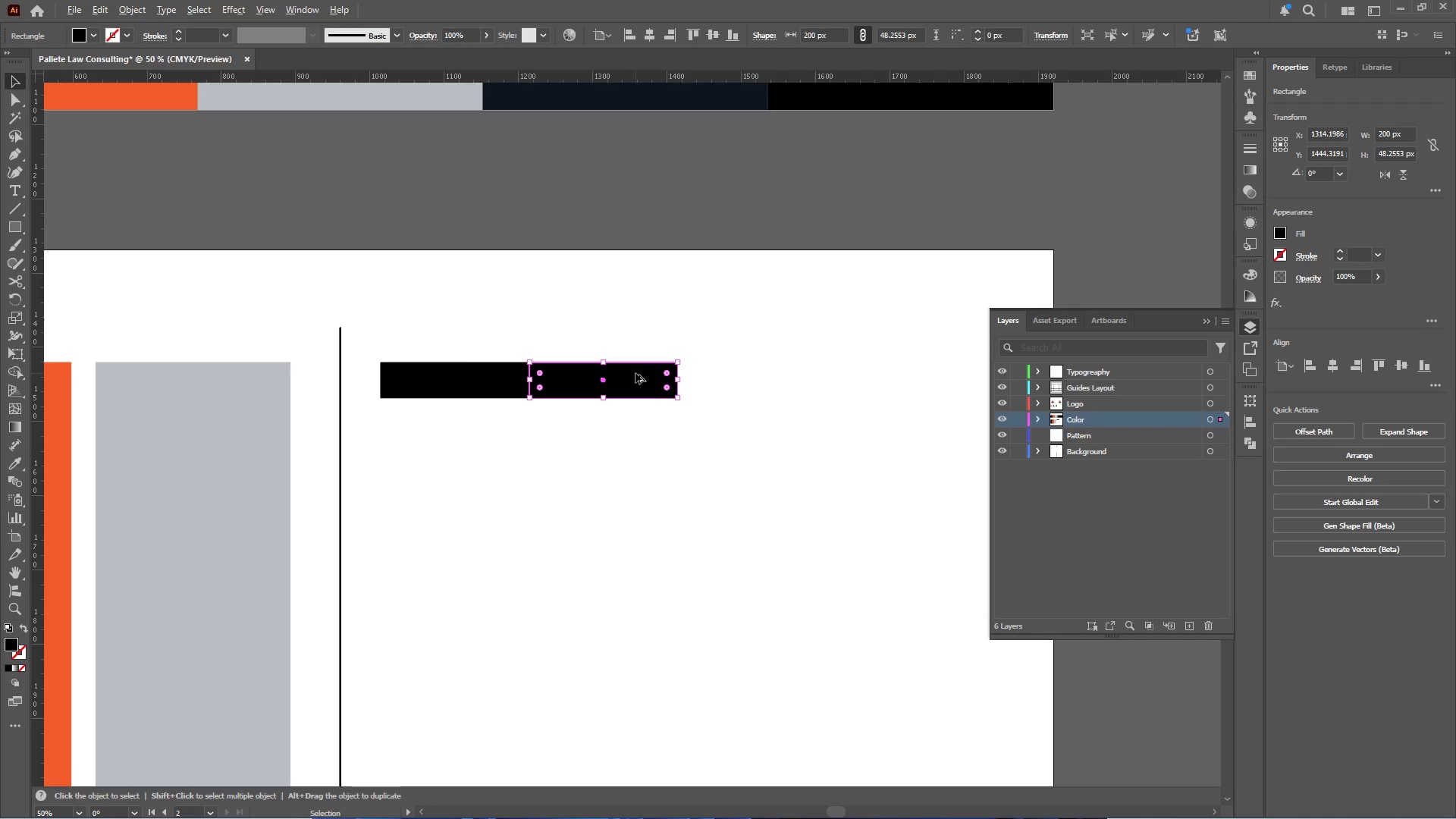 
hold_key(key=ShiftLeft, duration=1.8)
 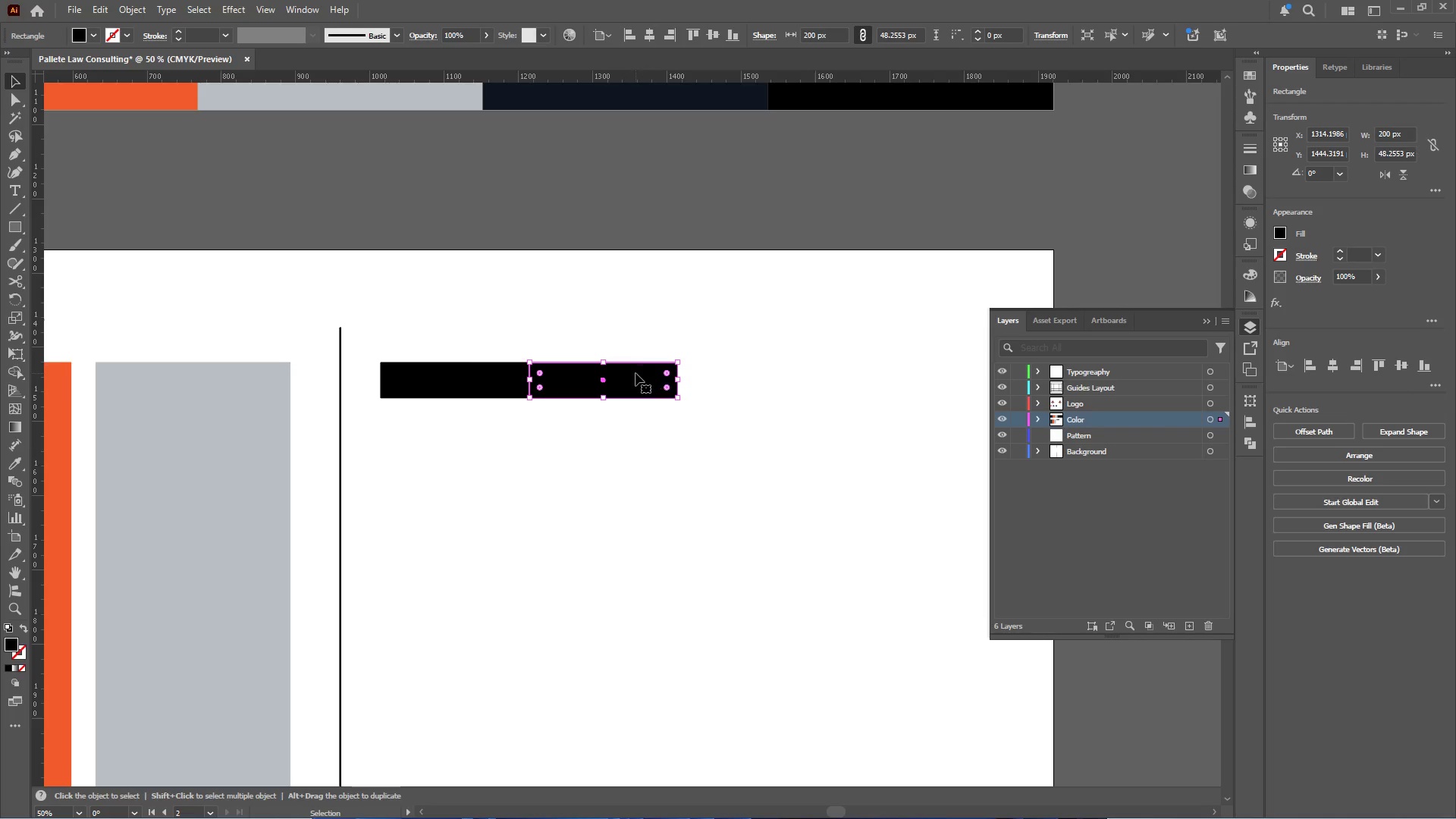 
hold_key(key=AltLeft, duration=0.42)
 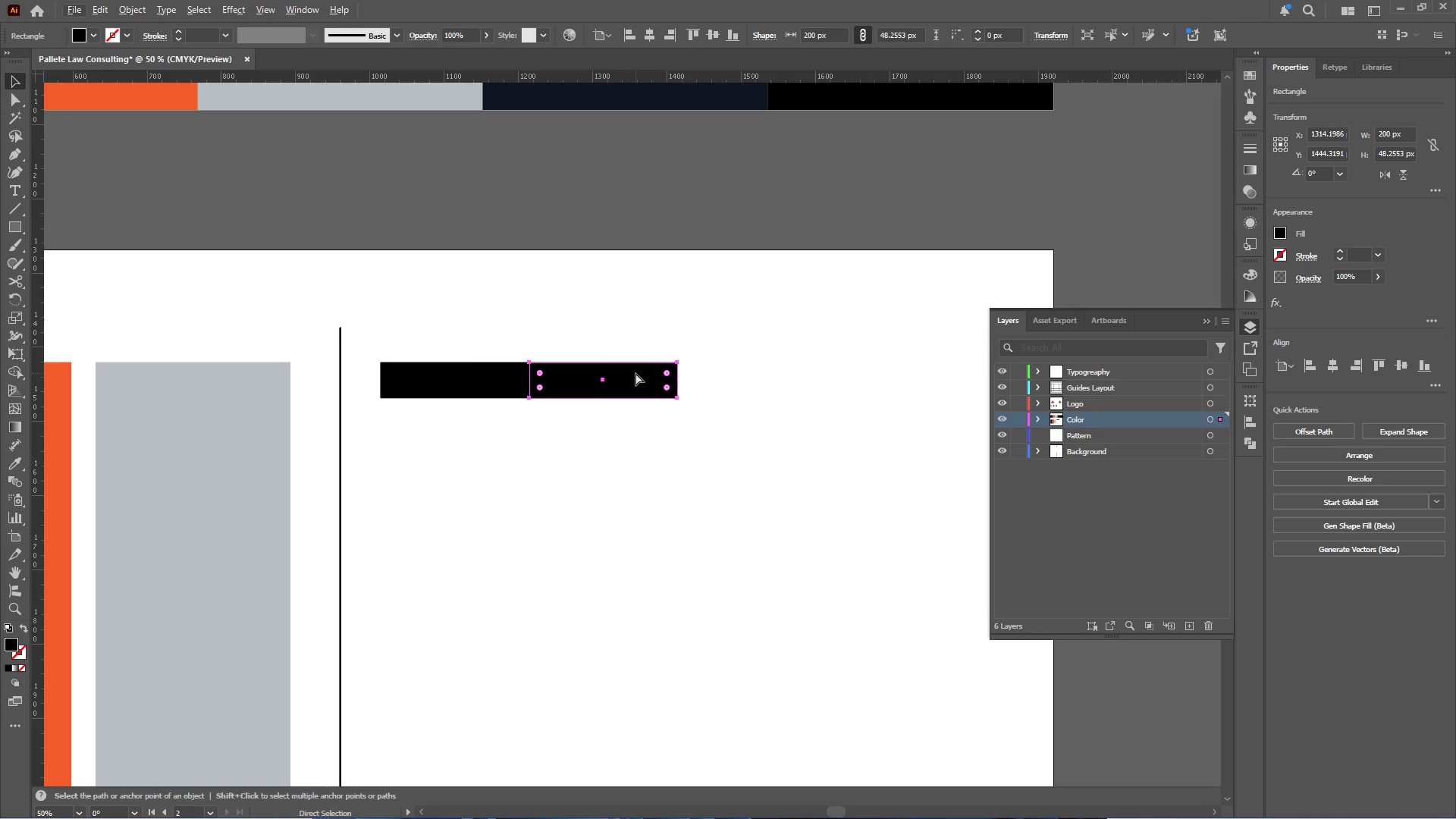 
key(Control+D)
 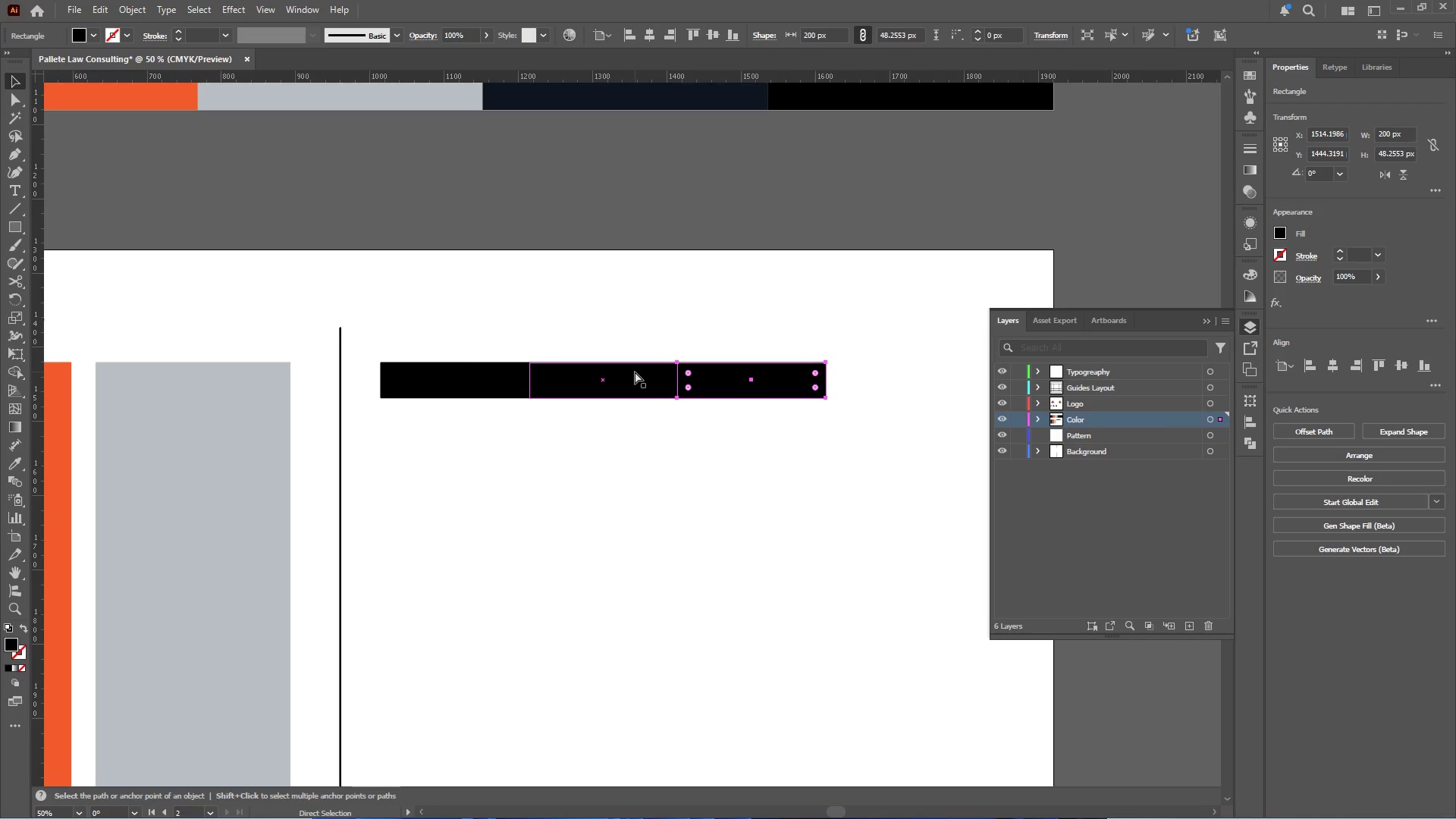 
key(Control+D)
 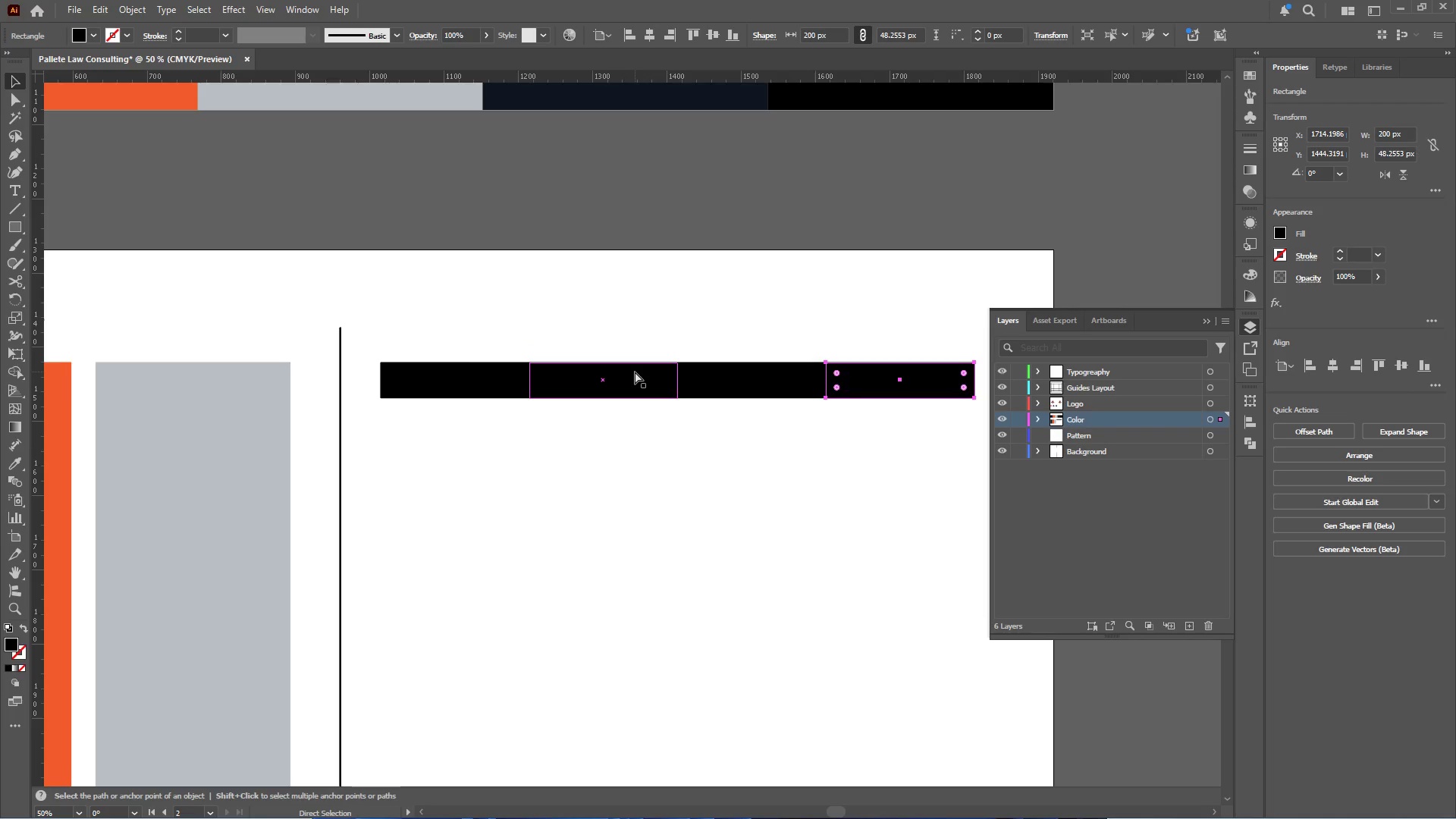 
key(Control+D)
 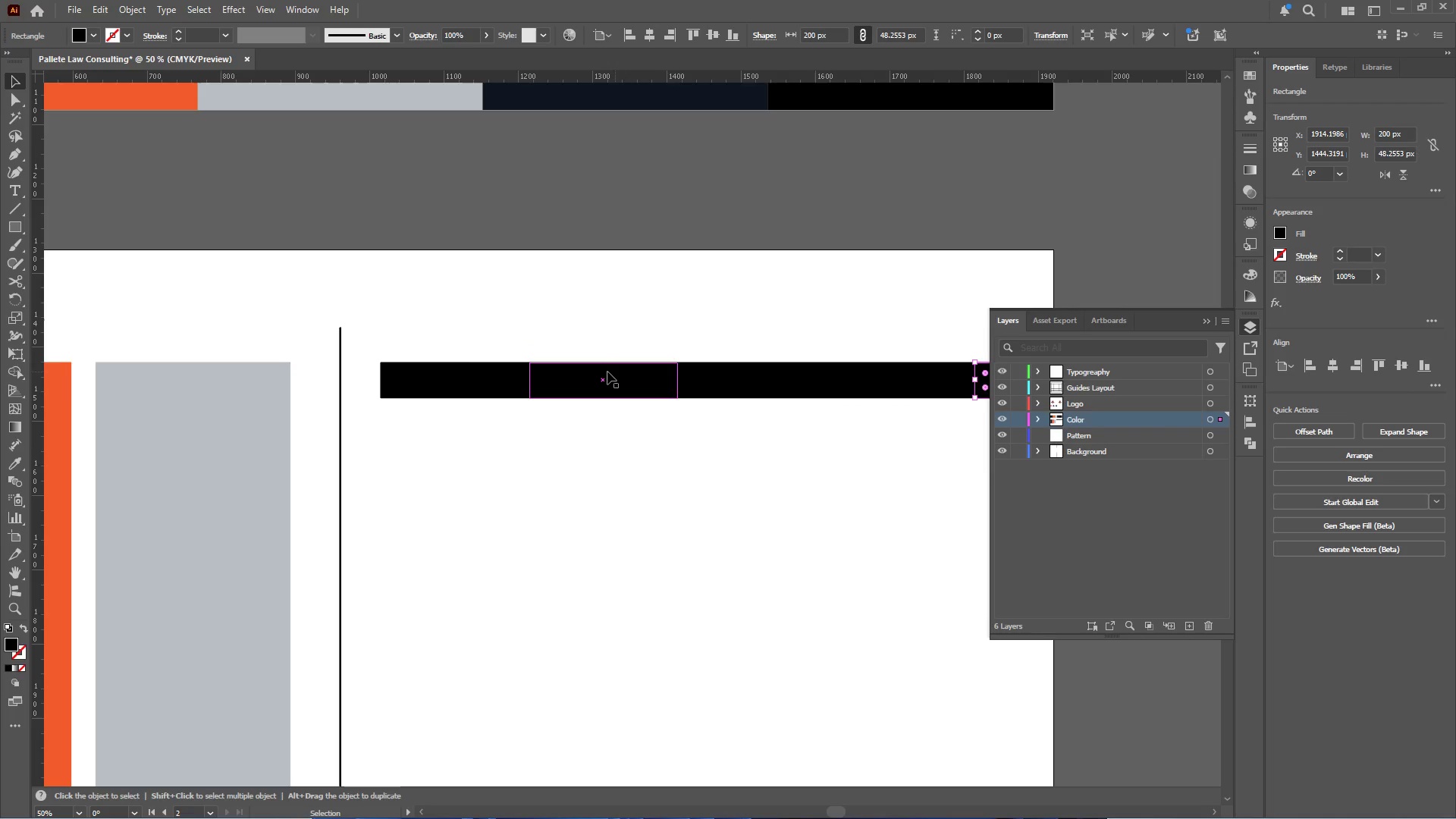 
hold_key(key=AltLeft, duration=0.42)
scroll: coordinate [566, 368], scroll_direction: none, amount: 0.0
 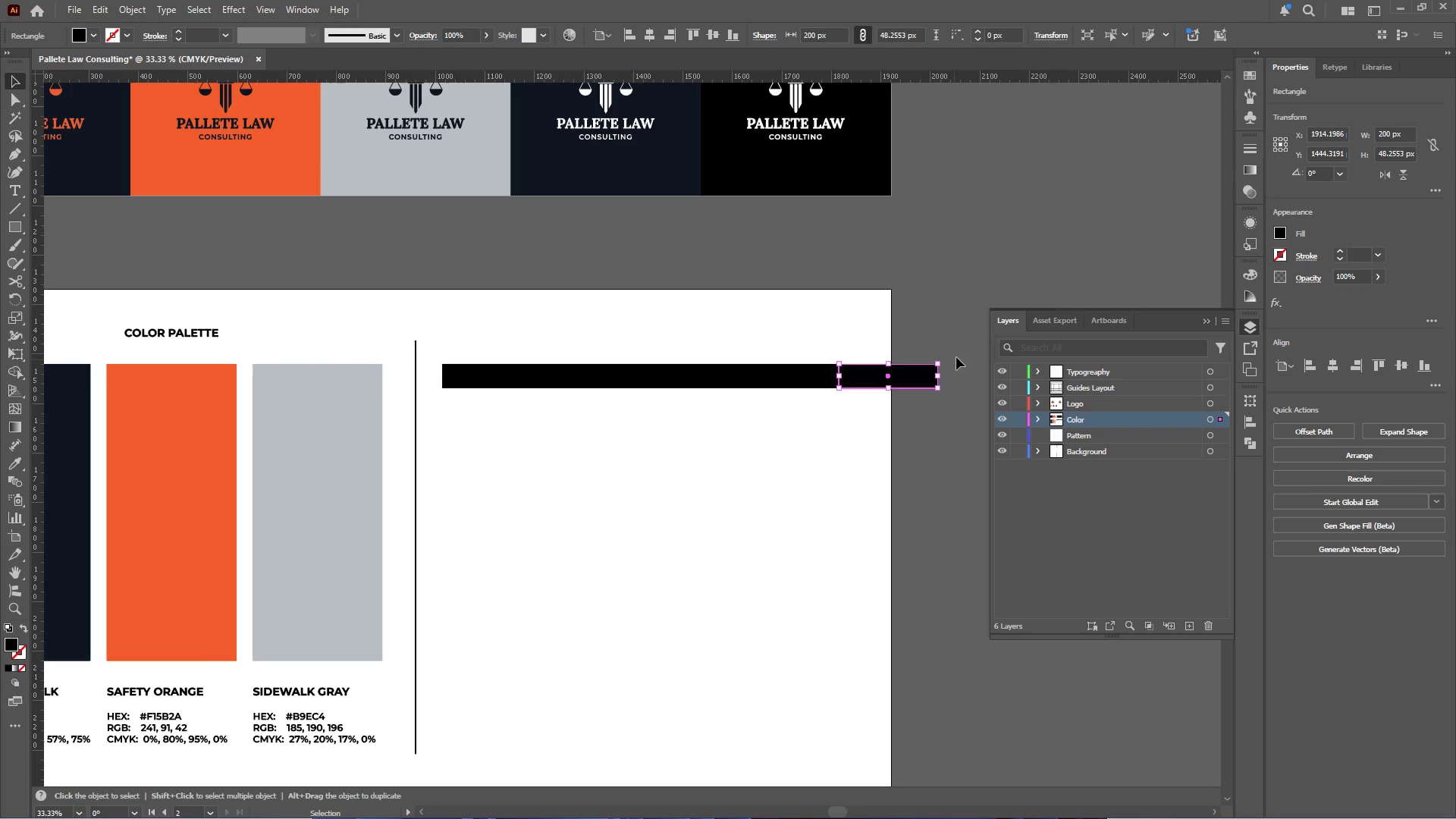 
left_click([937, 336])
 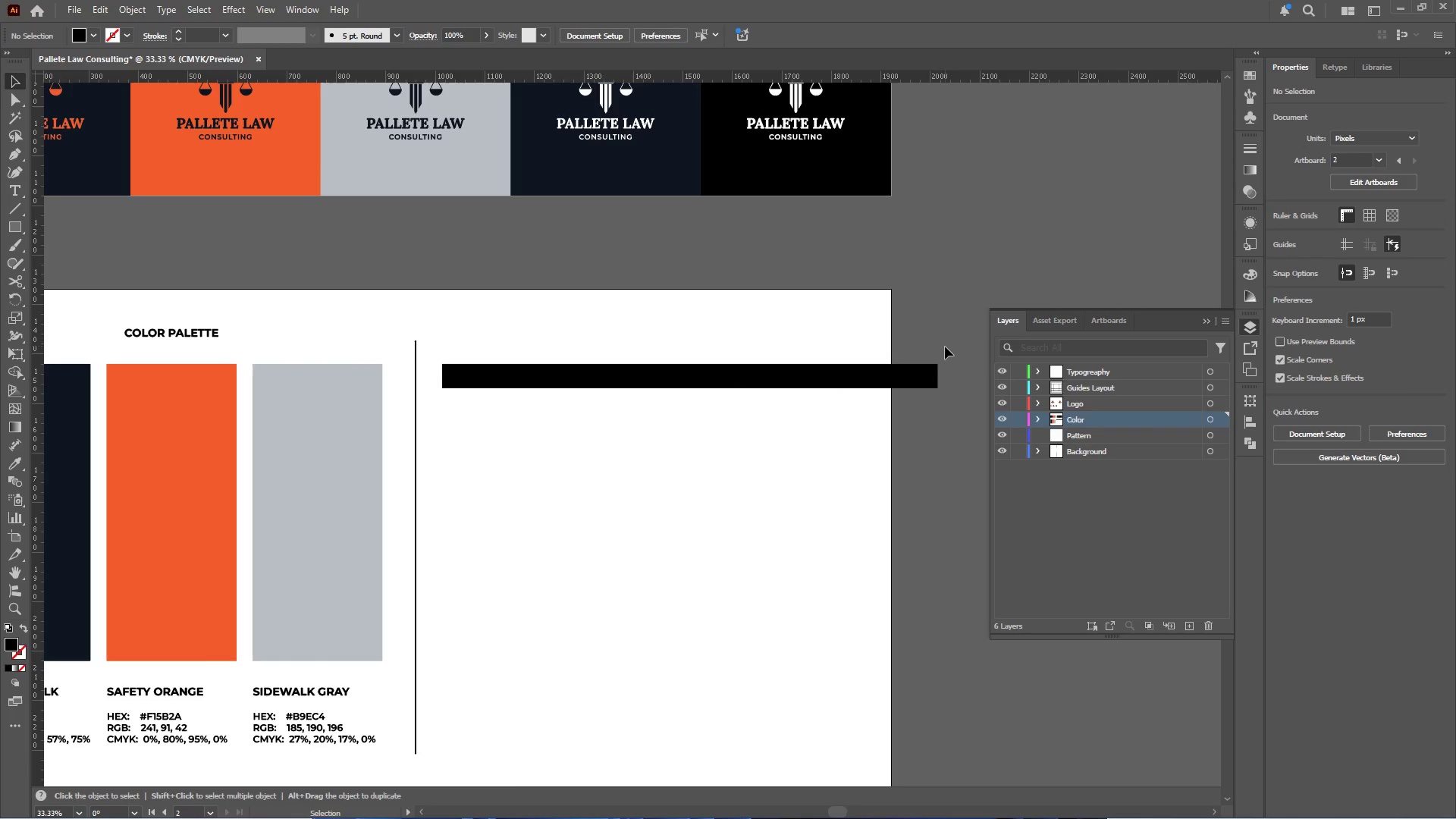 
left_click_drag(start_coordinate=[948, 350], to_coordinate=[444, 391])
 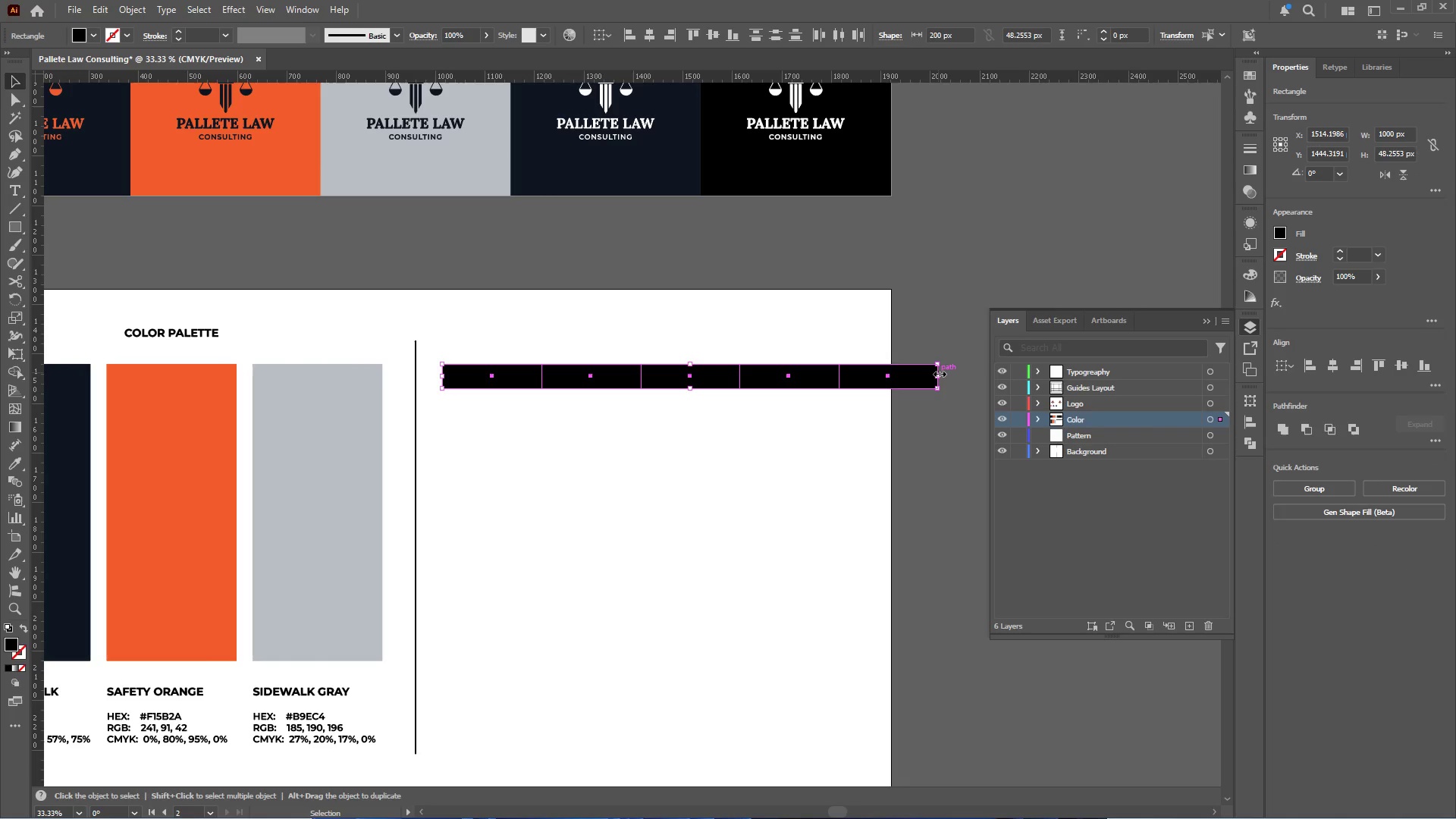 
left_click_drag(start_coordinate=[938, 374], to_coordinate=[861, 372])
 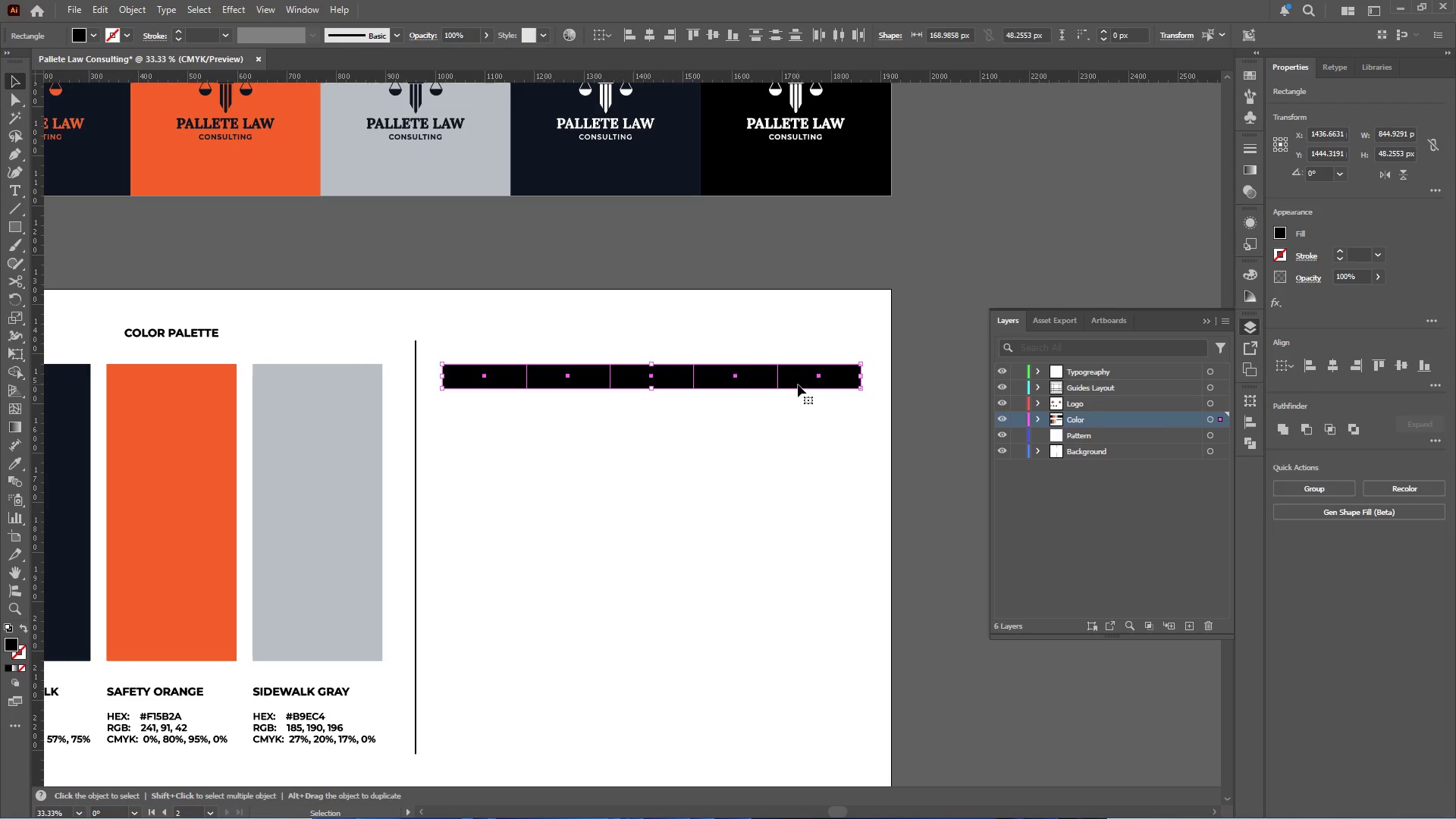 
hold_key(key=AltLeft, duration=4.84)
left_click_drag(start_coordinate=[798, 380], to_coordinate=[798, 438])
 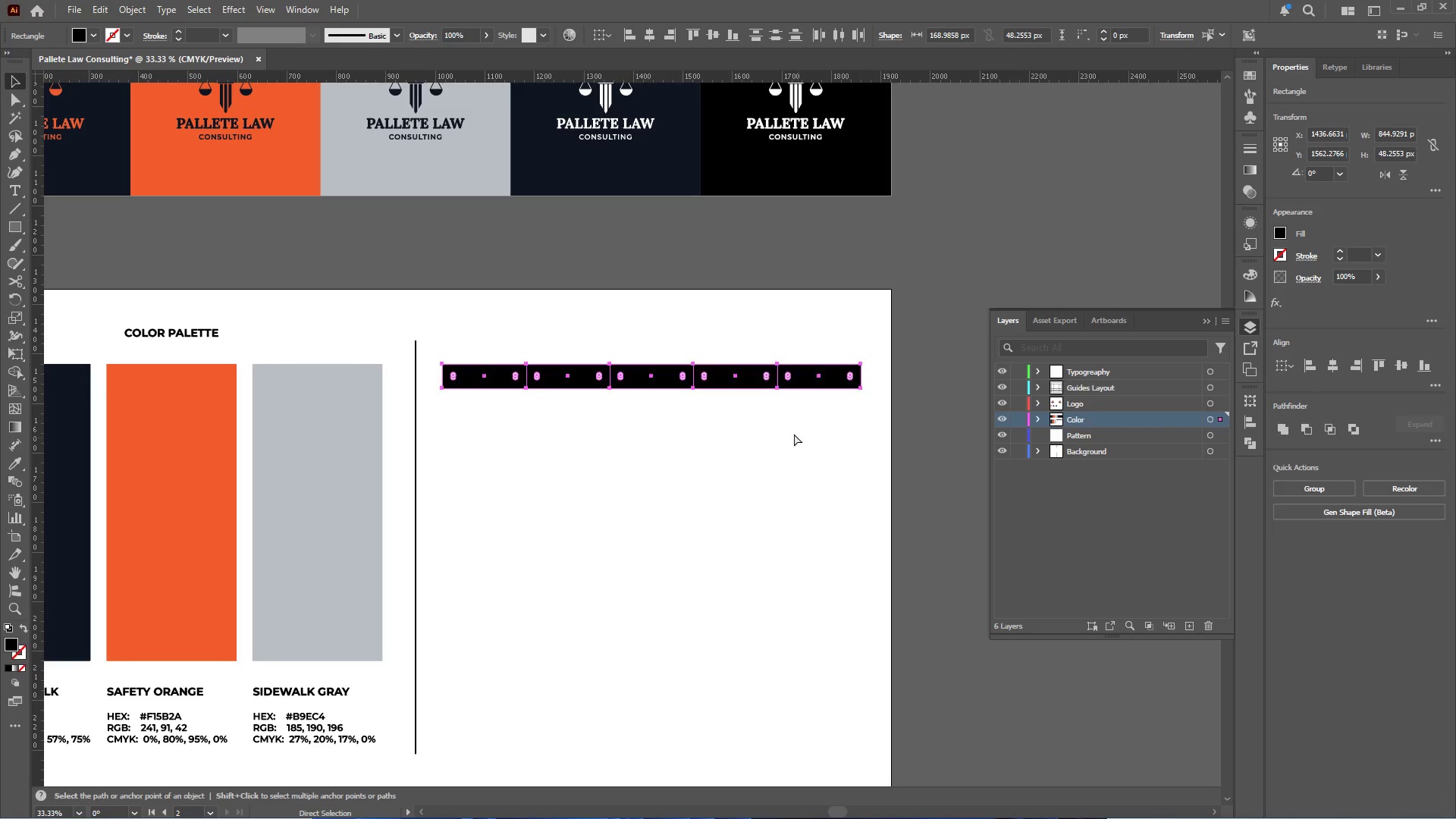 
hold_key(key=ShiftLeft, duration=4.31)
 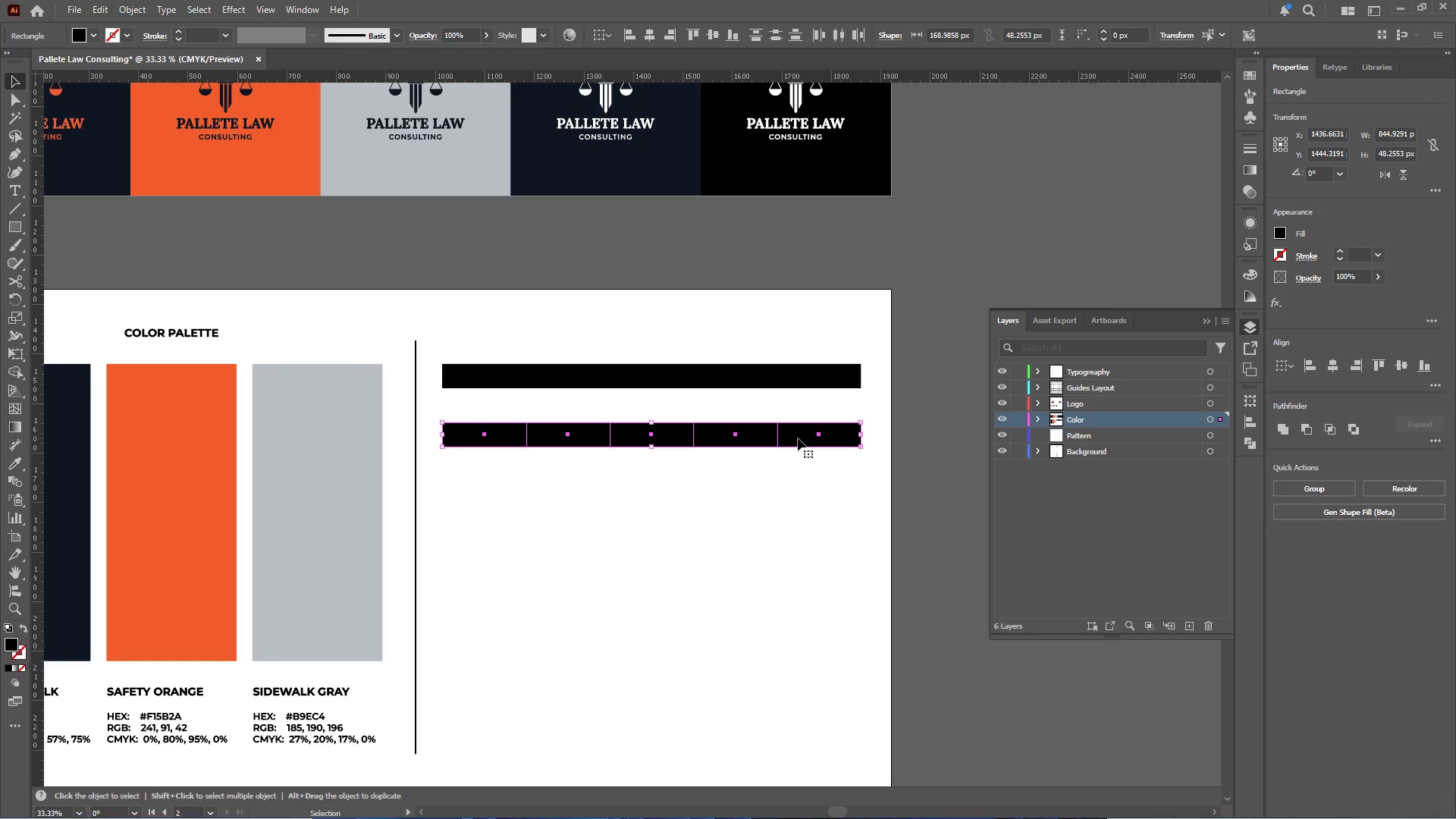 
key(Control+Z)
 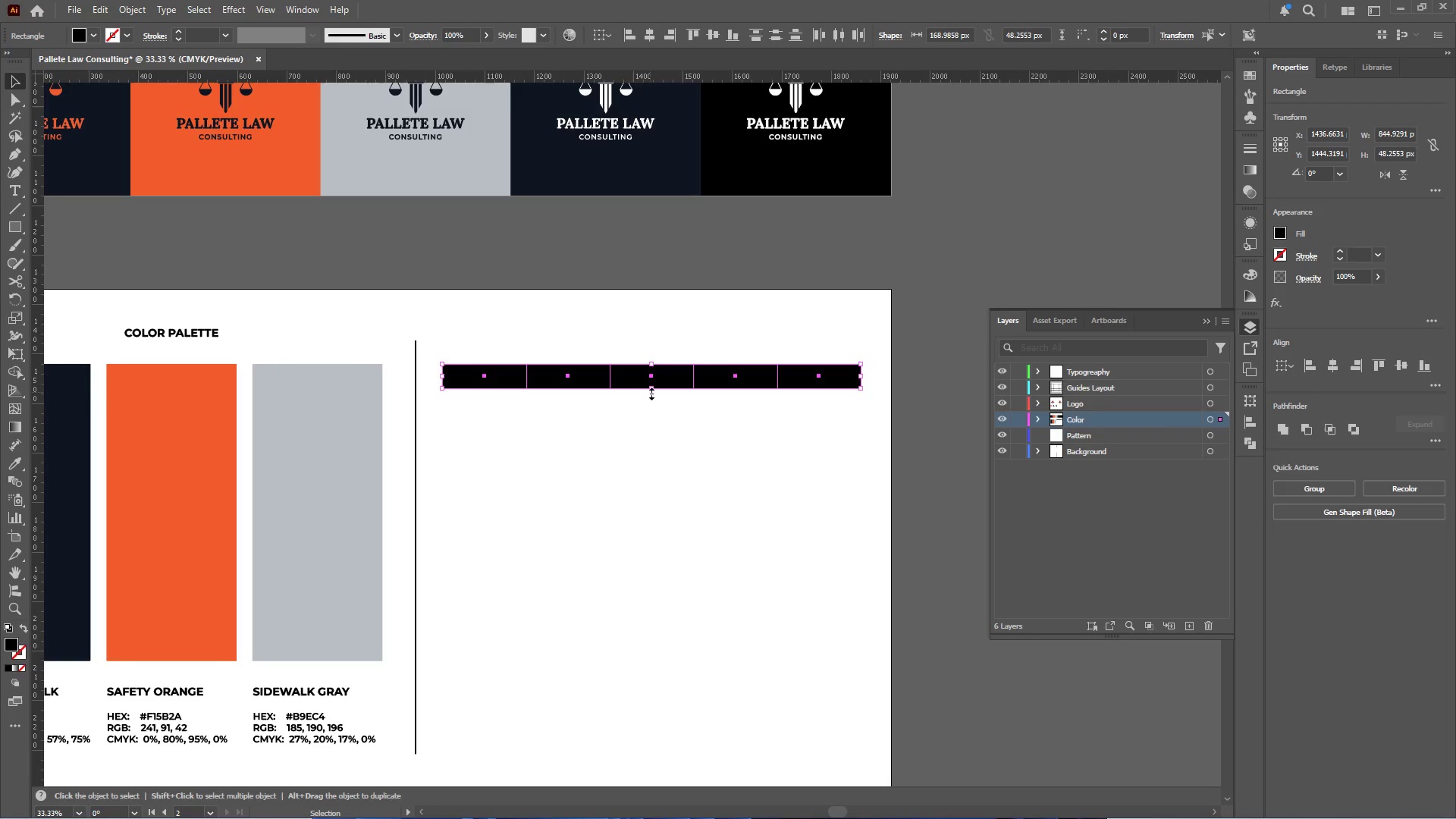 
left_click_drag(start_coordinate=[649, 392], to_coordinate=[650, 406])
 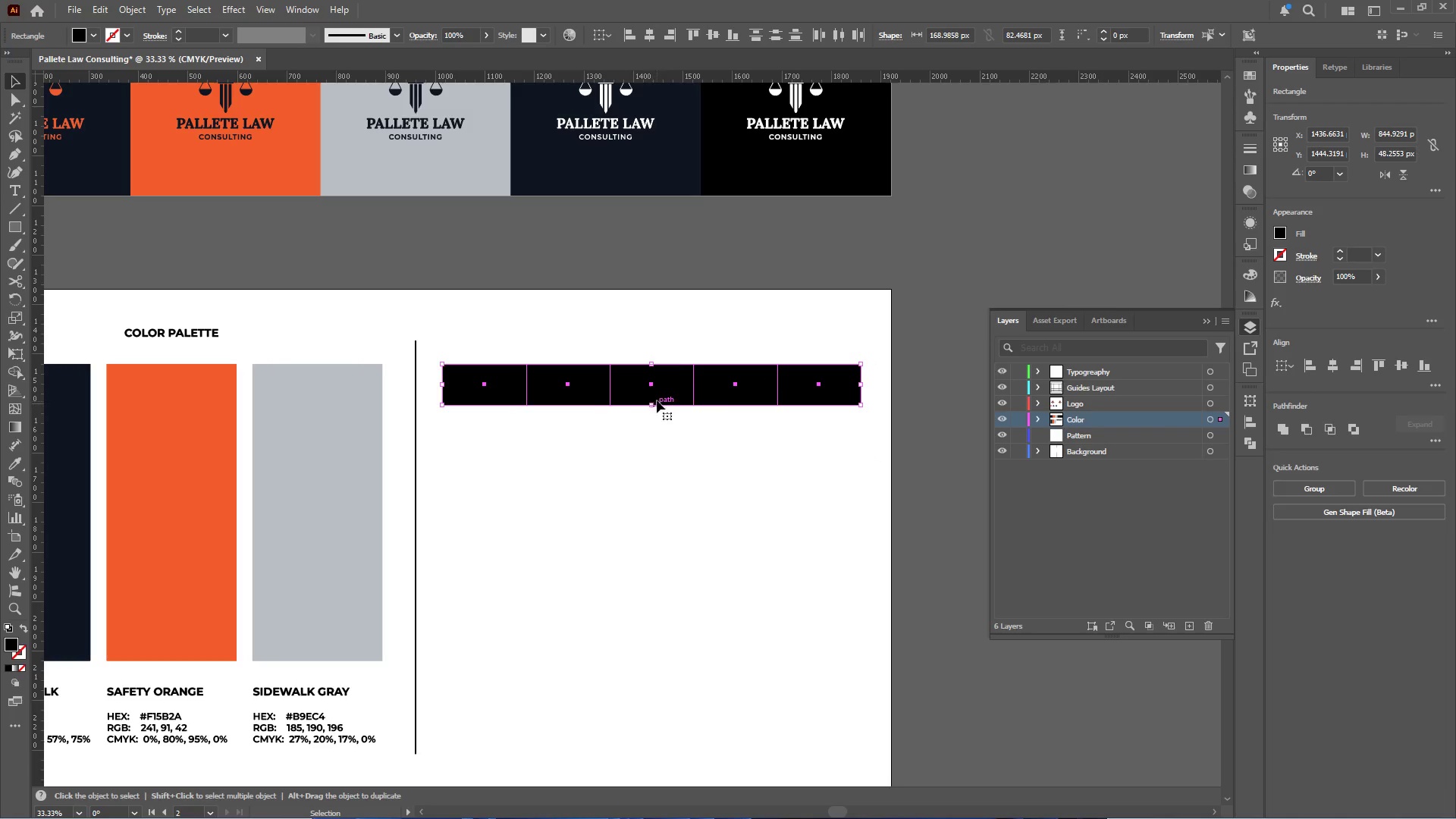 
hold_key(key=AltLeft, duration=2.94)
left_click_drag(start_coordinate=[661, 392], to_coordinate=[665, 475])
 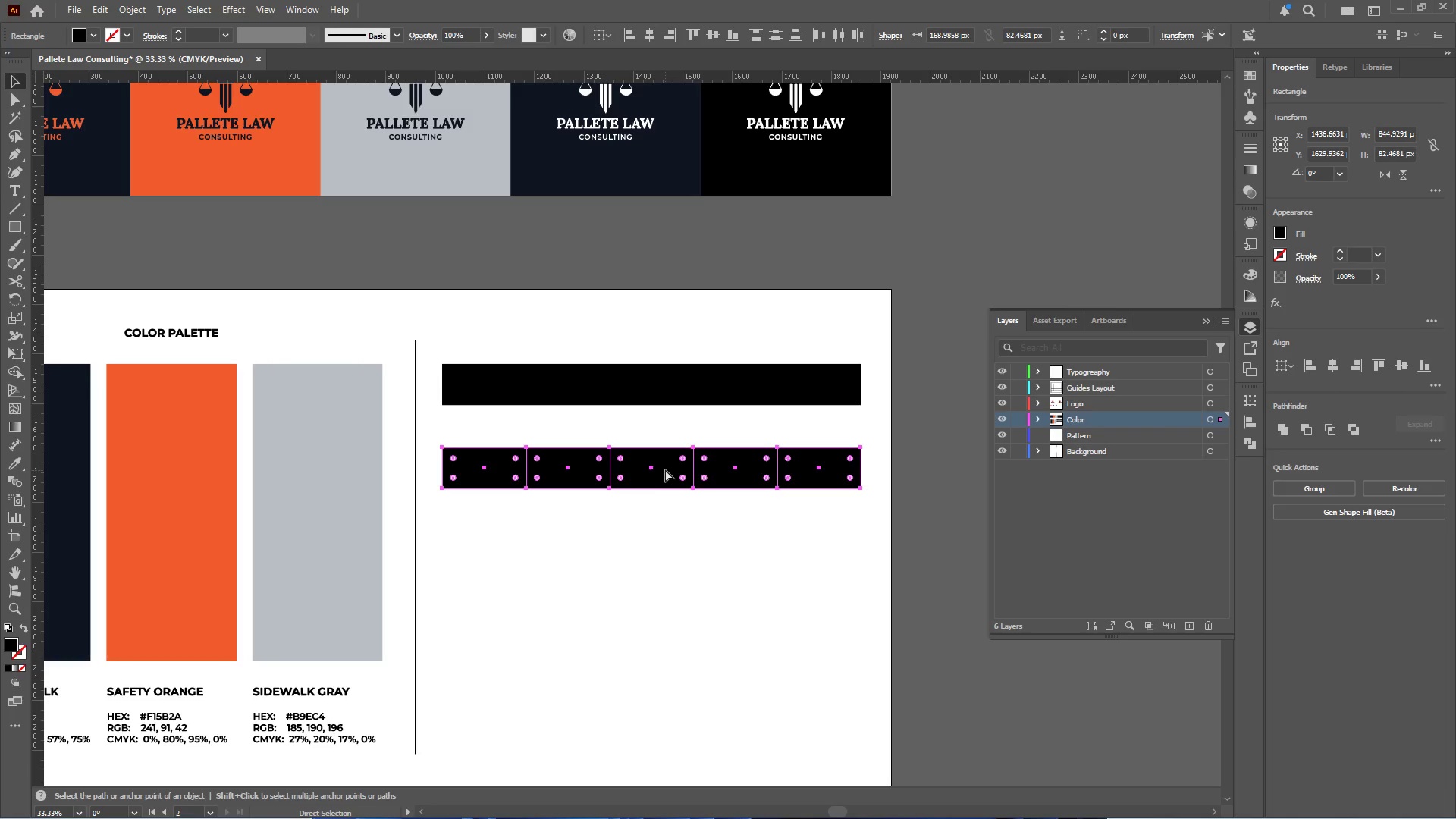 
hold_key(key=ShiftLeft, duration=2.53)
 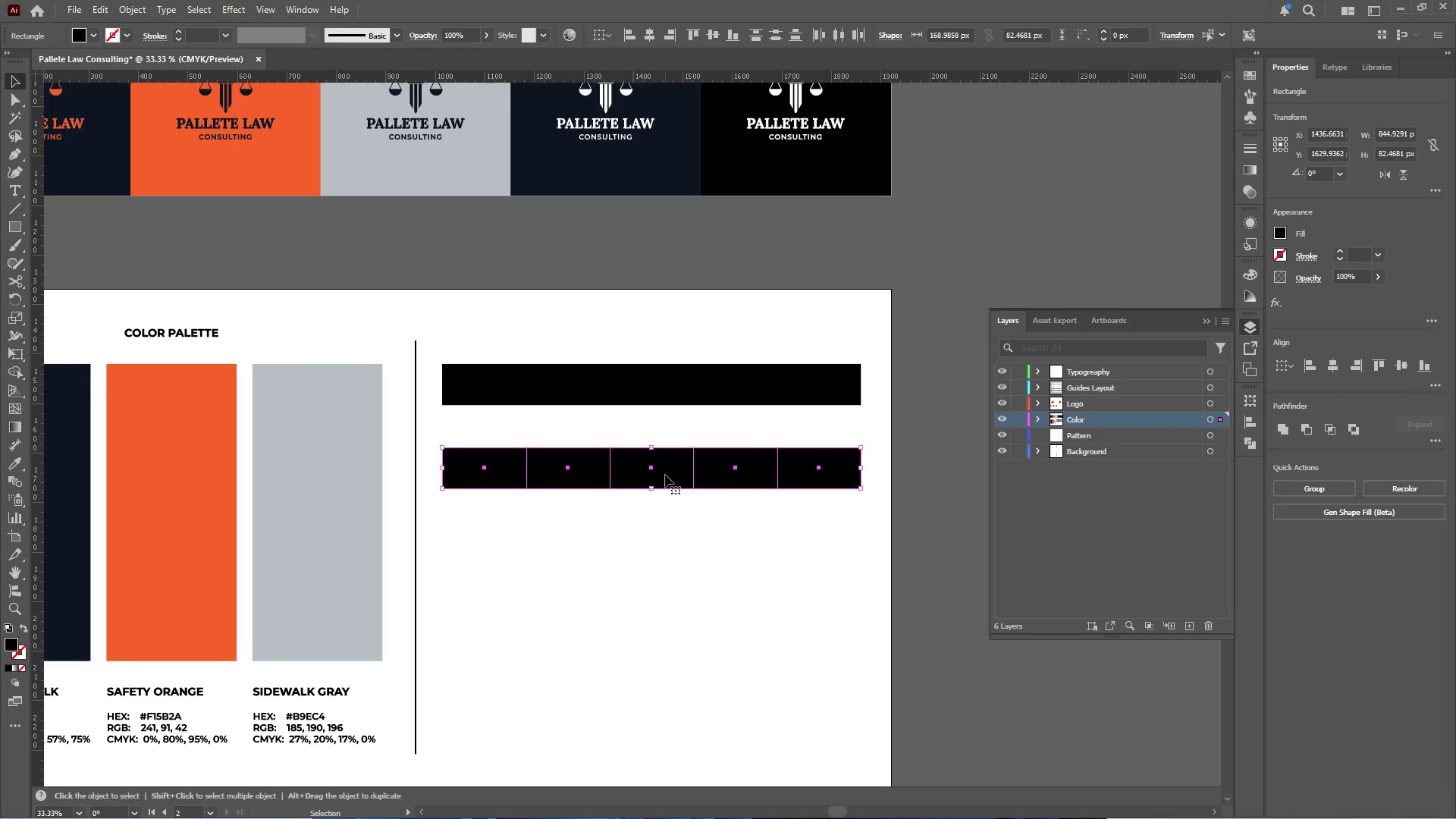 
key(Control+D)
 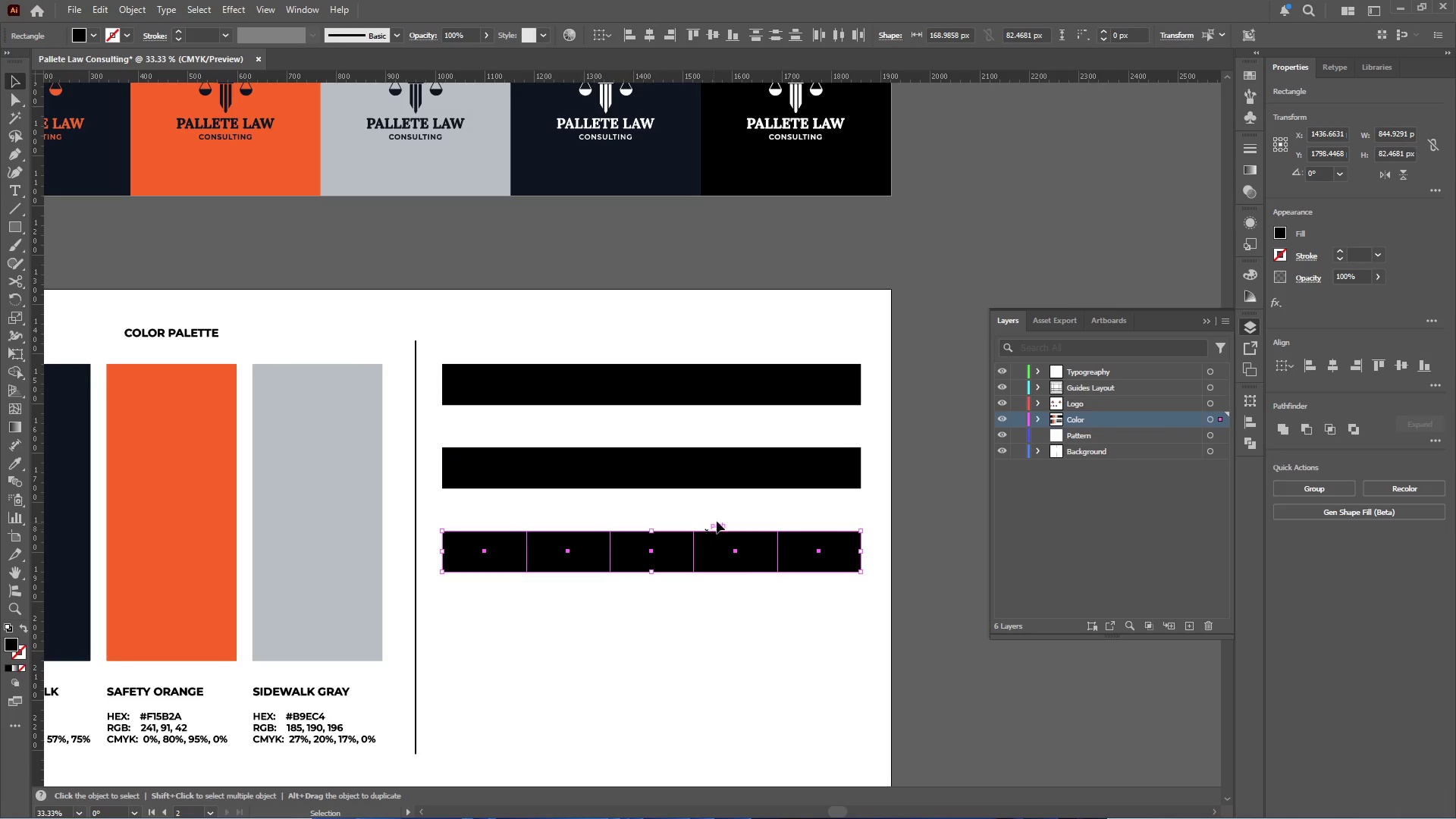 
key(I)
 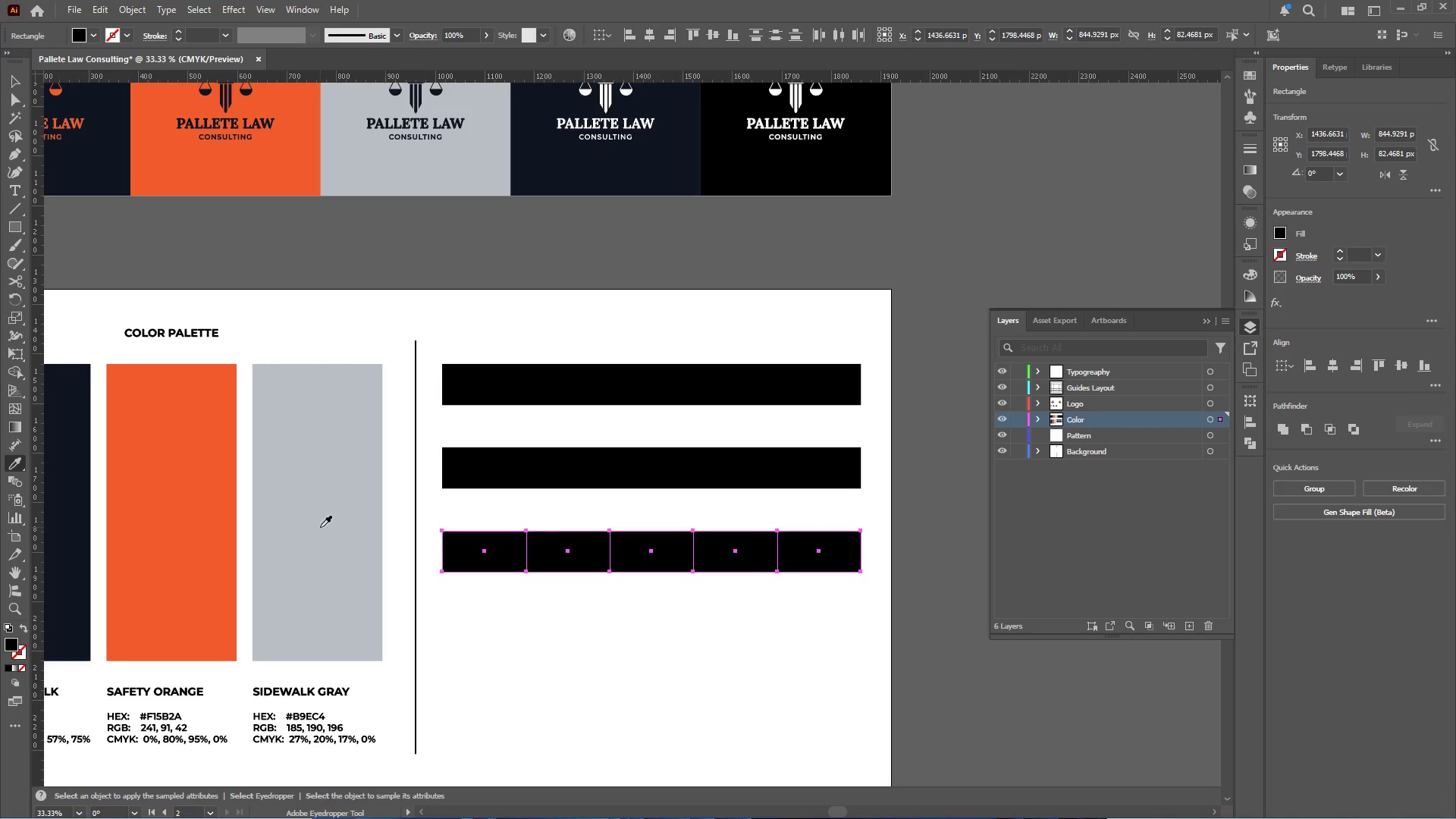 
left_click([320, 525])
 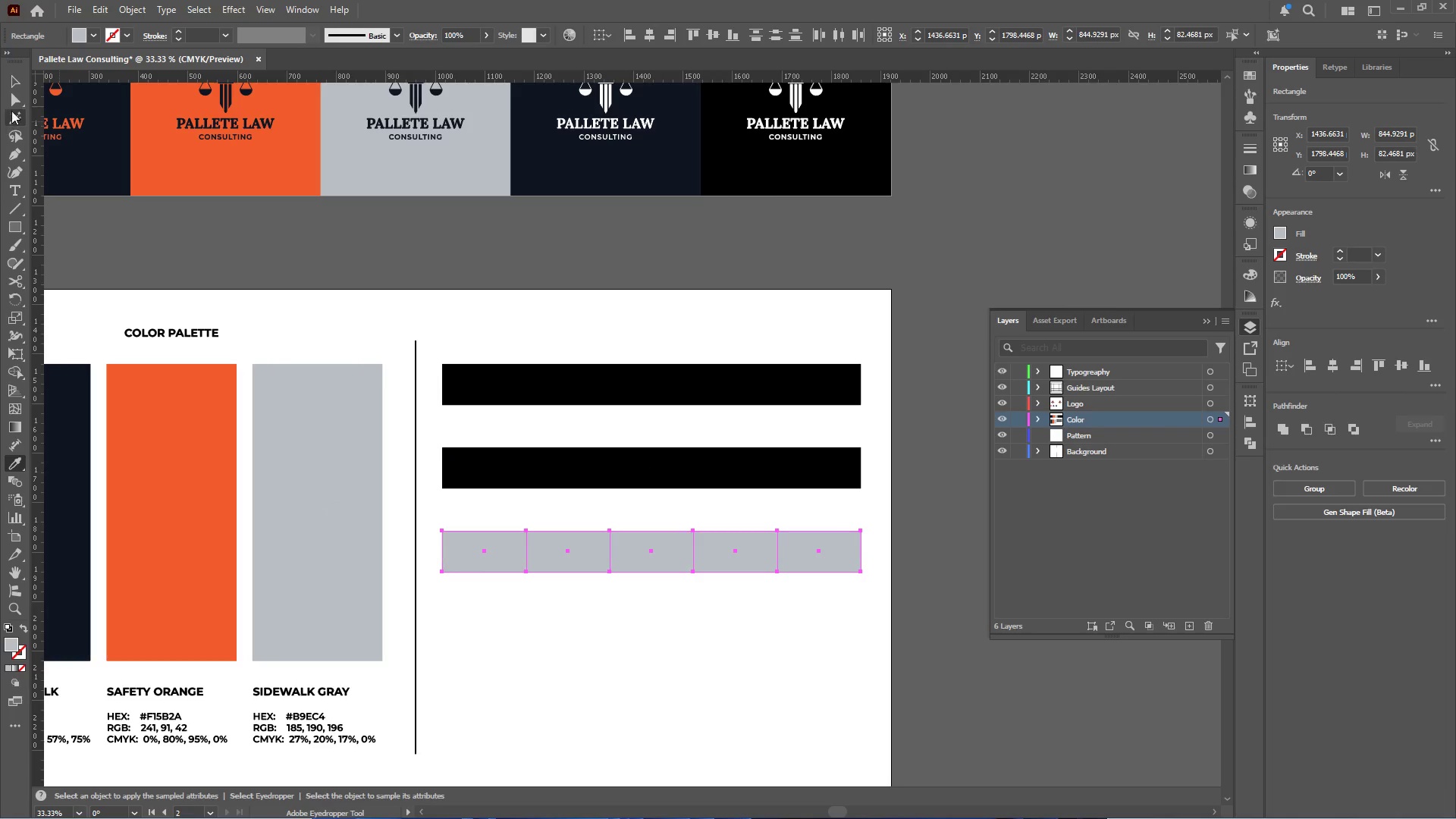 
left_click([15, 88])
 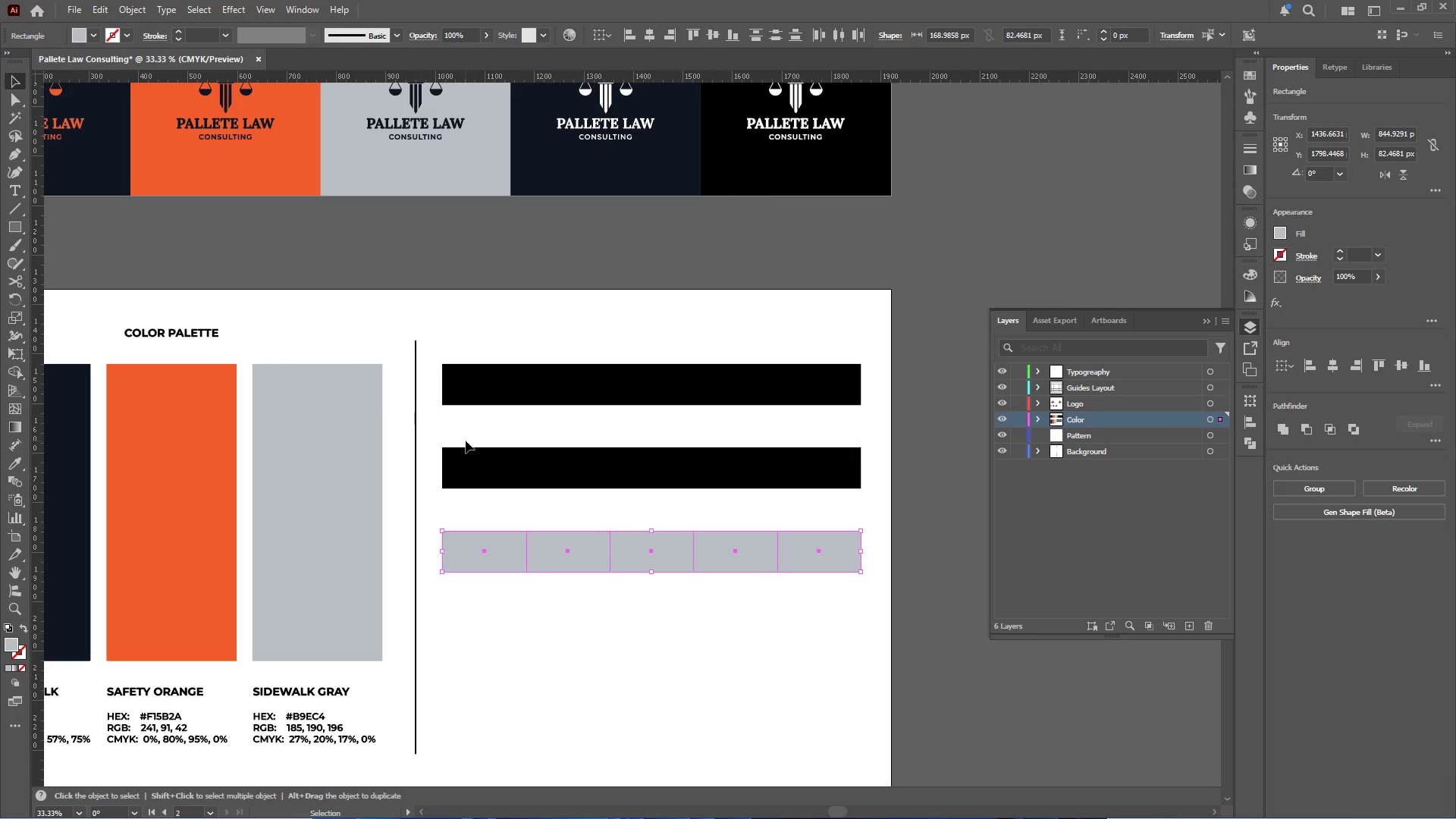 
left_click([437, 428])
 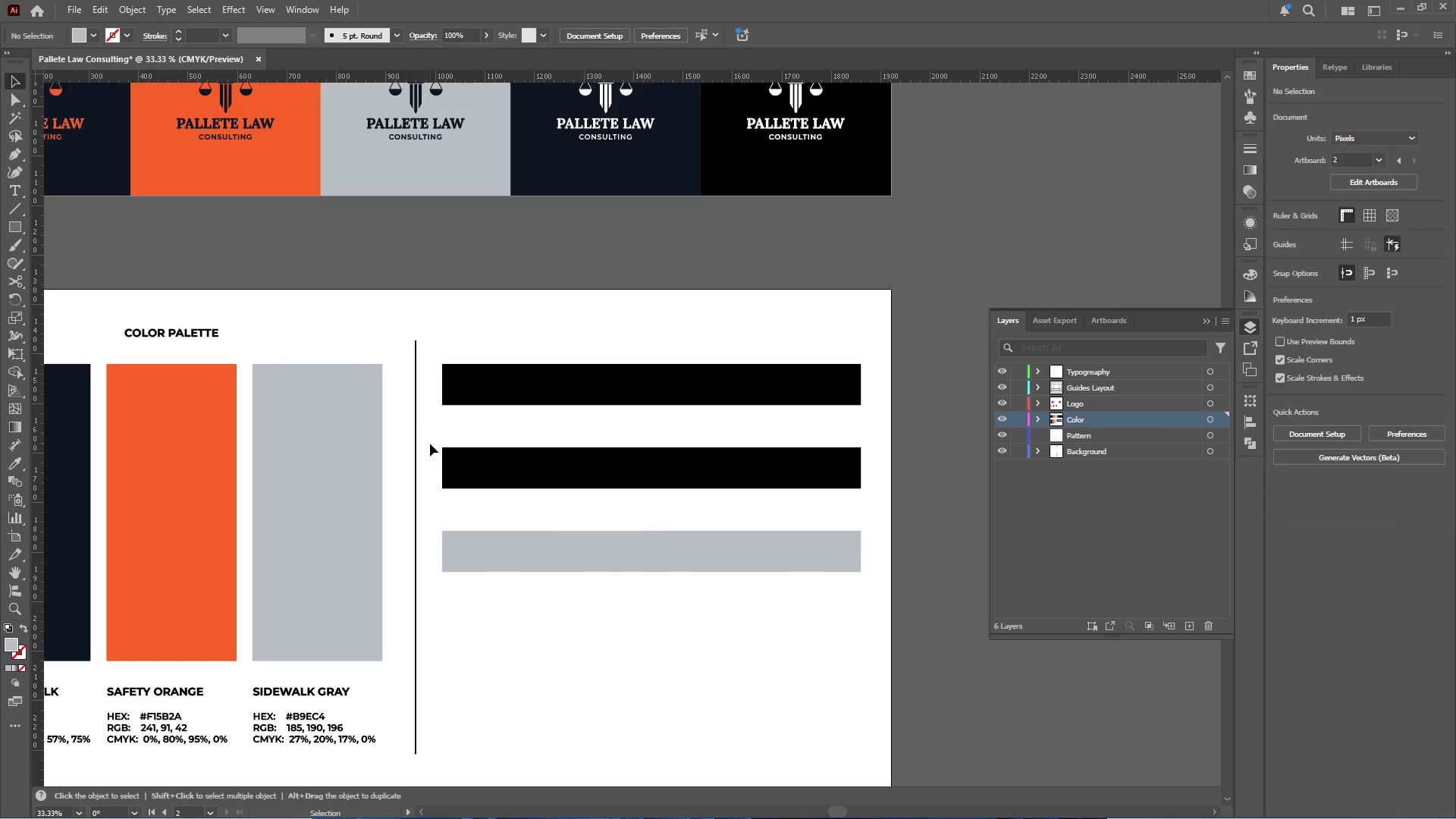 
left_click_drag(start_coordinate=[432, 445], to_coordinate=[874, 490])
 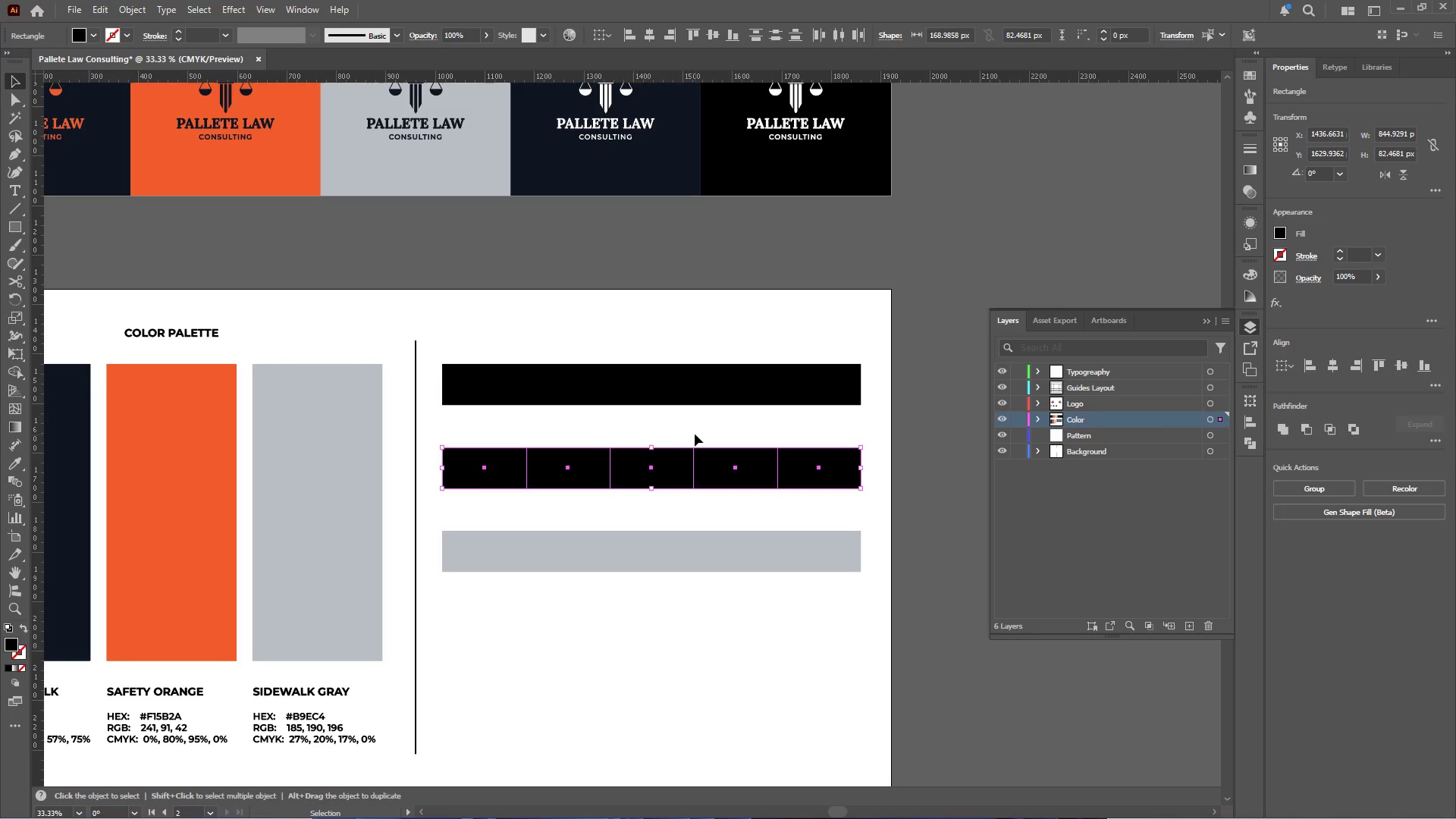 
key(I)
 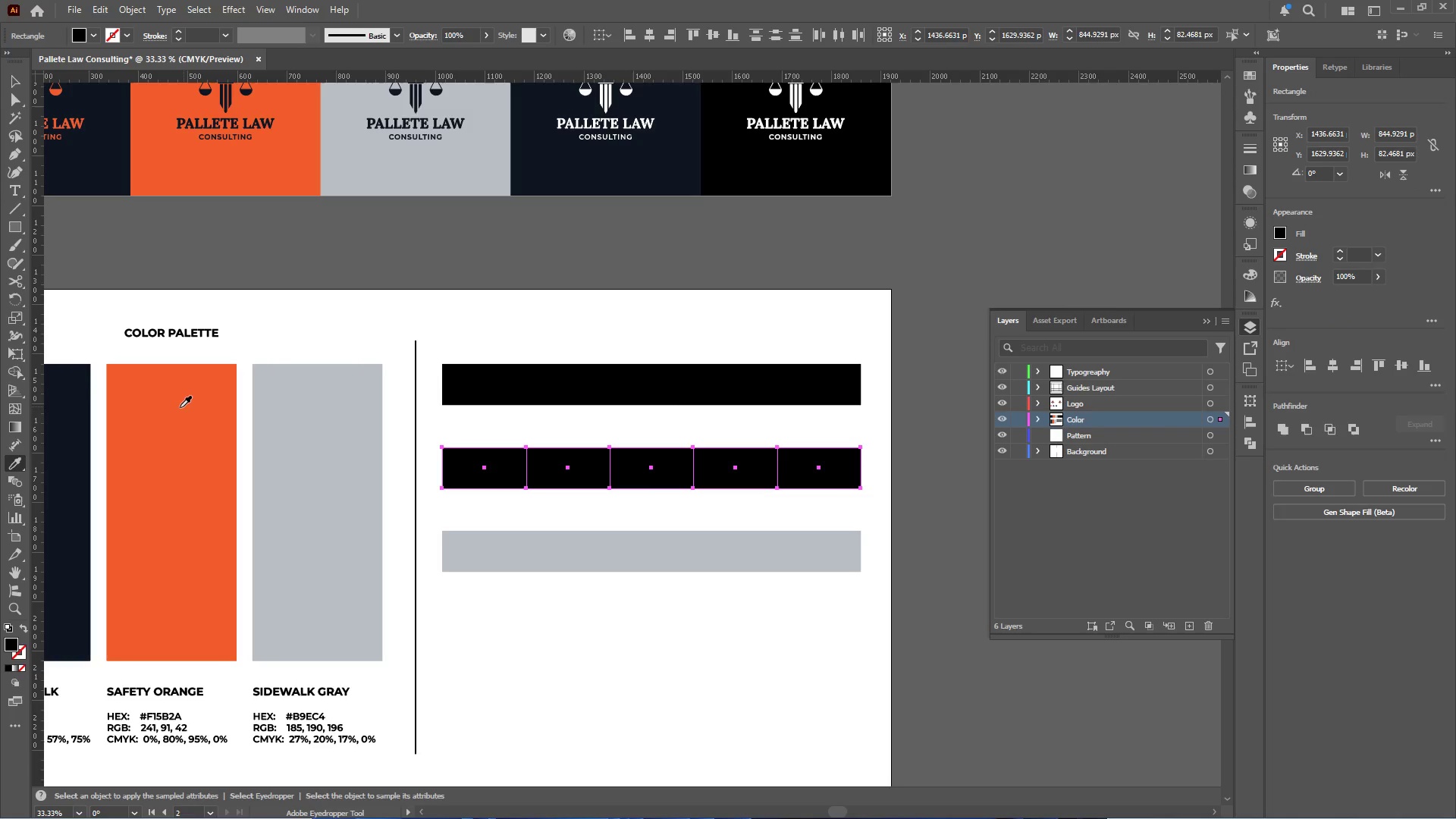 
left_click_drag(start_coordinate=[175, 409], to_coordinate=[21, 77])
 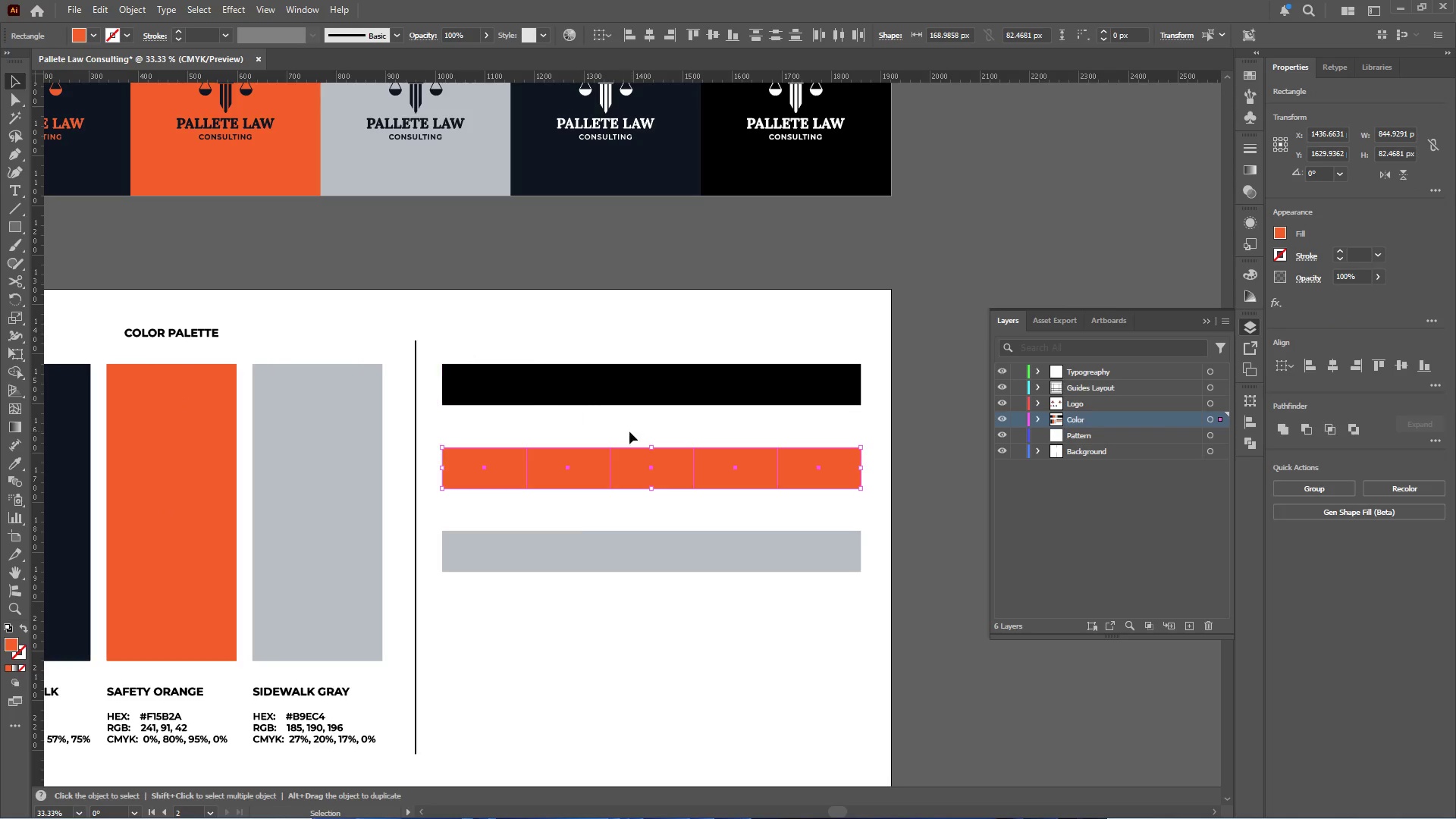 
left_click([21, 77])
 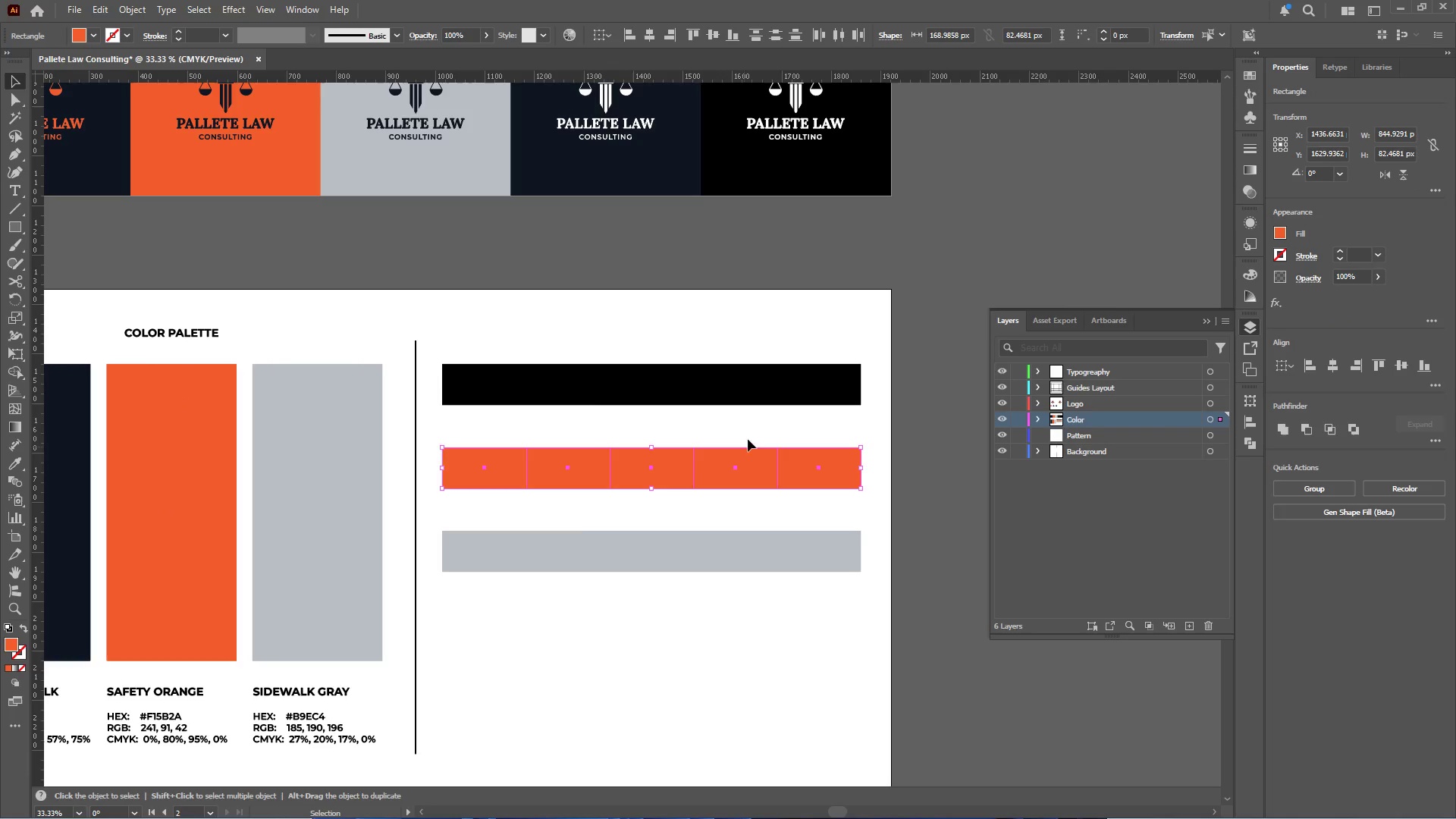 
double_click([732, 463])
 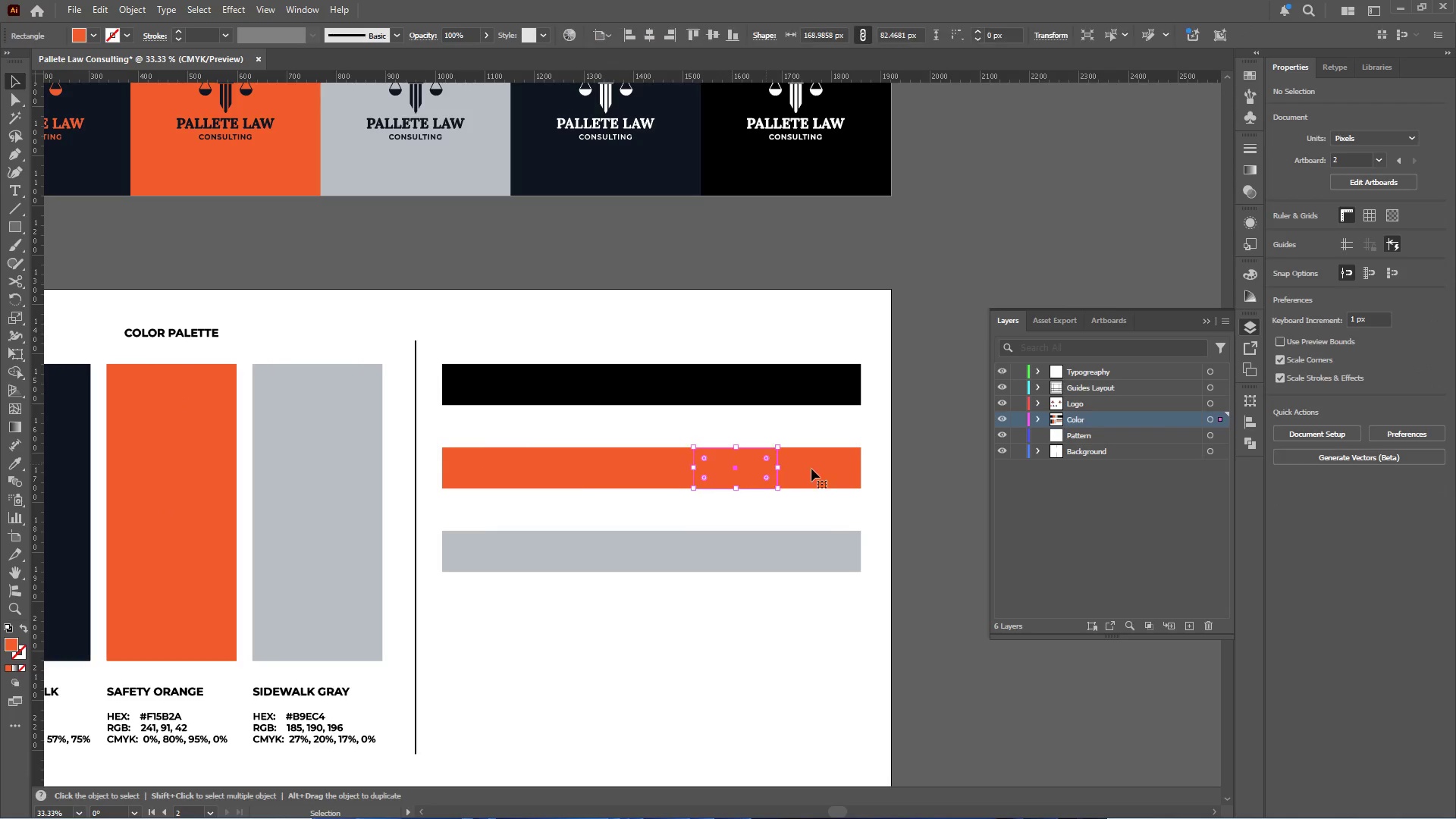 
hold_key(key=ShiftLeft, duration=0.45)
left_click([816, 469])
 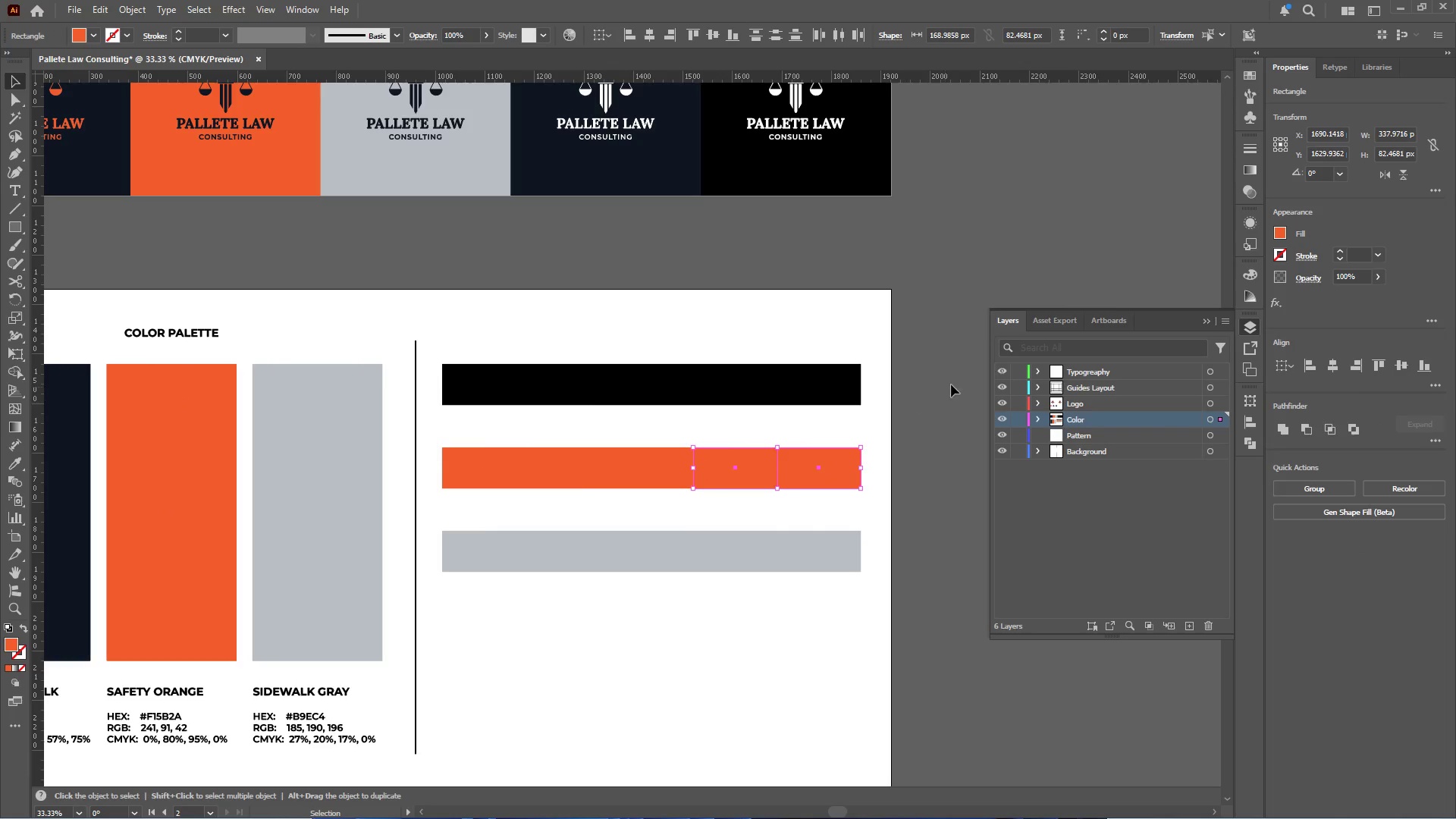 
left_click_drag(start_coordinate=[1355, 278], to_coordinate=[1312, 273])
 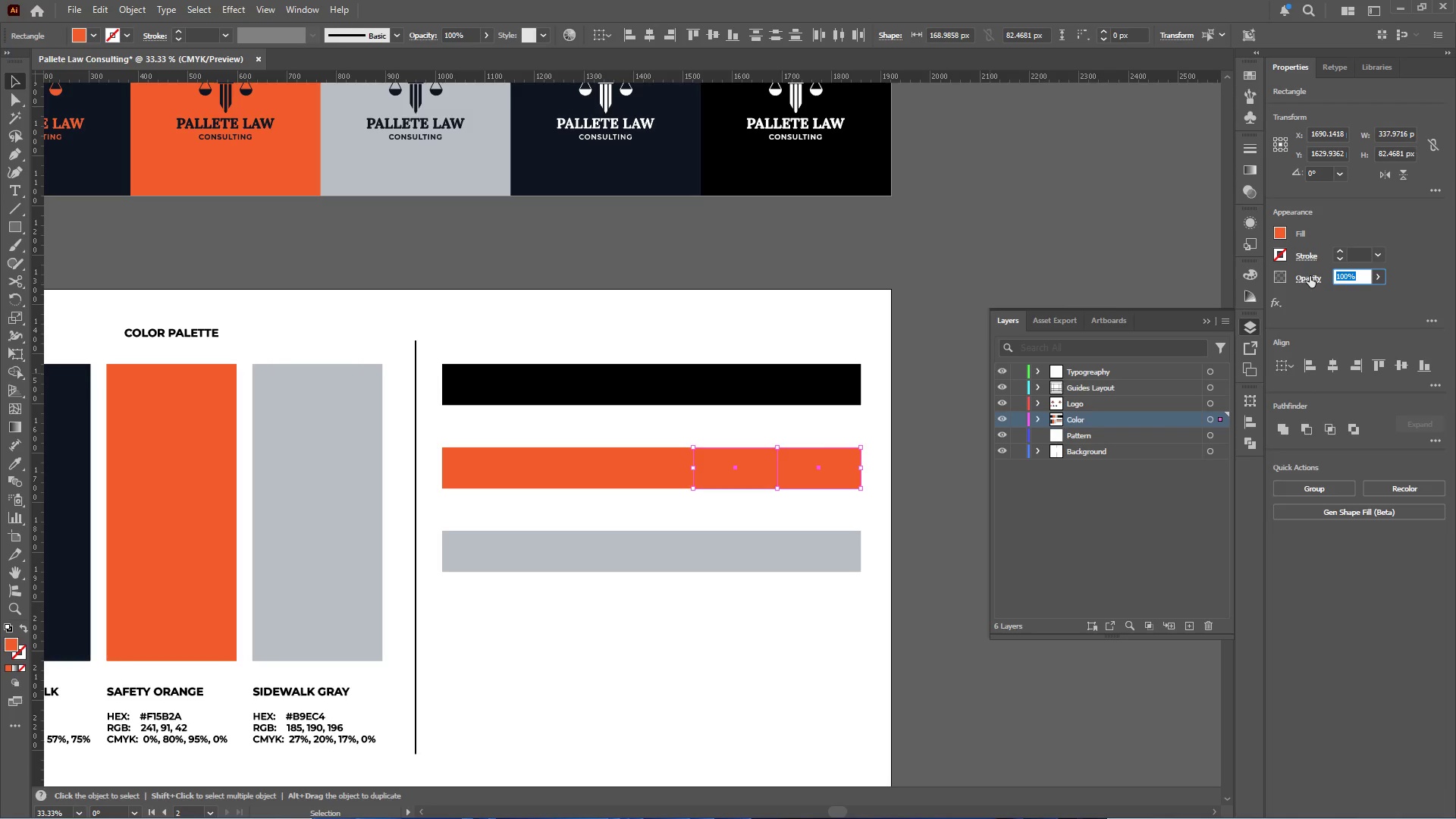 
key(Numpad4)
 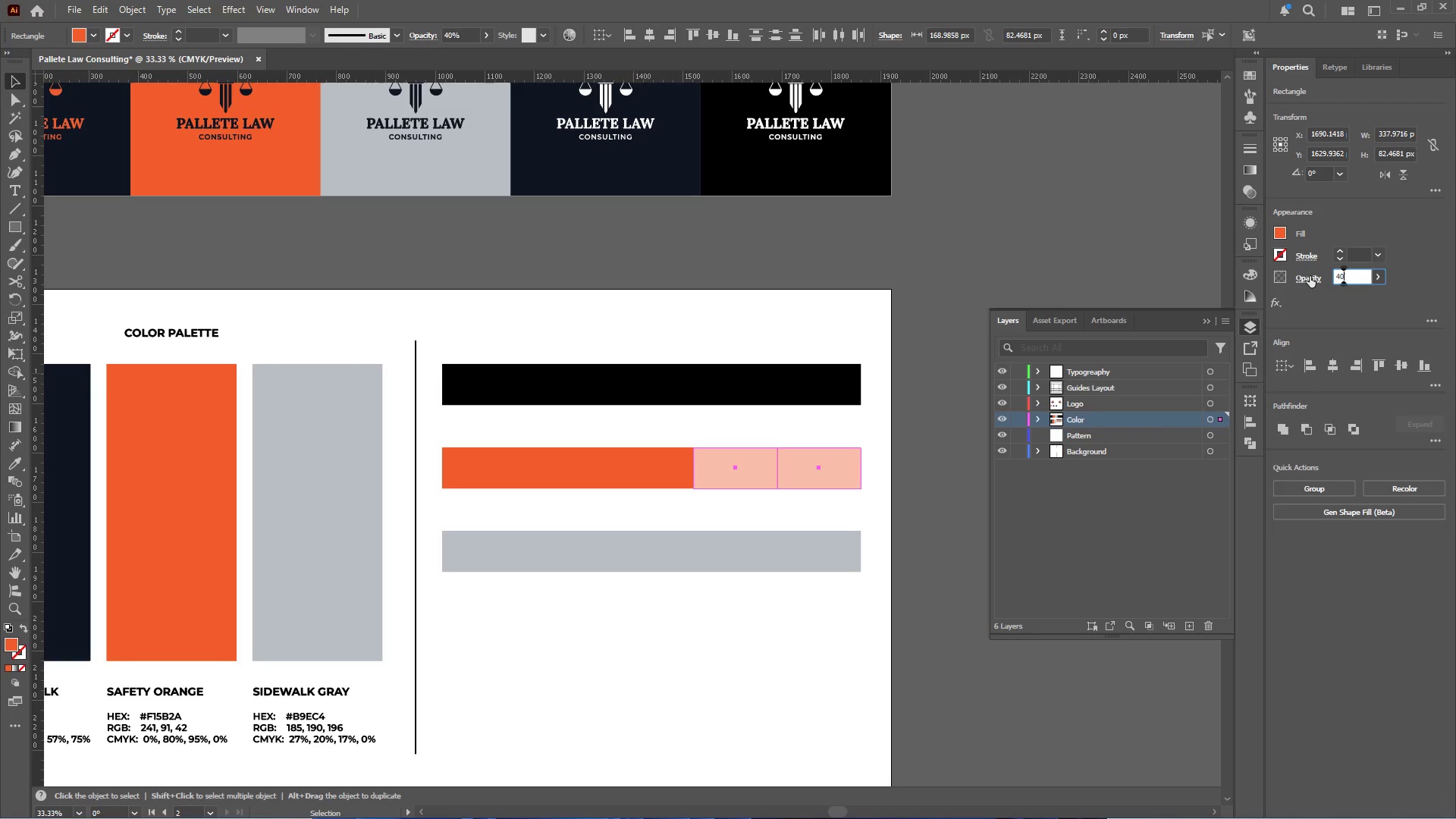 
key(Numpad0)
 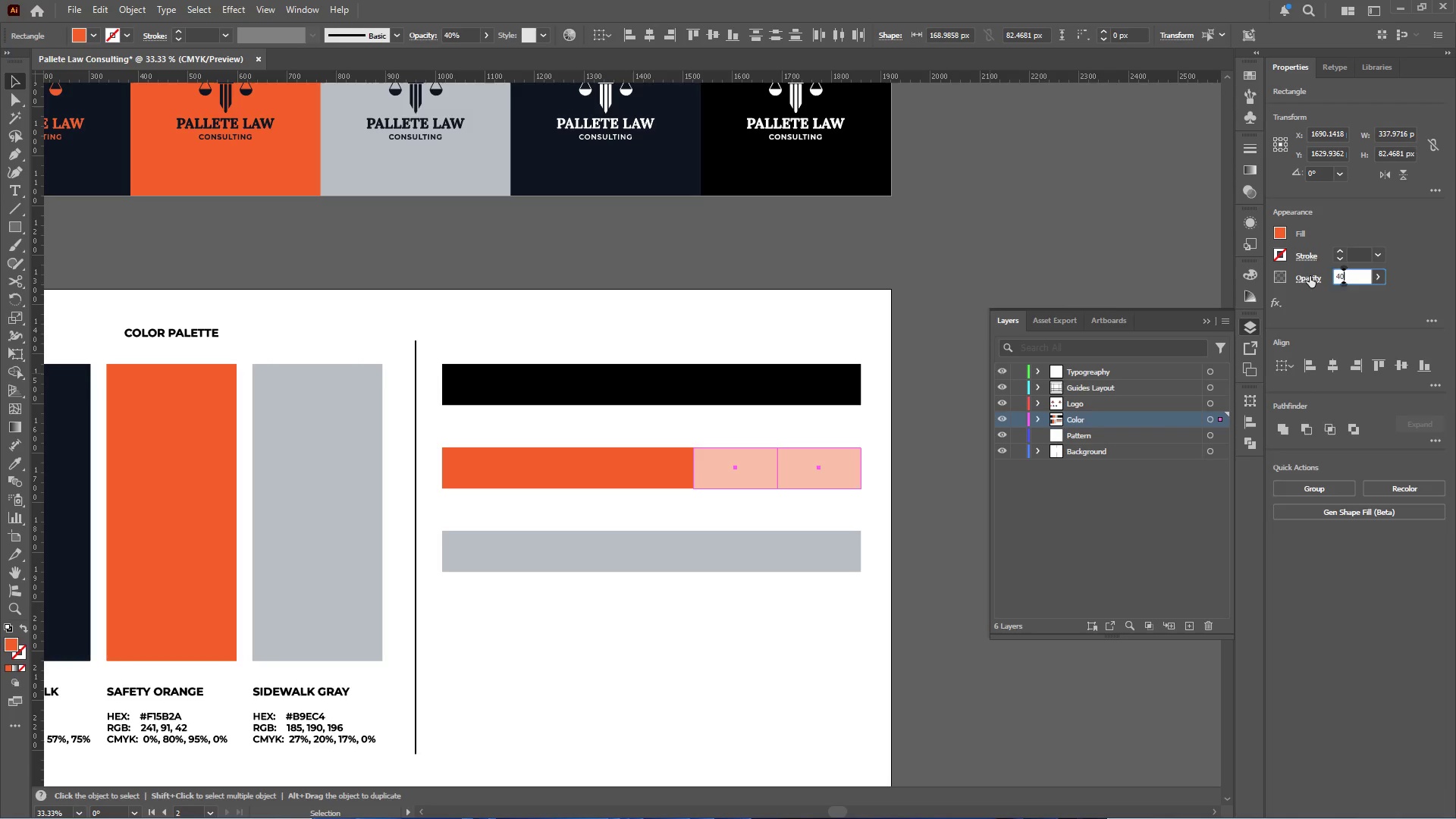 
key(Enter)
 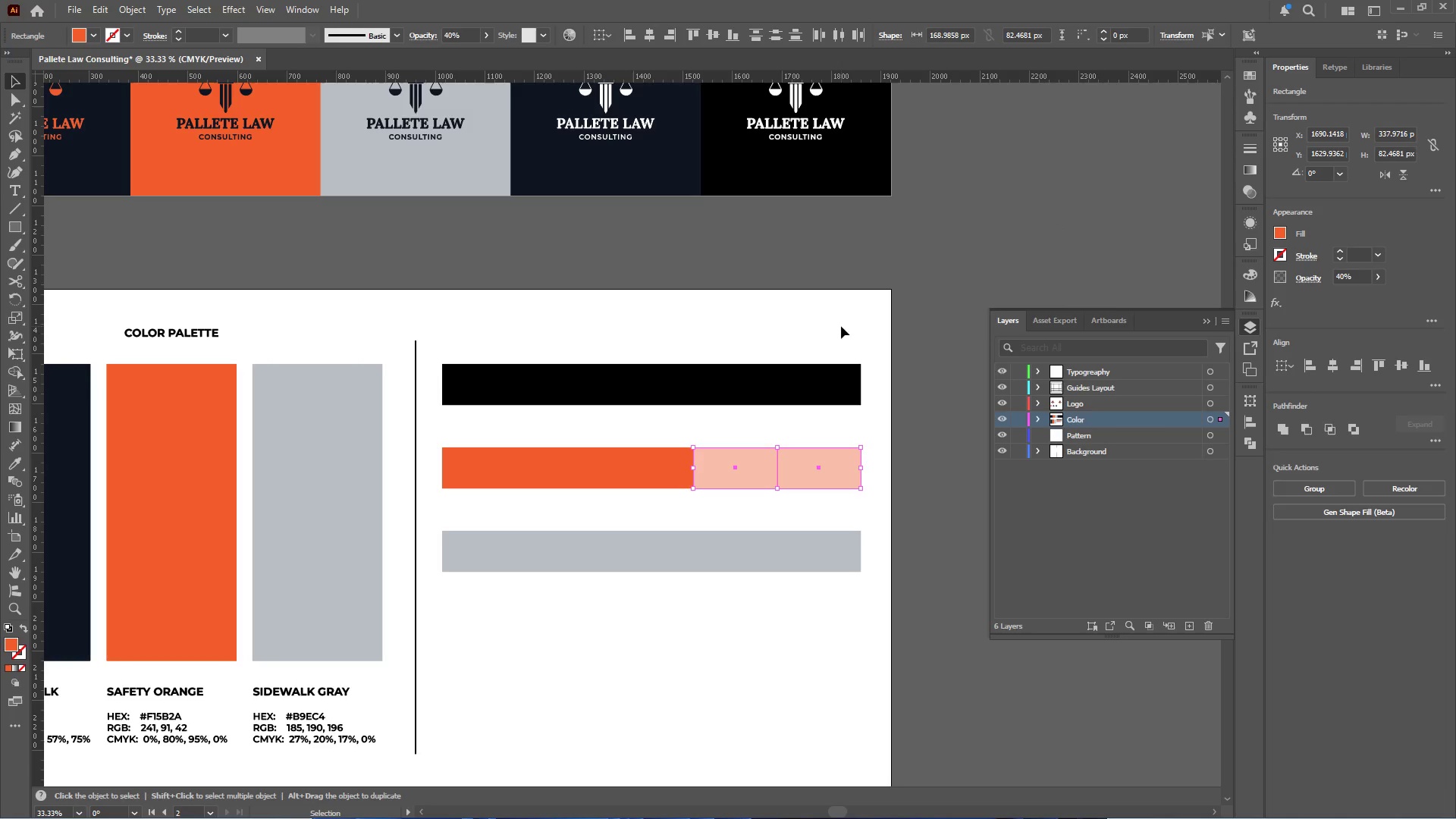 
left_click([828, 378])
 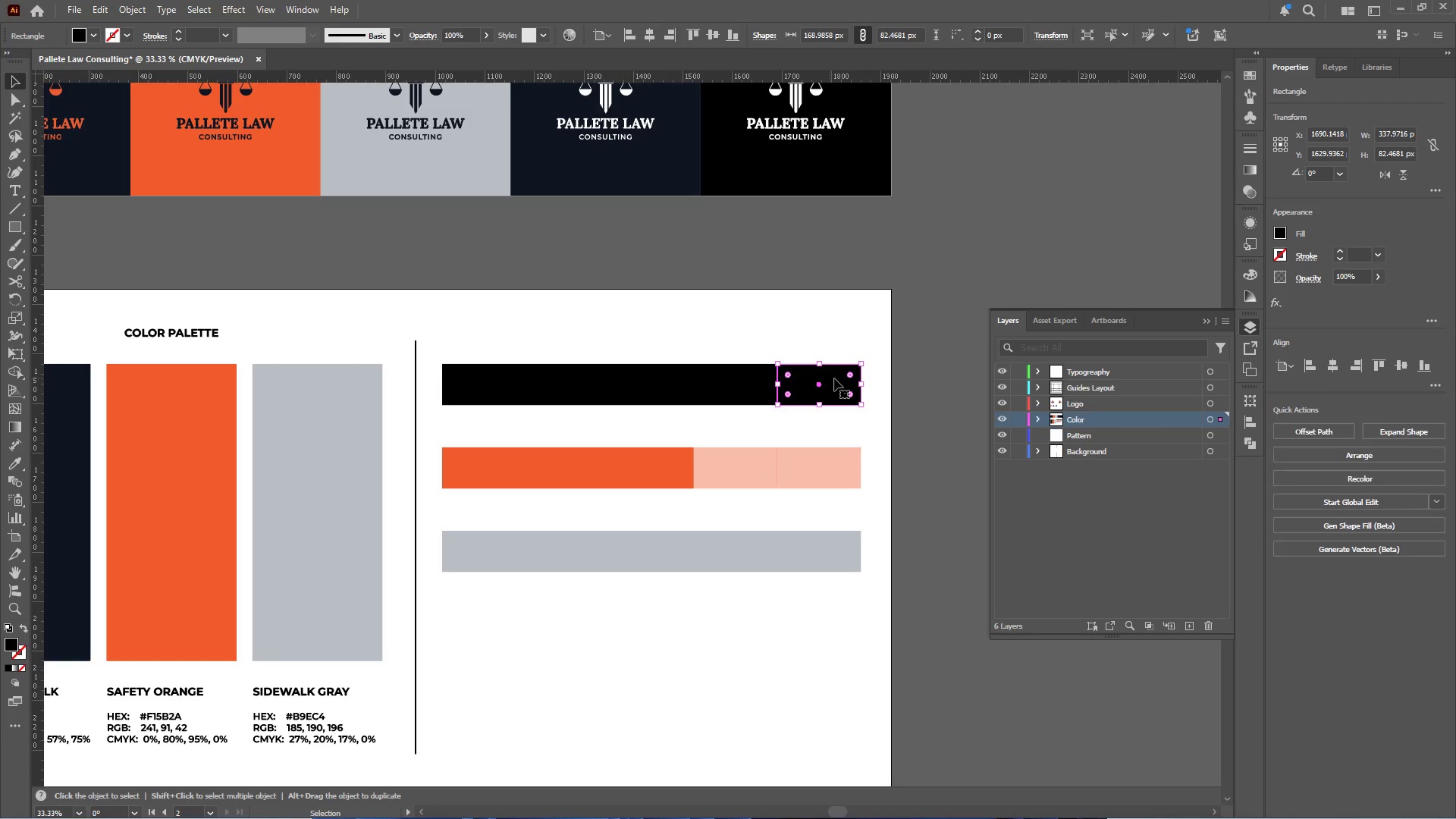 
hold_key(key=AltLeft, duration=0.47)
scroll: coordinate [863, 378], scroll_direction: none, amount: 0.0
 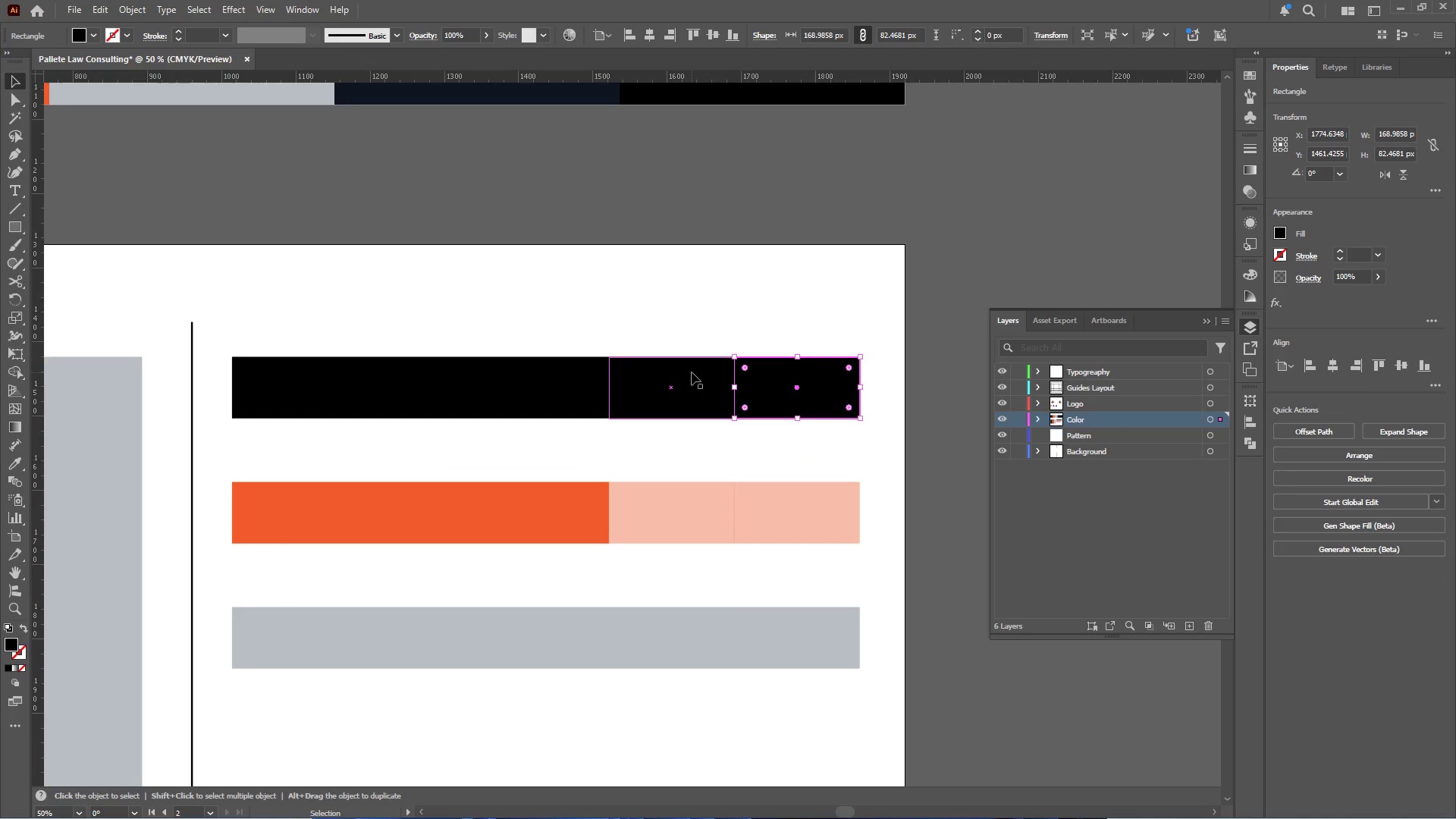 
wait(7.03)
 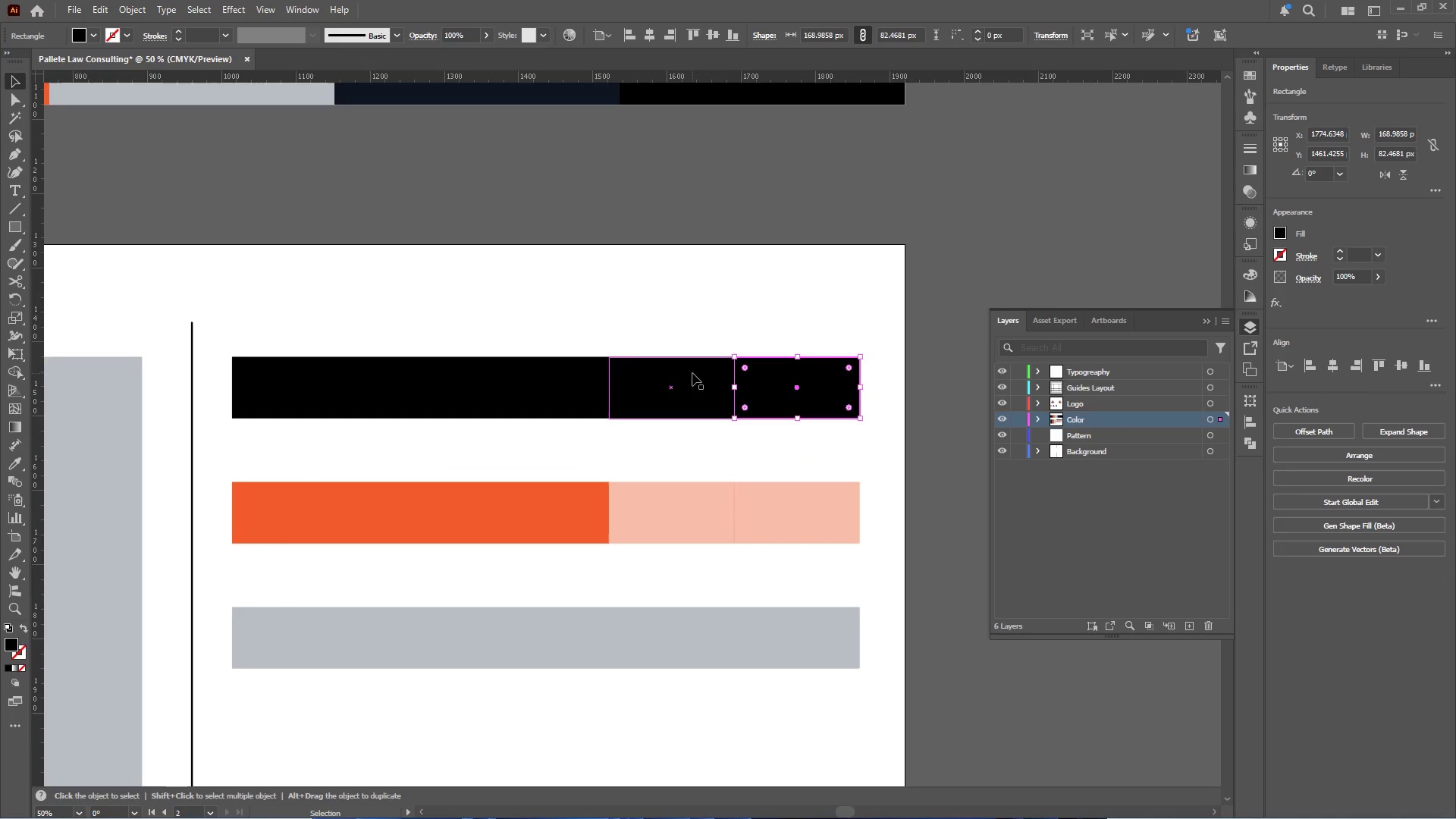 
hold_key(key=AltLeft, duration=0.44)
scroll: coordinate [883, 351], scroll_direction: up, amount: 2.0
 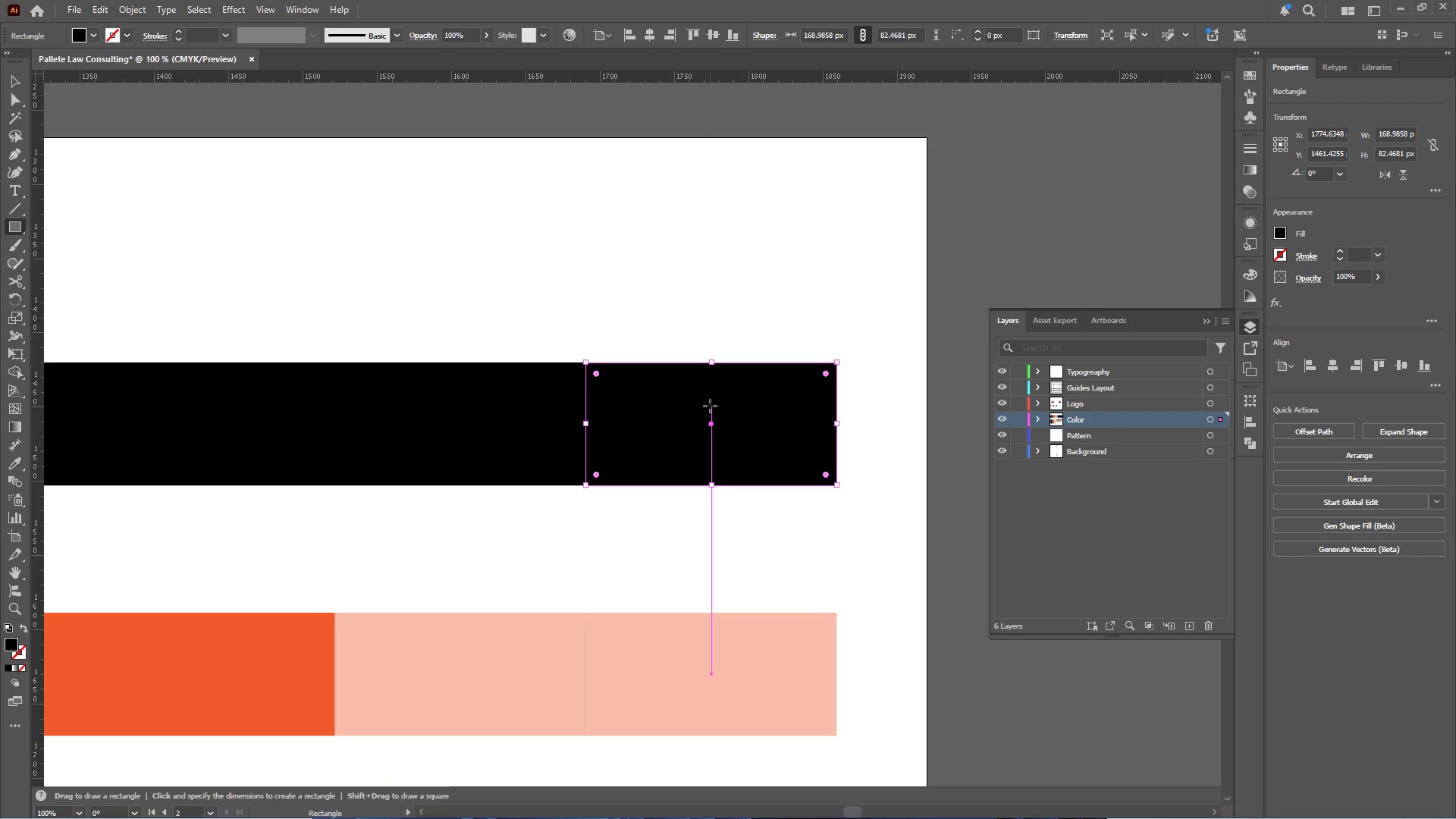 
left_click_drag(start_coordinate=[709, 400], to_coordinate=[836, 485])
 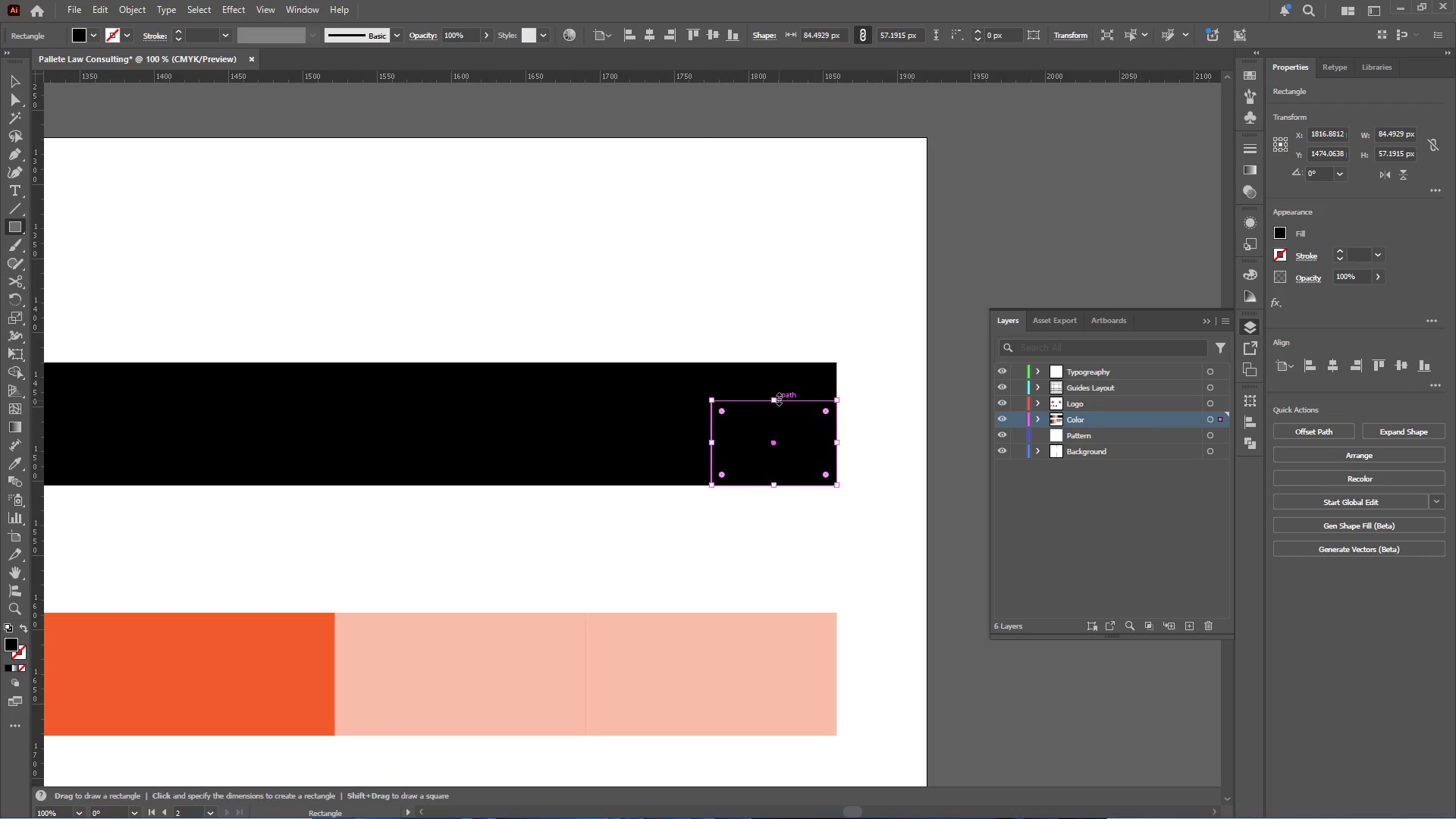 
left_click_drag(start_coordinate=[774, 397], to_coordinate=[769, 364])
 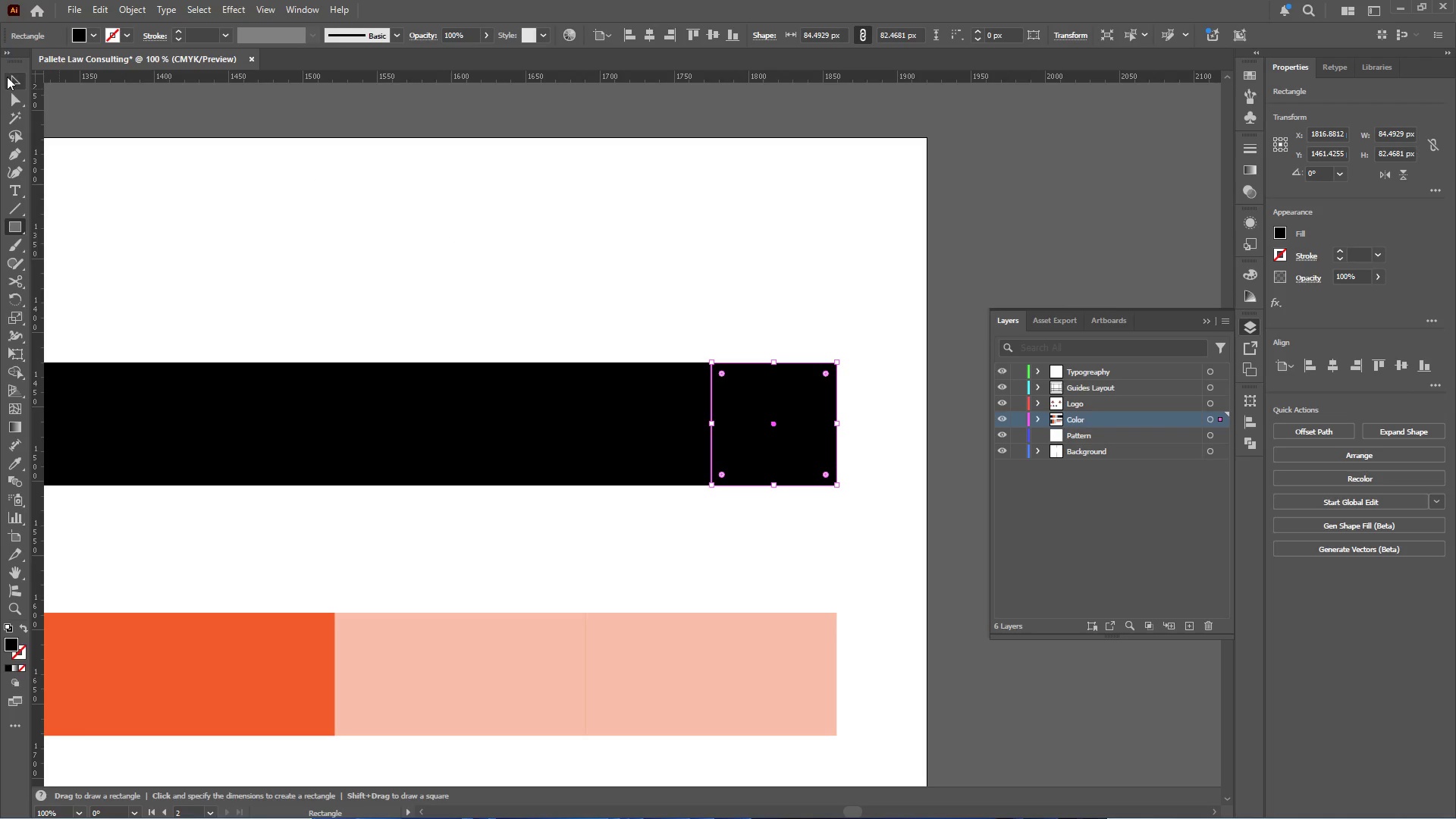 
double_click([447, 277])
 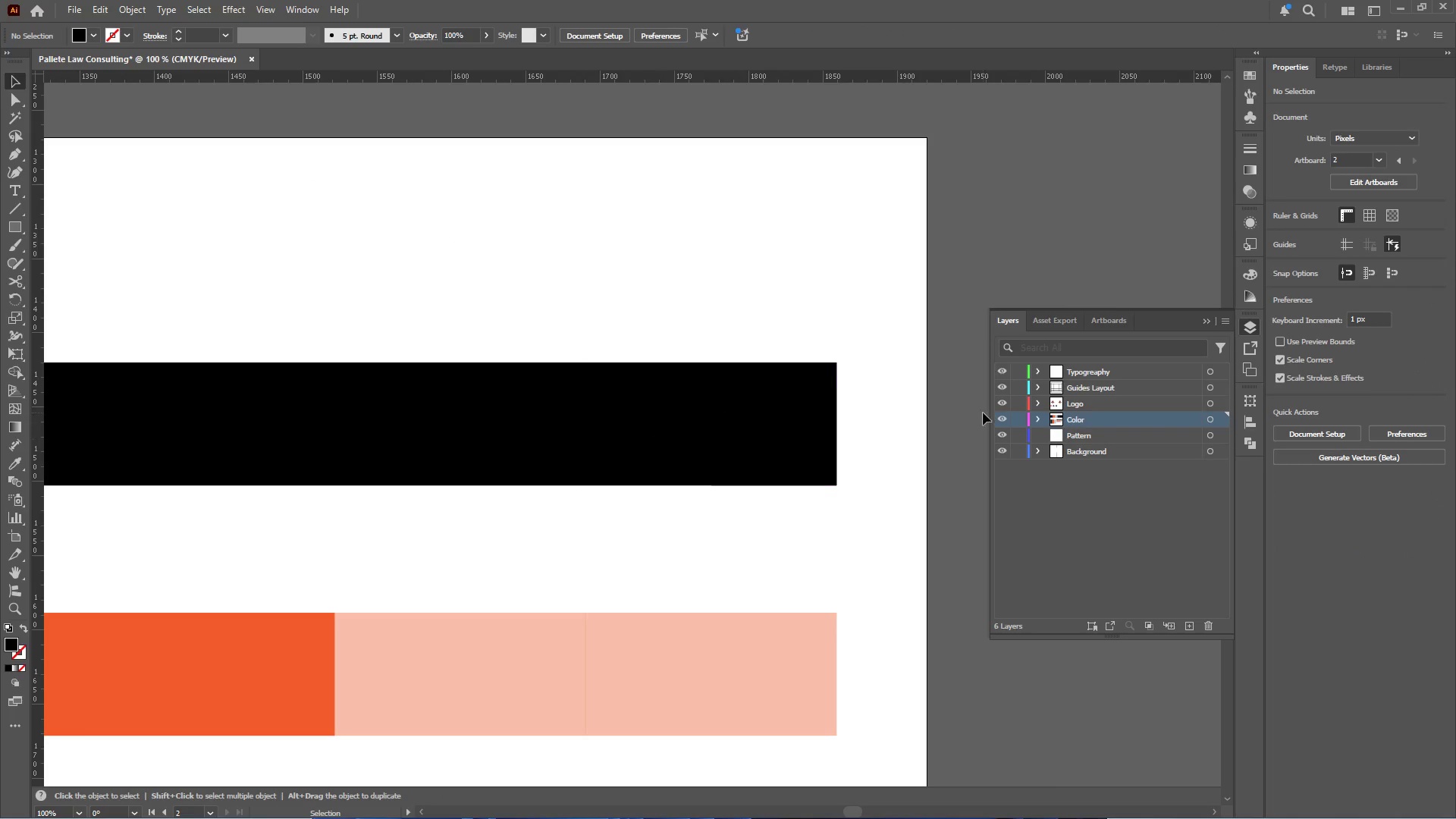 
hold_key(key=AltLeft, duration=0.41)
scroll: coordinate [862, 400], scroll_direction: down, amount: 1.0
 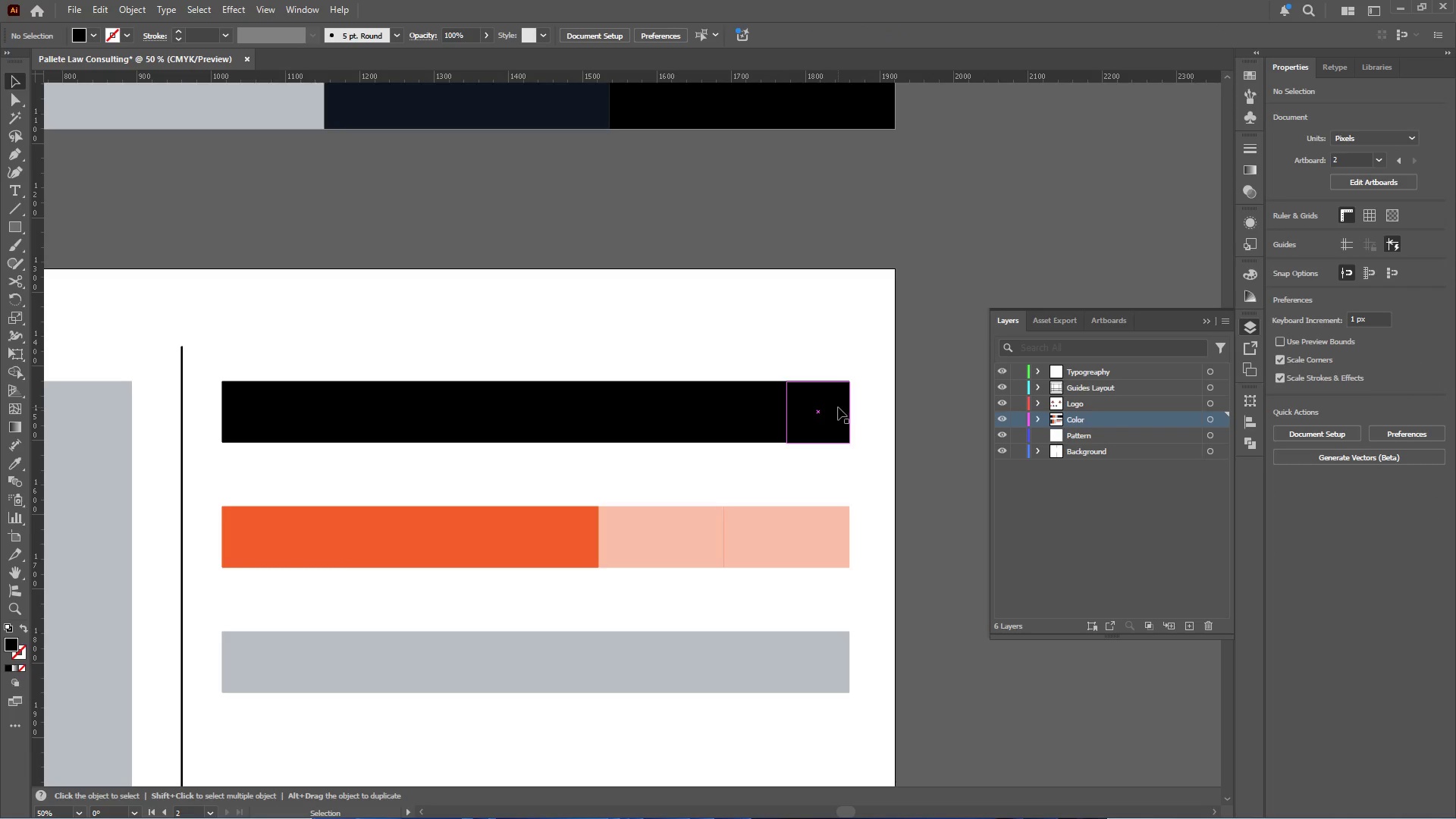 
left_click_drag(start_coordinate=[838, 408], to_coordinate=[277, 660])
 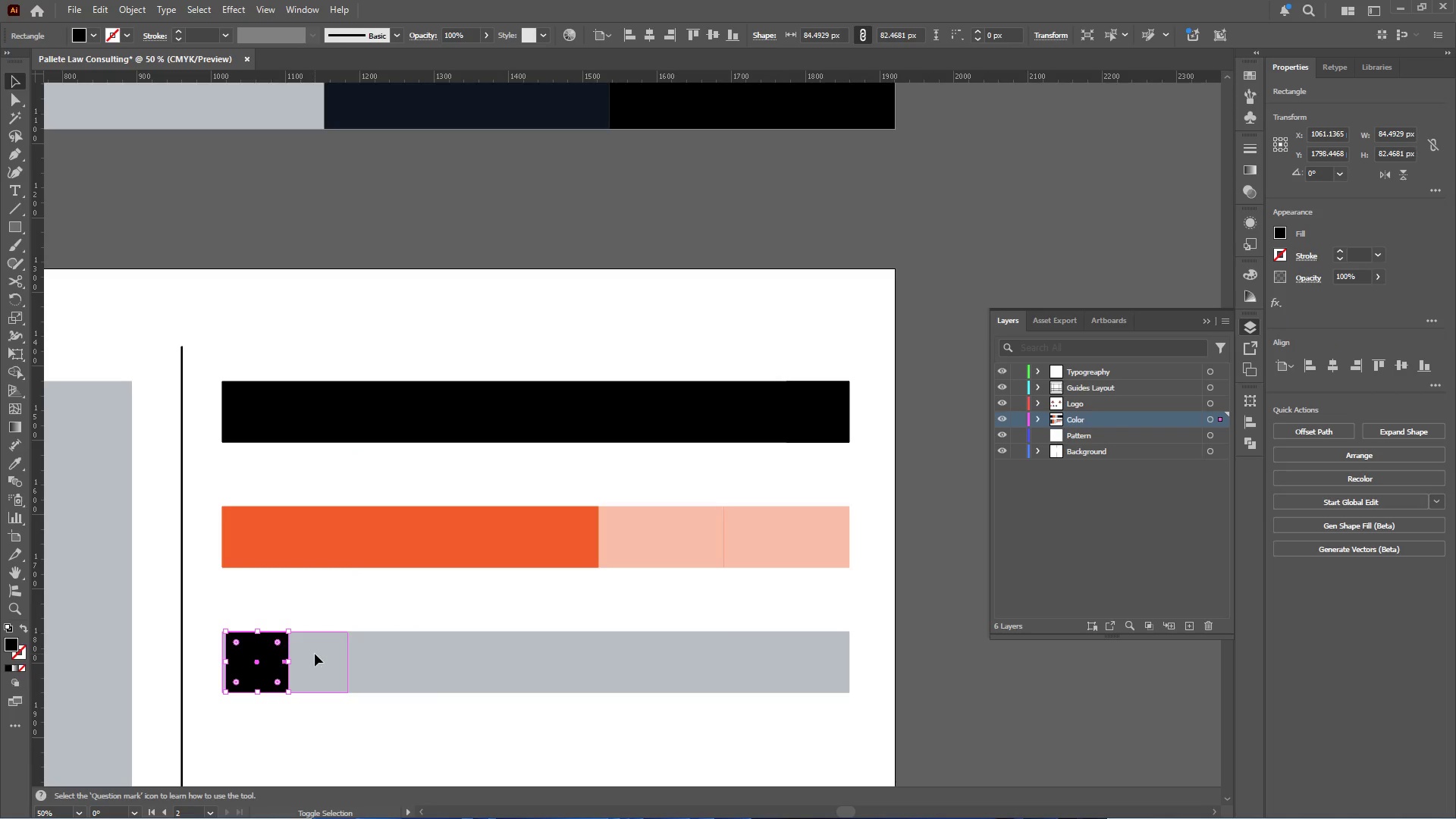 
hold_key(key=AltLeft, duration=3.08)
 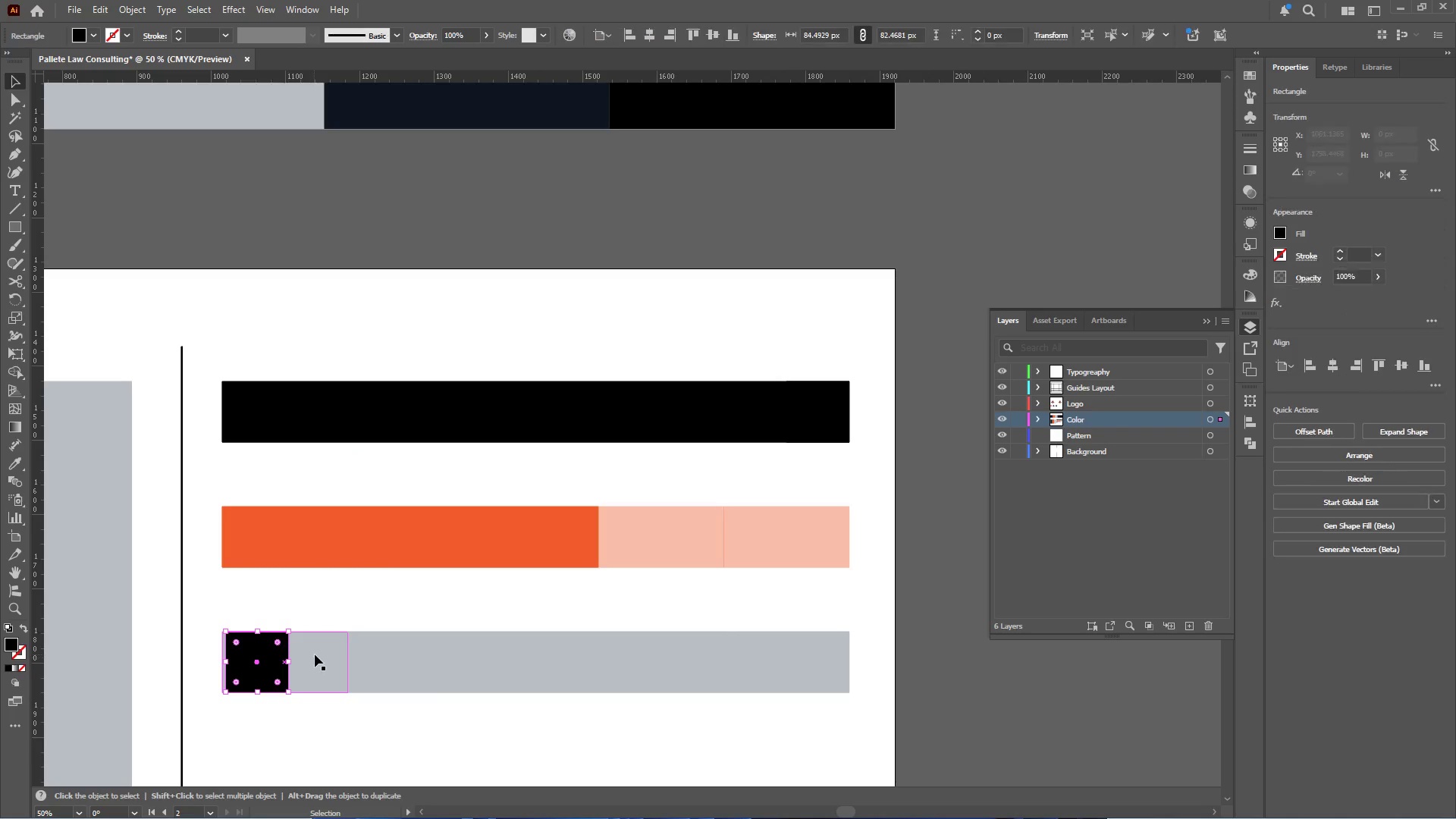 
hold_key(key=ShiftLeft, duration=0.33)
left_click([315, 654])
 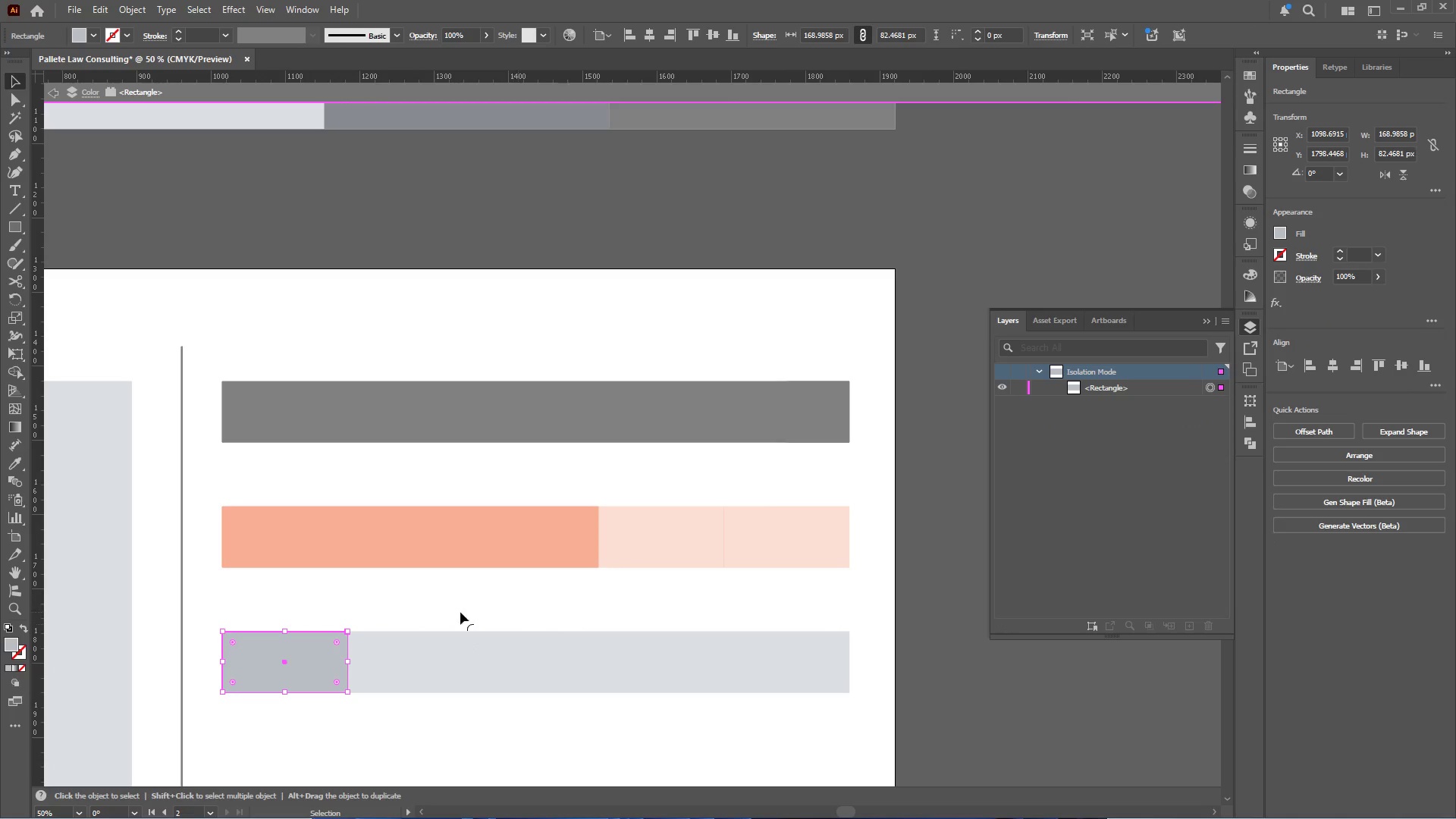 
double_click([264, 606])
 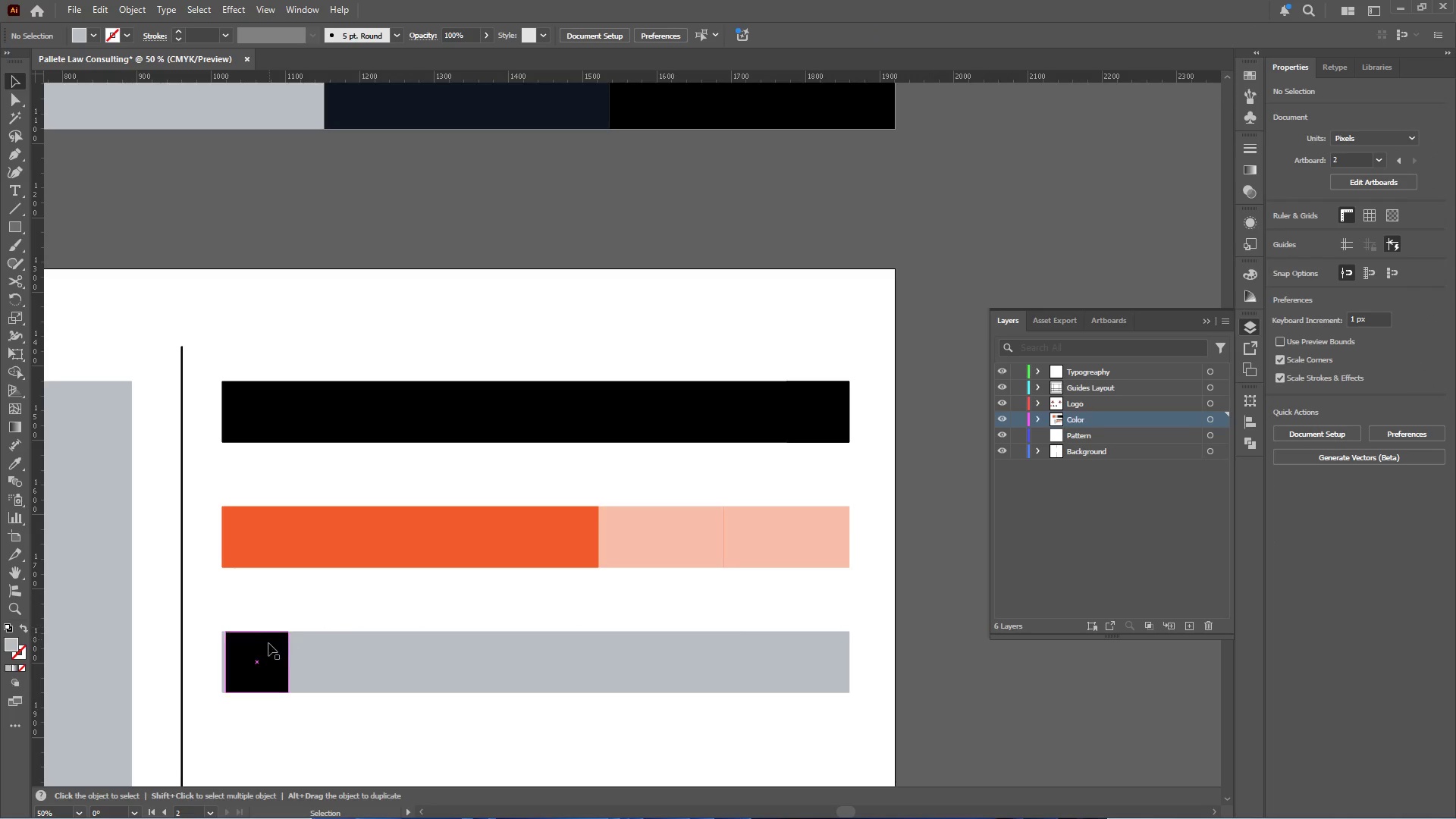 
left_click([267, 645])
 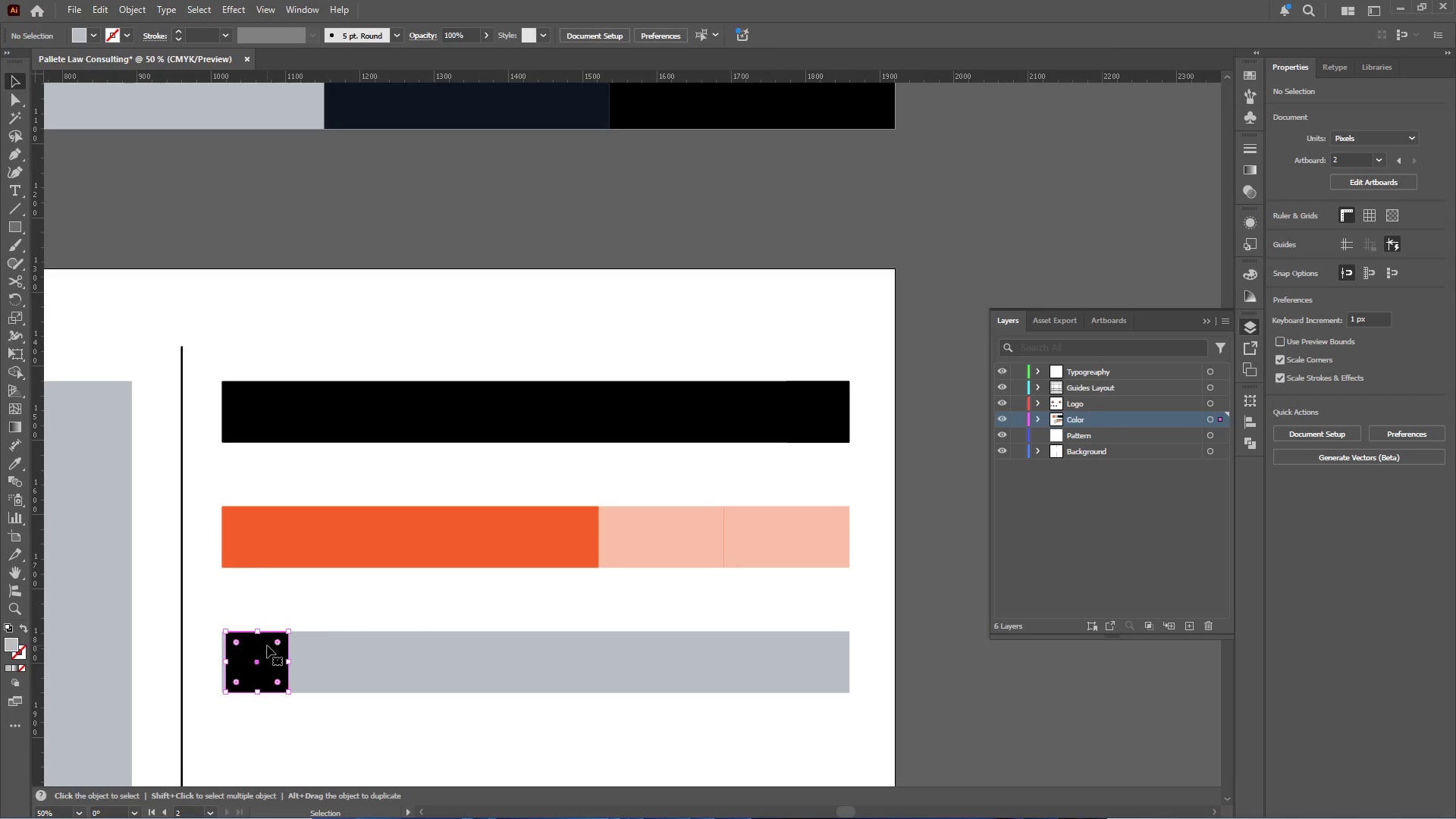 
hold_key(key=AltLeft, duration=0.33)
 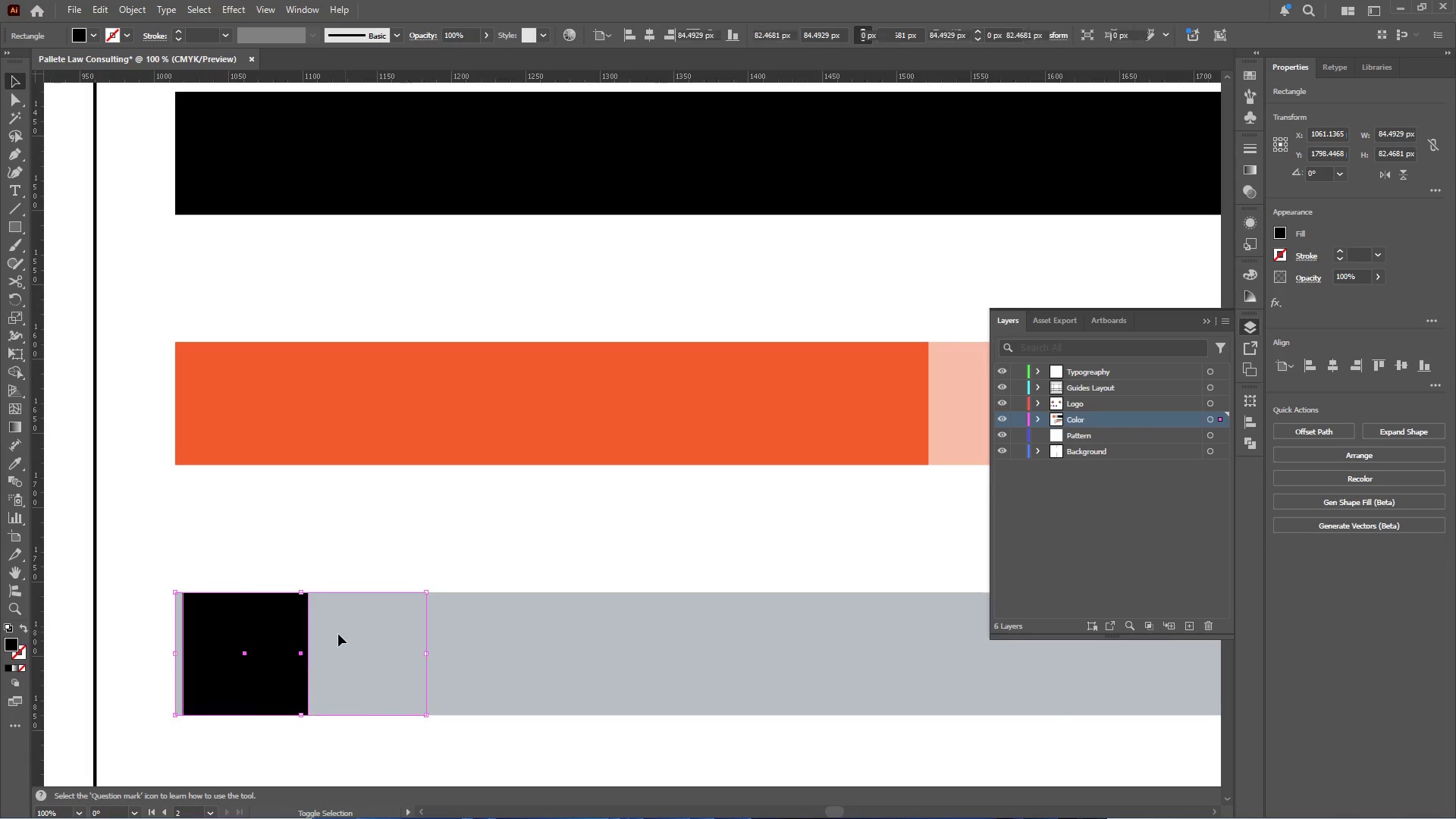 
hold_key(key=ShiftLeft, duration=0.38)
left_click([345, 632])
 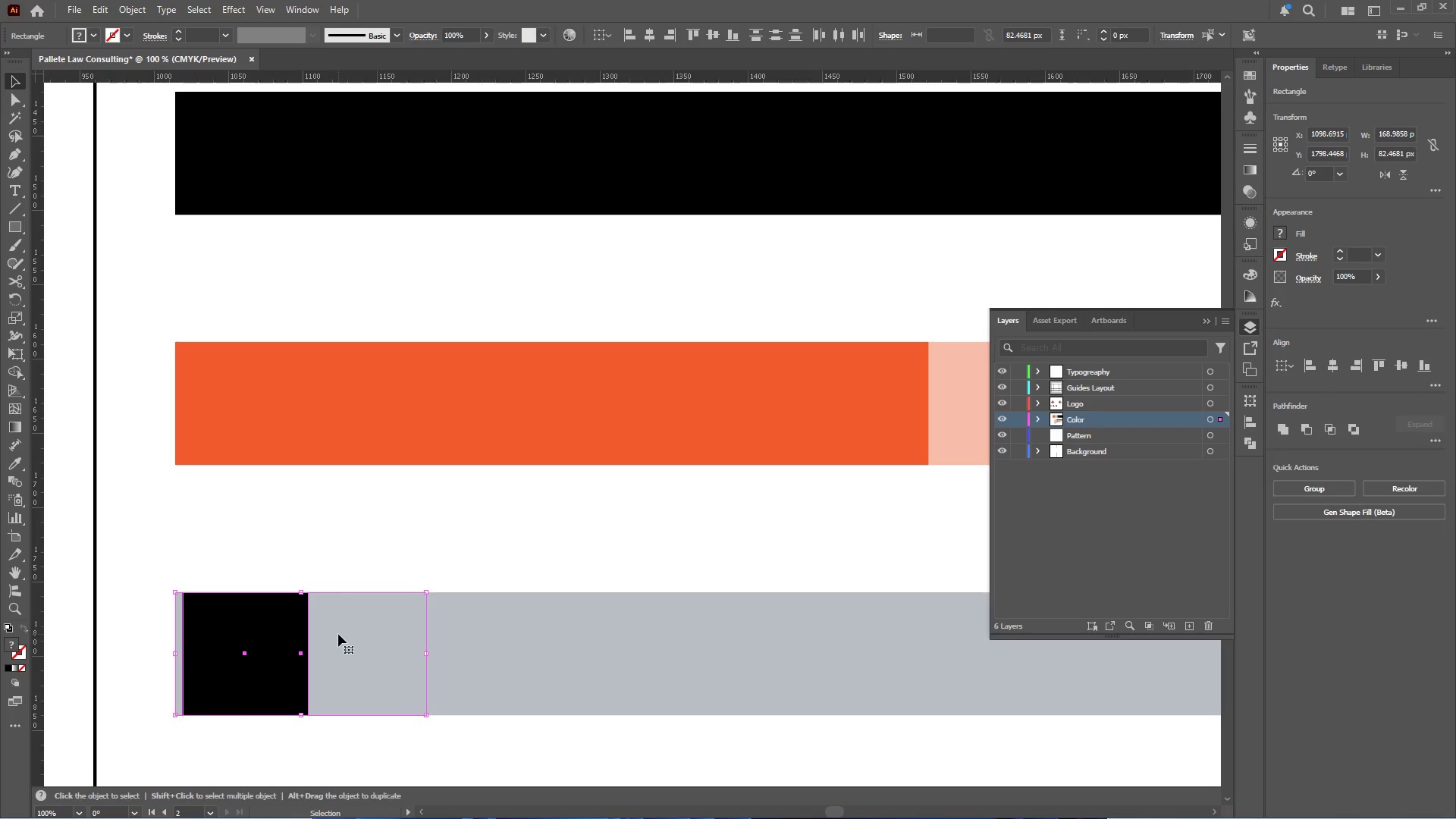 
scroll: coordinate [268, 670], scroll_direction: up, amount: 1.0
 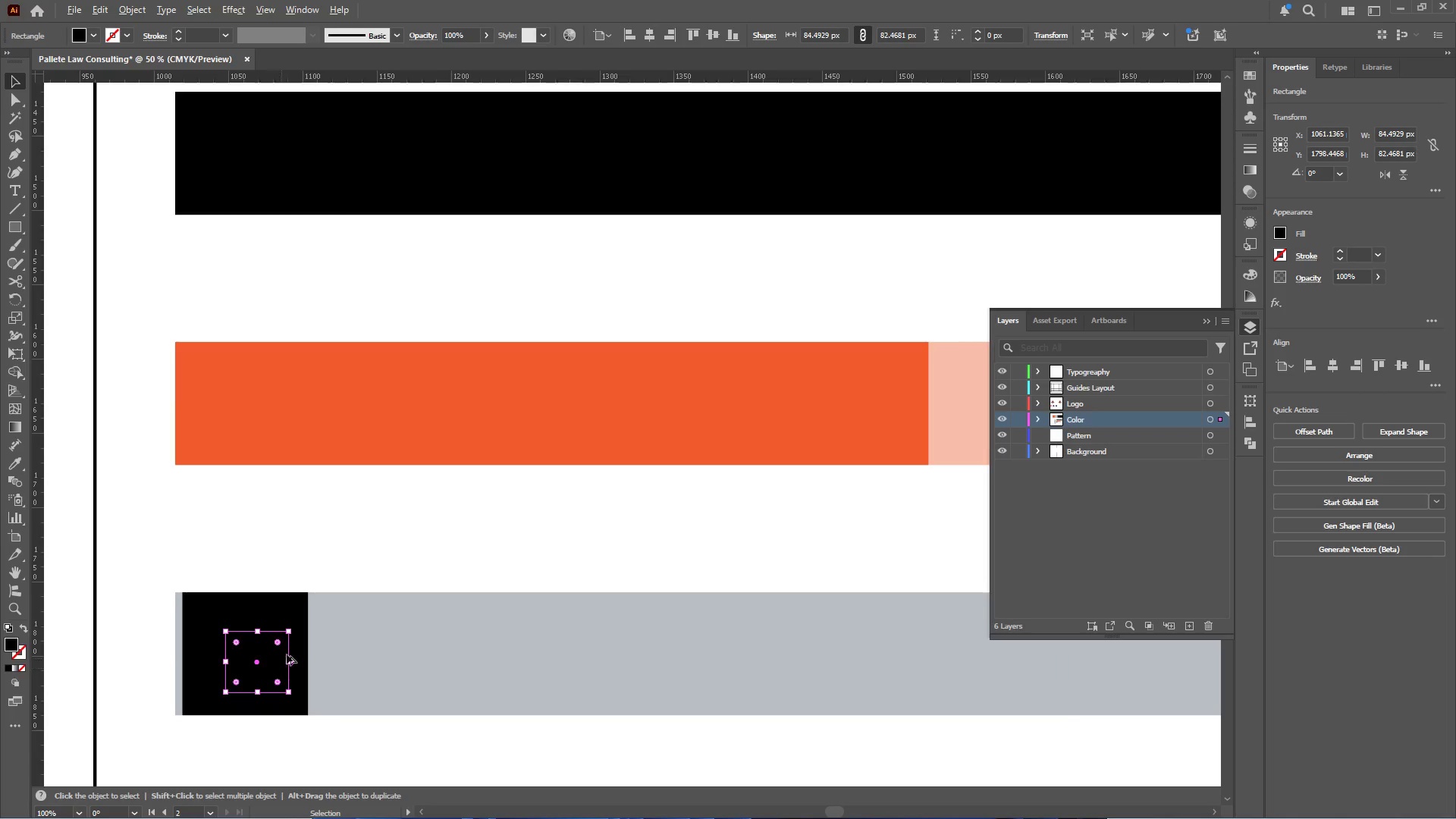 
left_click([338, 634])
 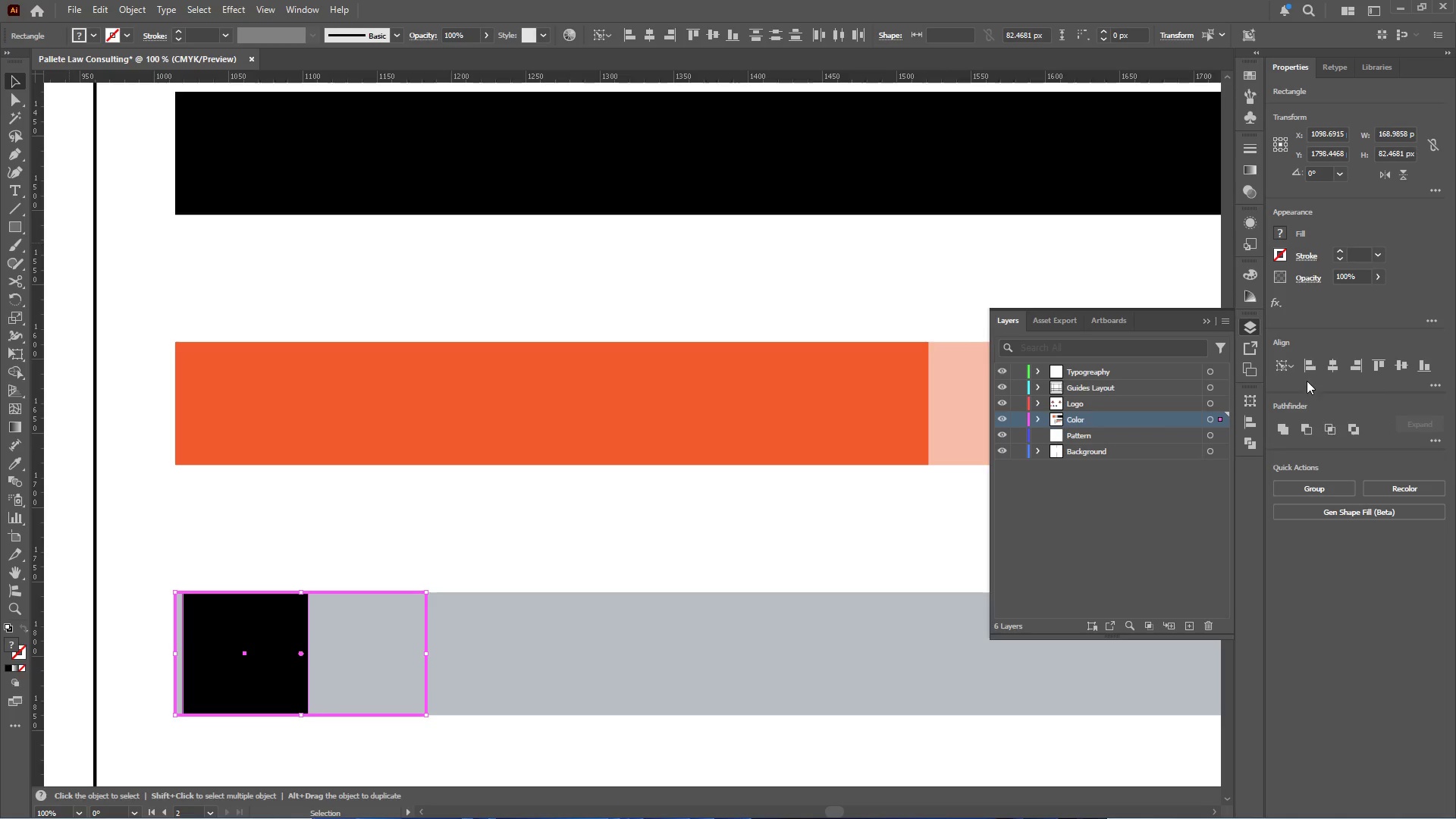 
left_click([1307, 363])
 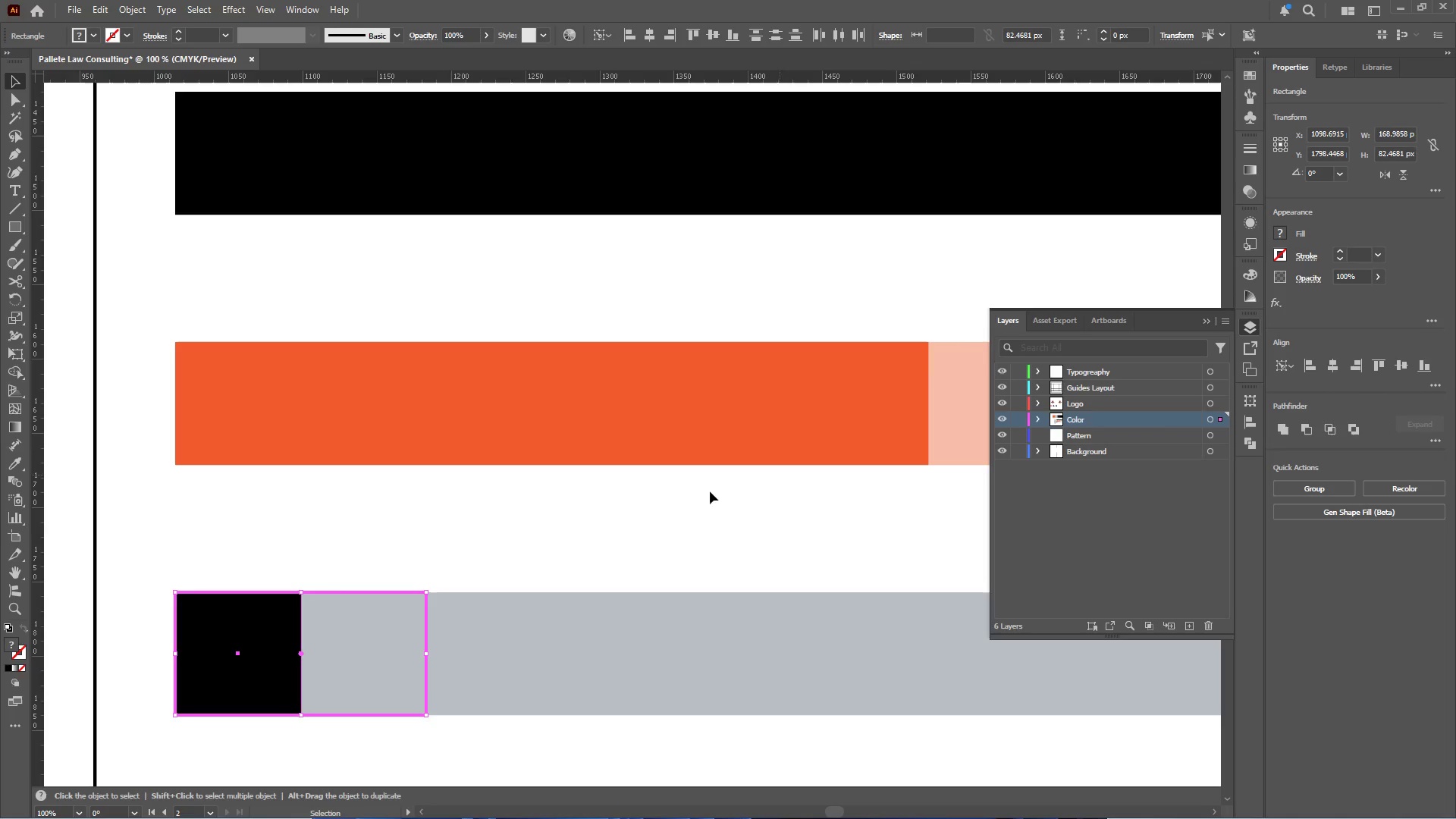 
left_click([514, 517])
 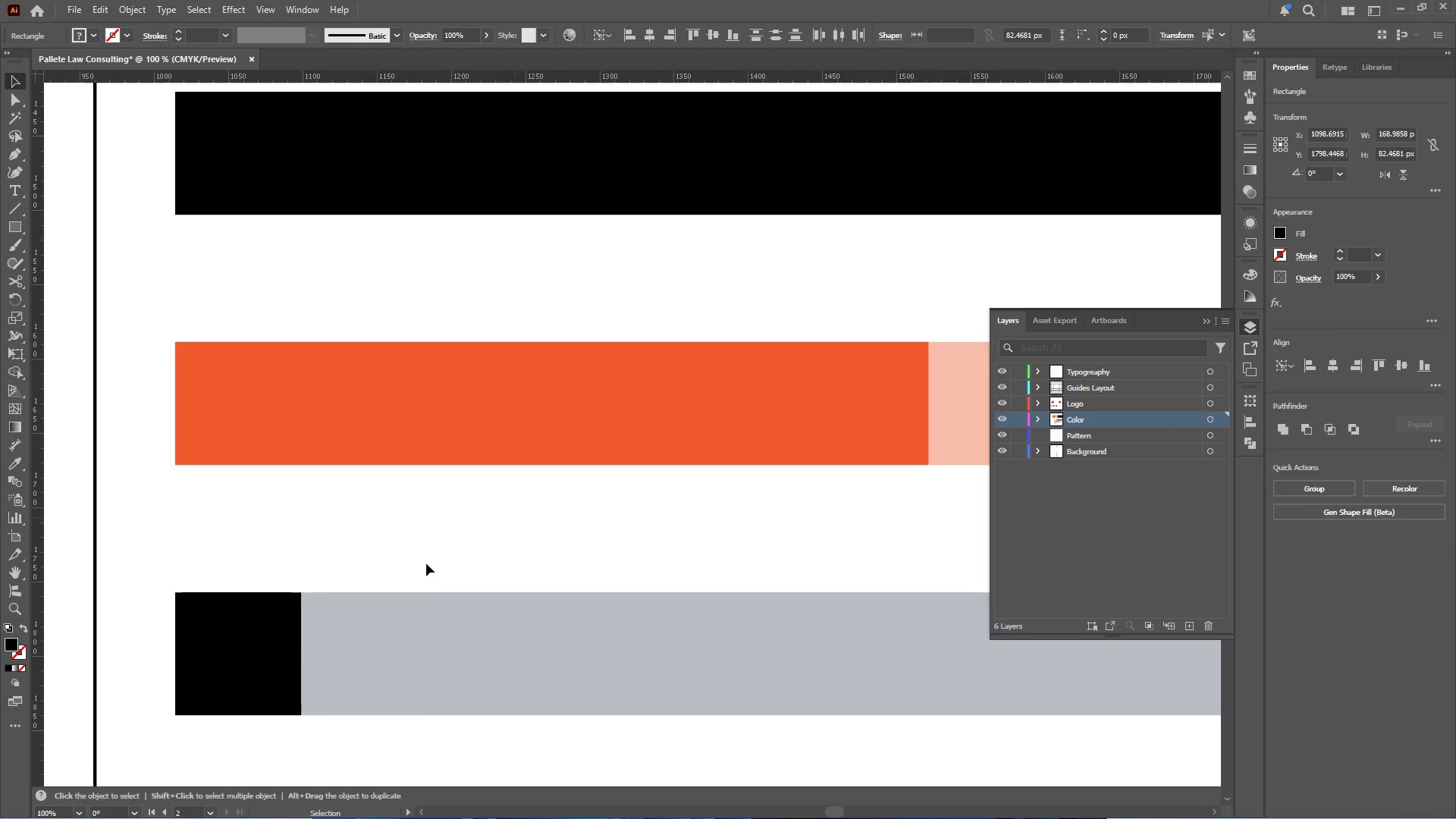 
hold_key(key=AltLeft, duration=0.41)
scroll: coordinate [344, 604], scroll_direction: none, amount: 0.0
 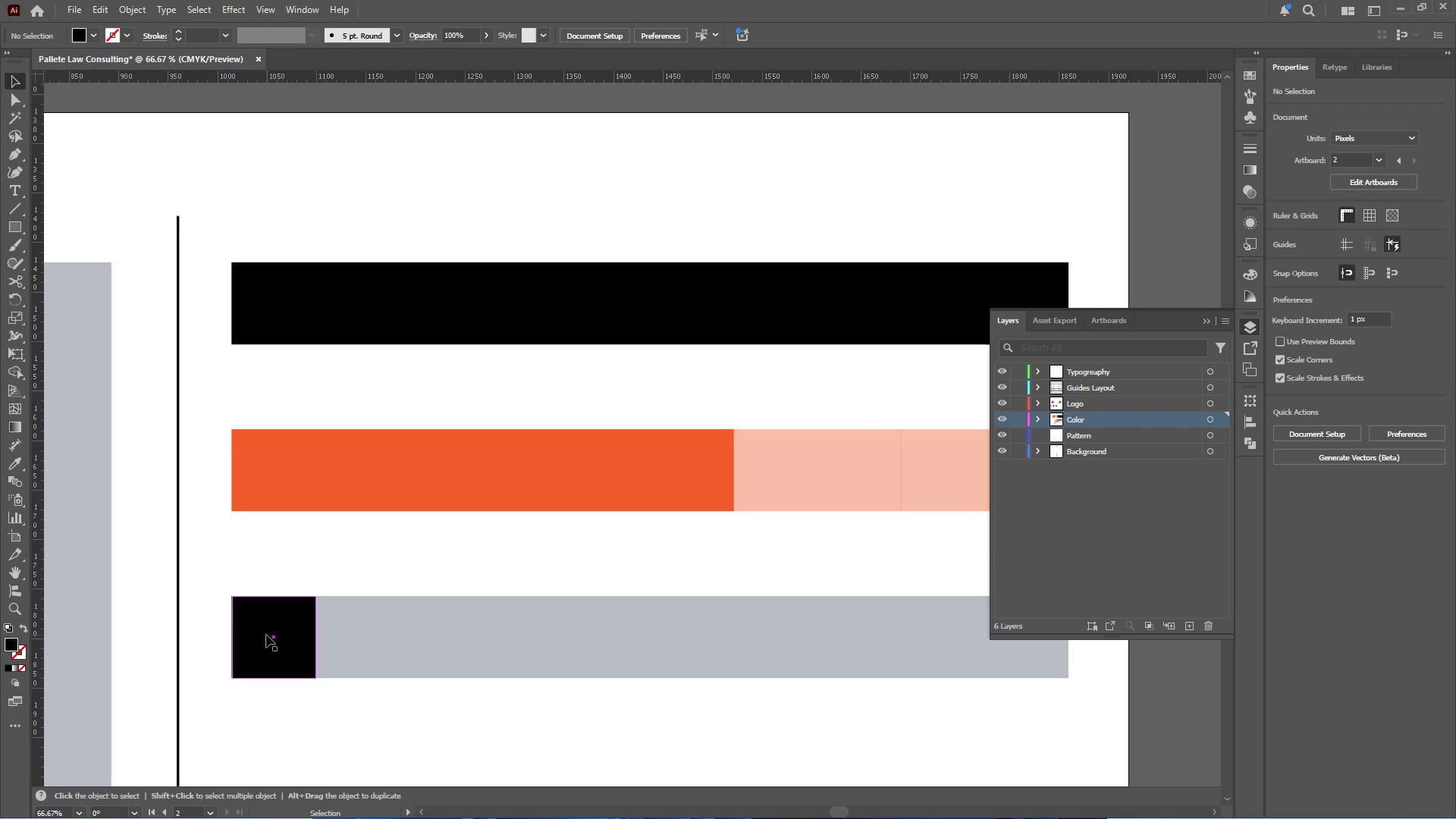 
left_click([266, 635])
 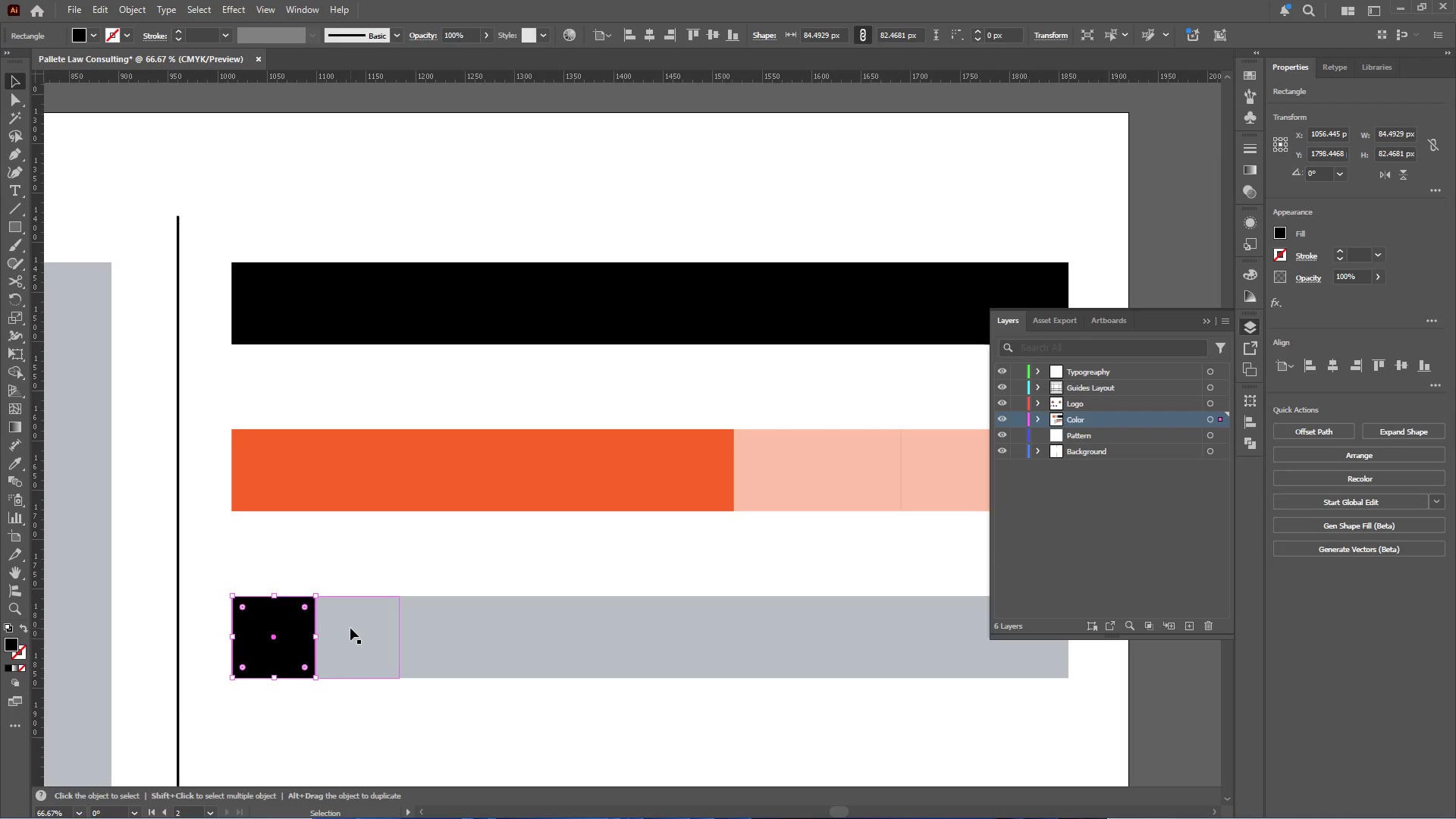 
key(I)
 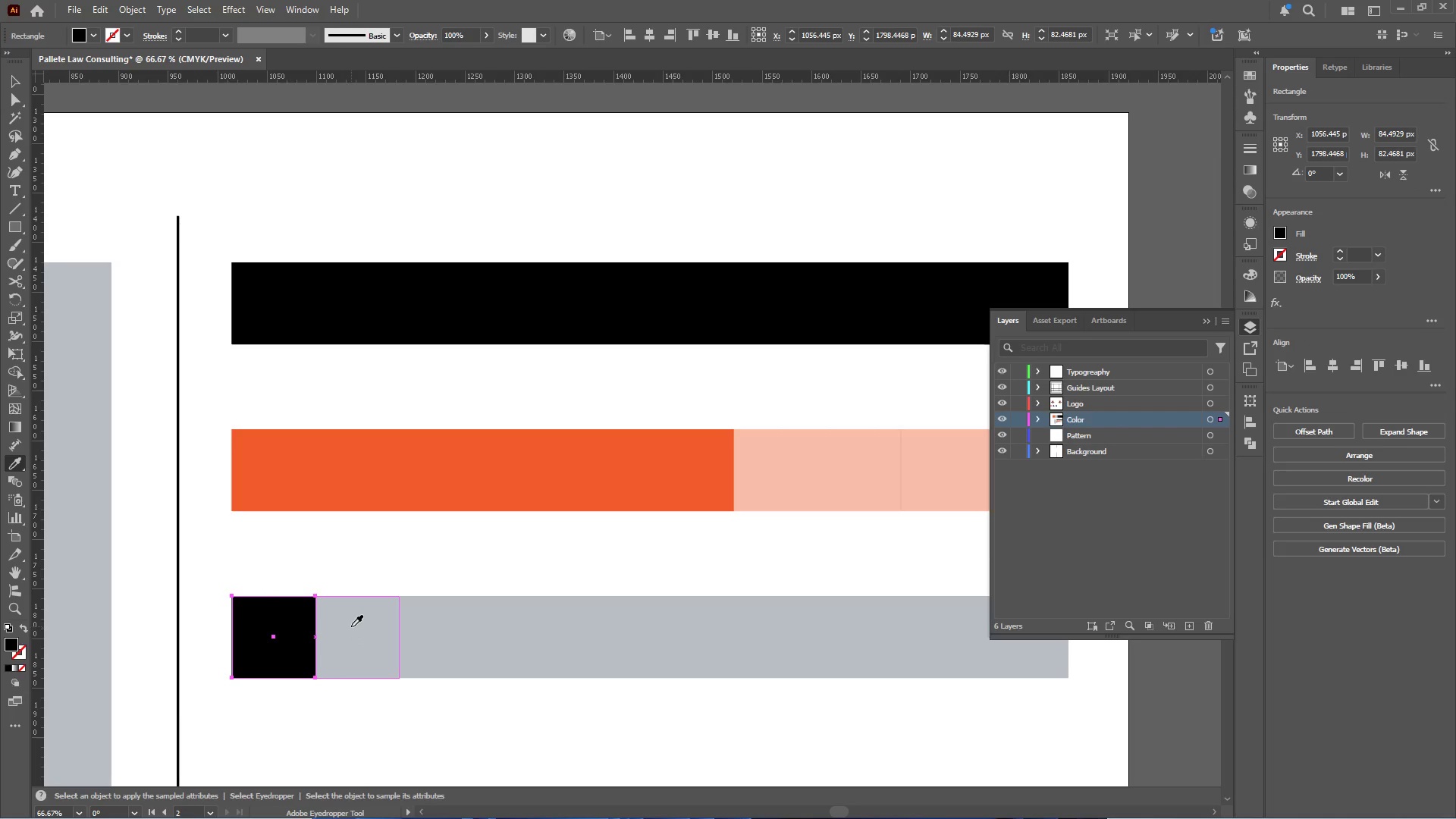 
left_click([351, 626])
 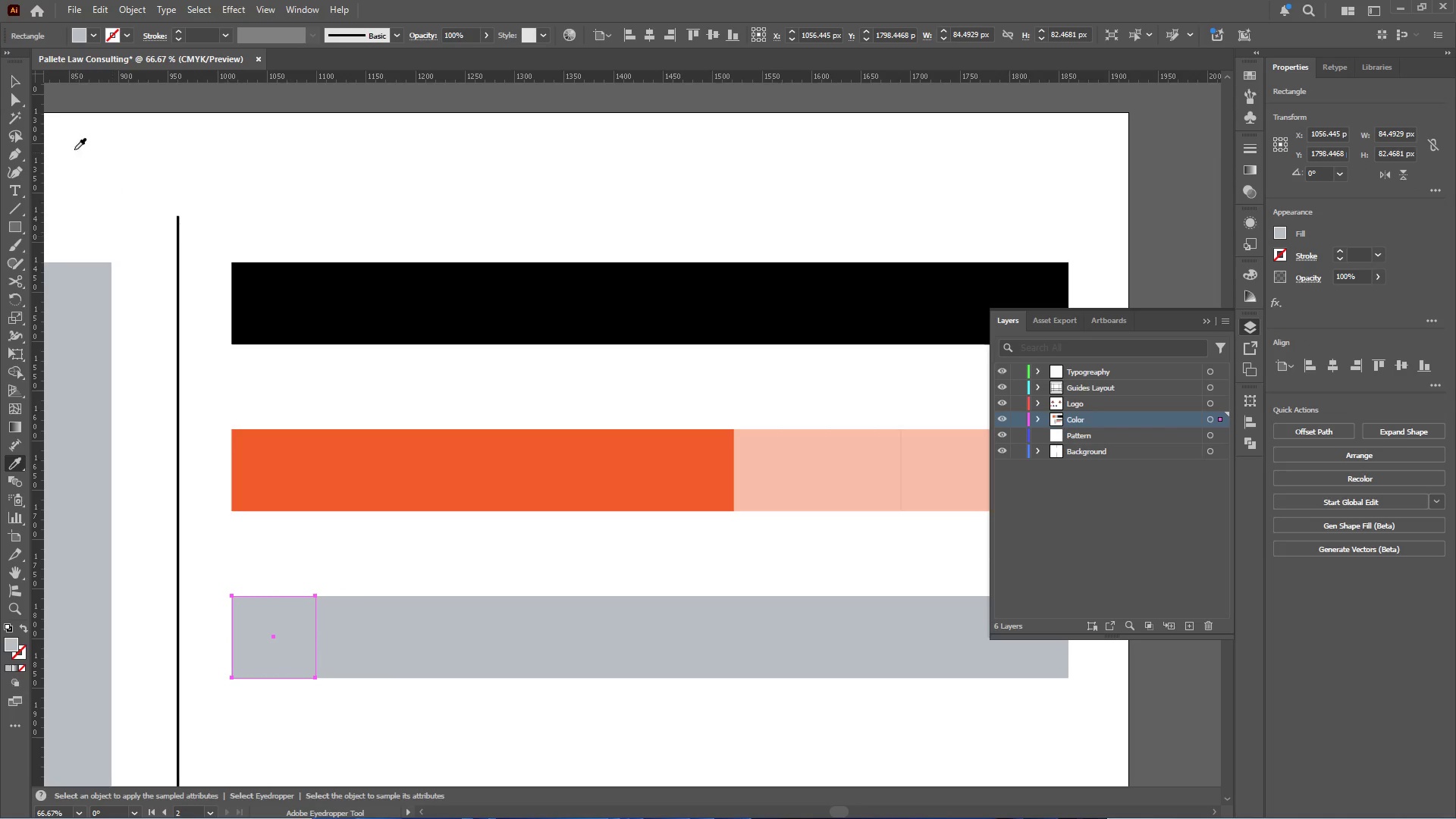 
left_click([11, 82])
 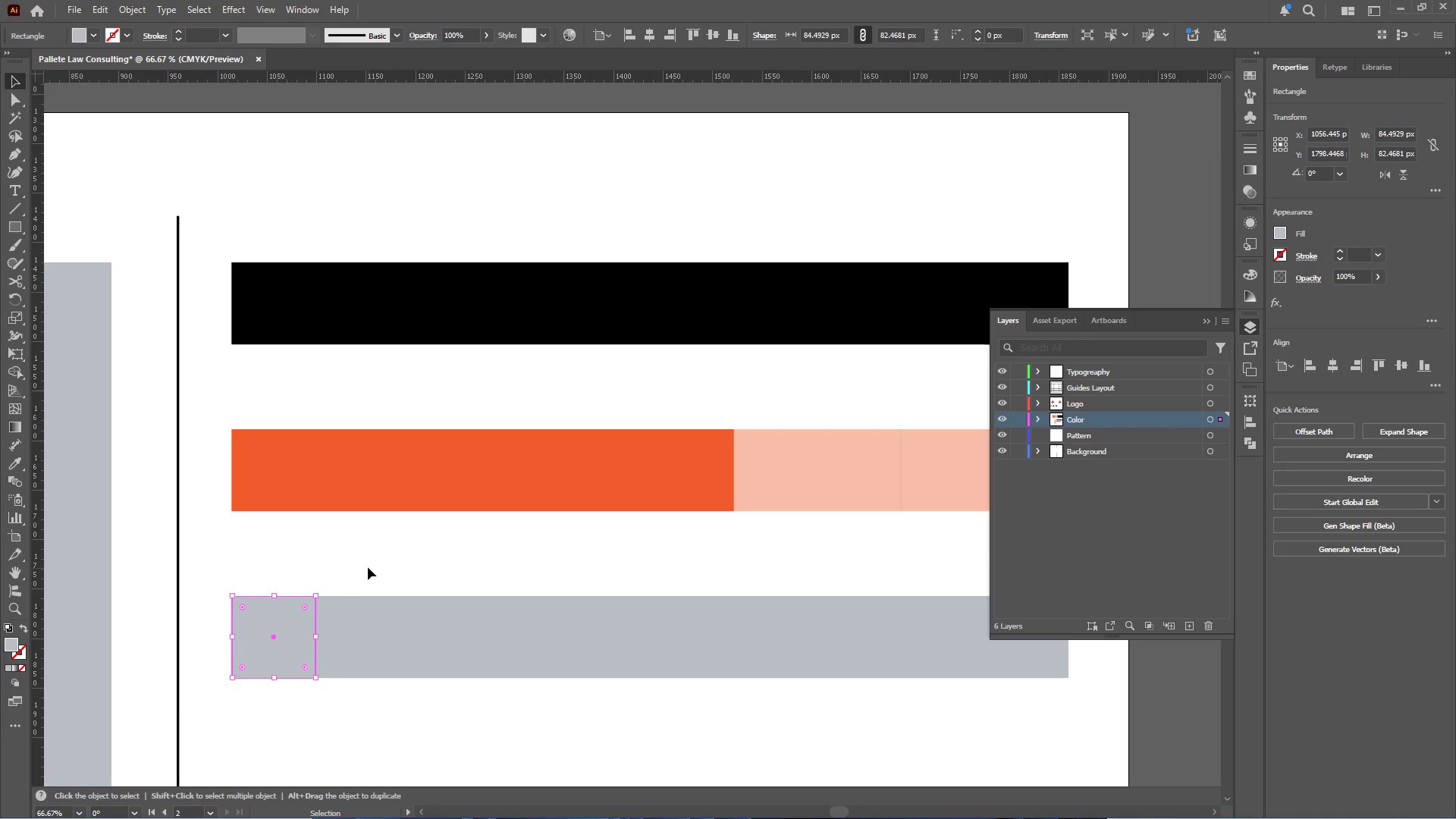 
double_click([356, 622])
 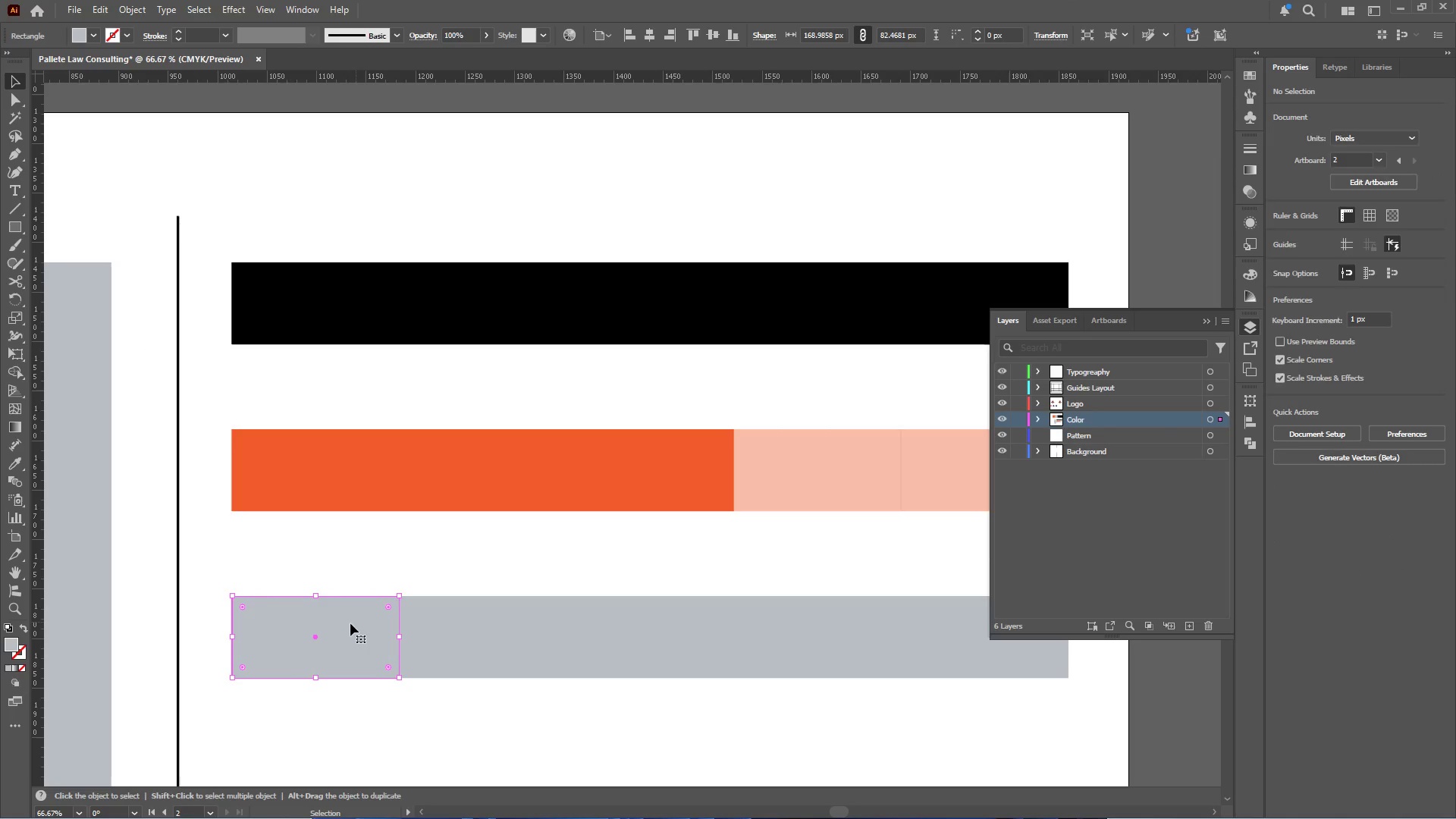 
hold_key(key=AltLeft, duration=0.34)
scroll: coordinate [326, 629], scroll_direction: none, amount: 0.0
 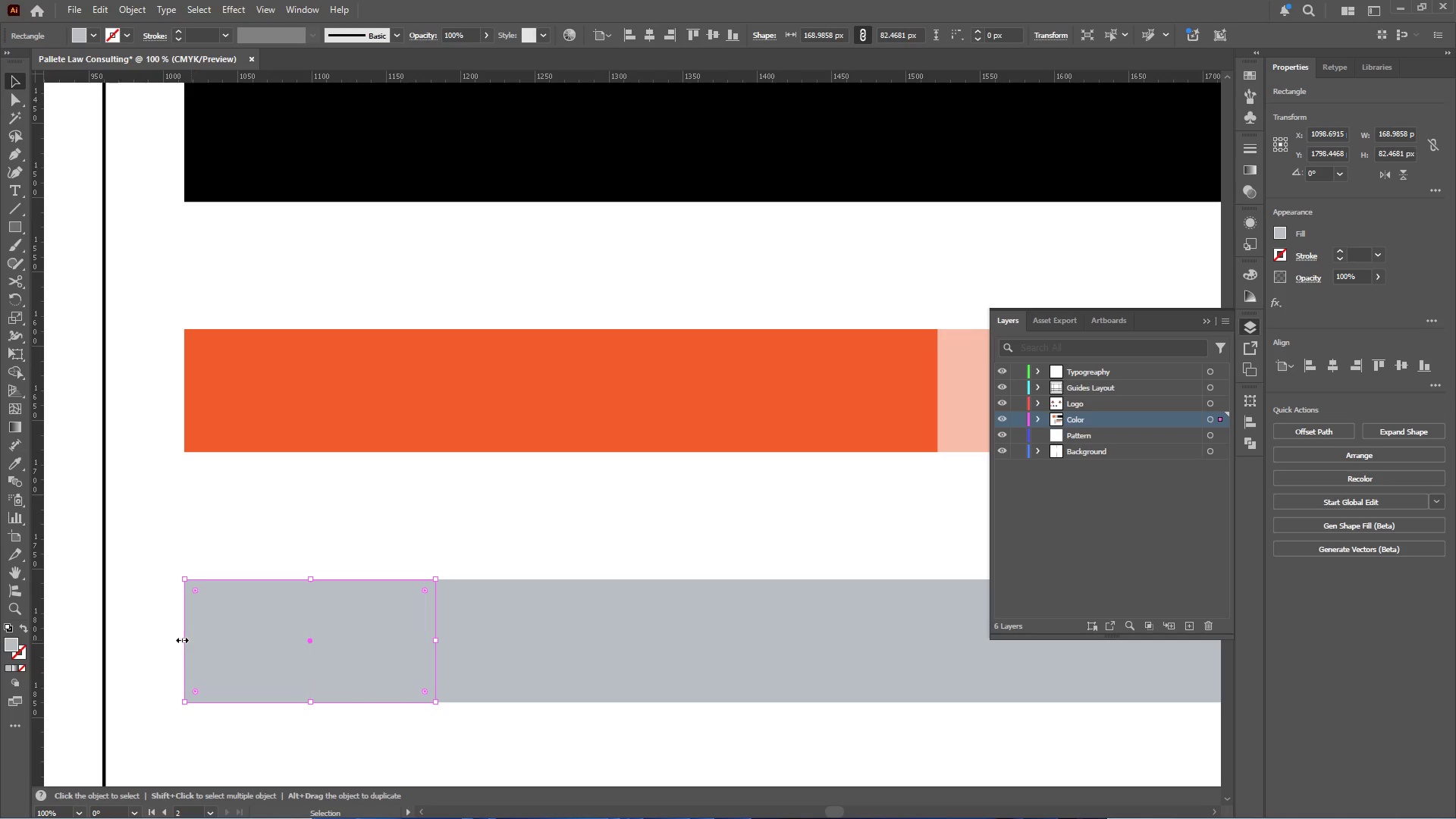 
left_click_drag(start_coordinate=[185, 642], to_coordinate=[308, 648])
 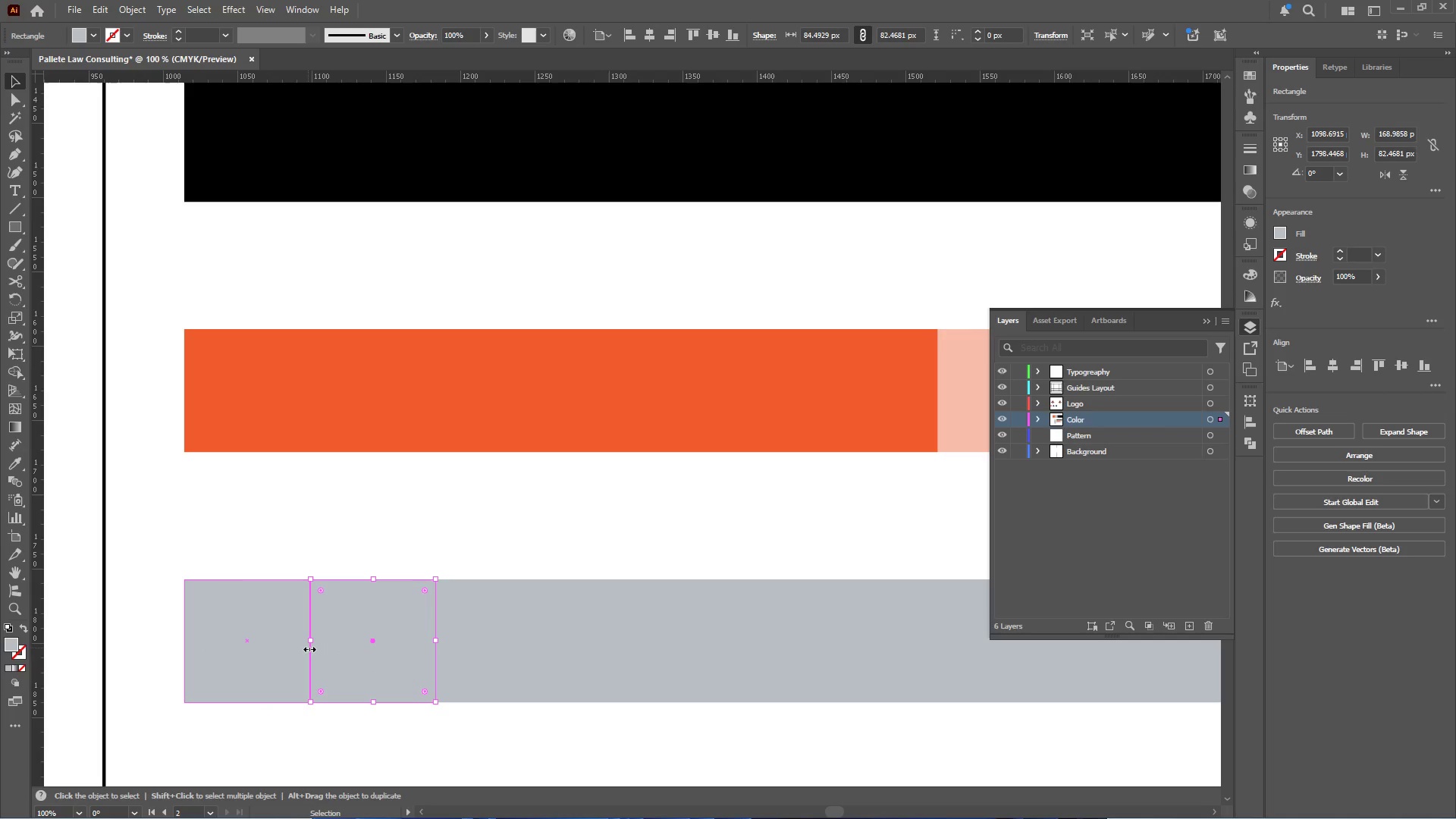 
hold_key(key=AltLeft, duration=0.34)
 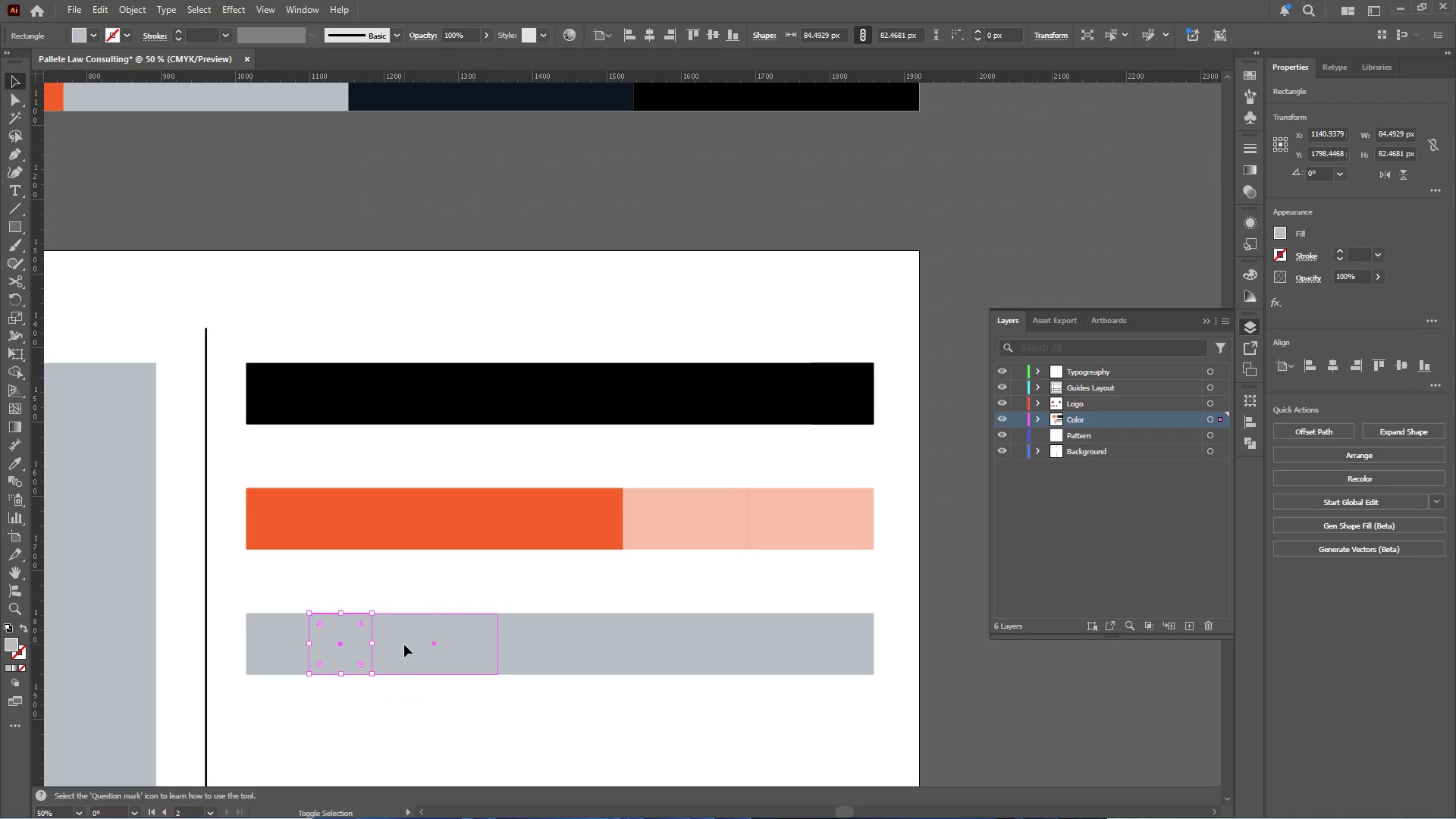 
hold_key(key=ShiftLeft, duration=2.23)
 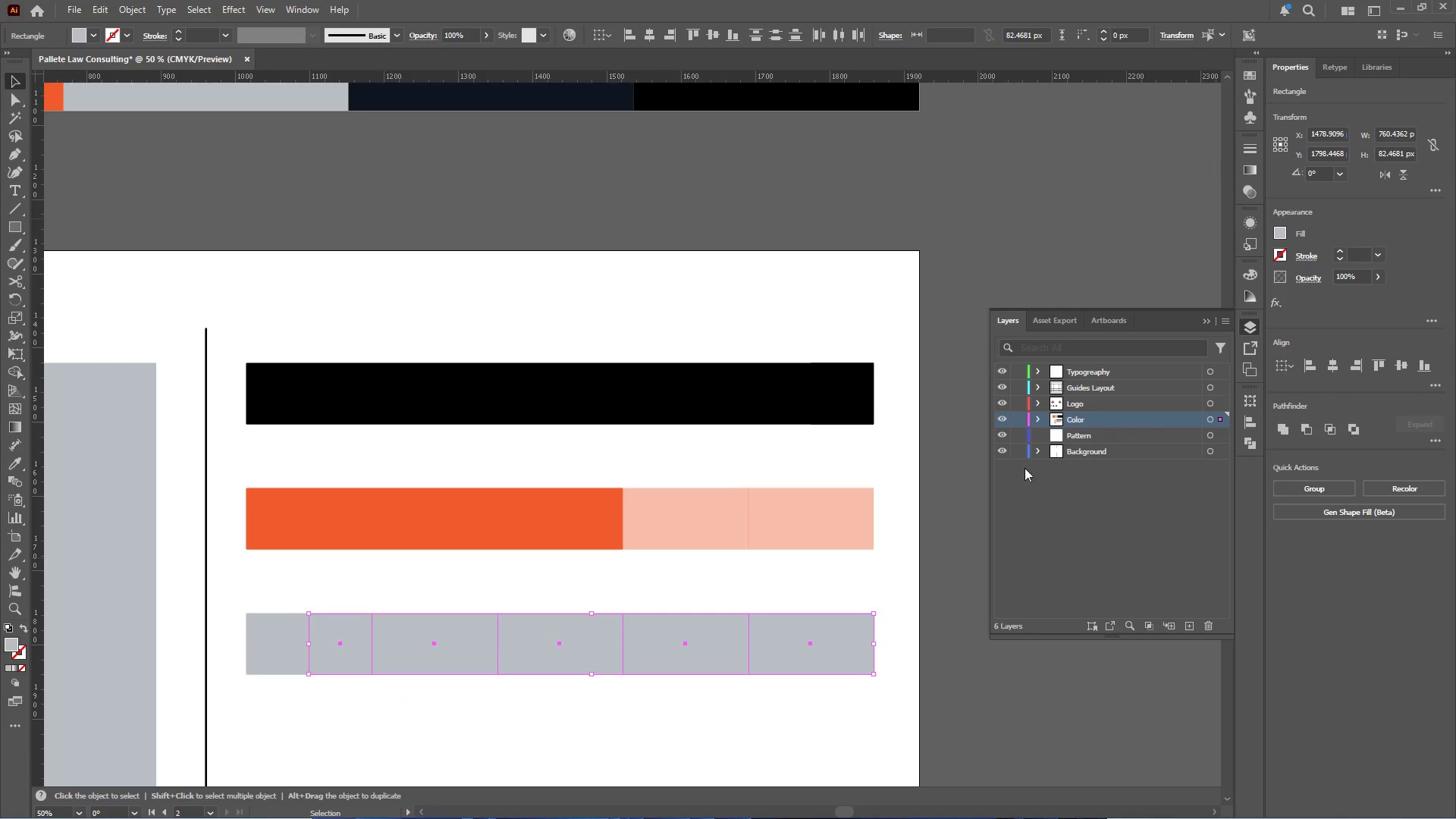 
scroll: coordinate [308, 647], scroll_direction: down, amount: 1.0
 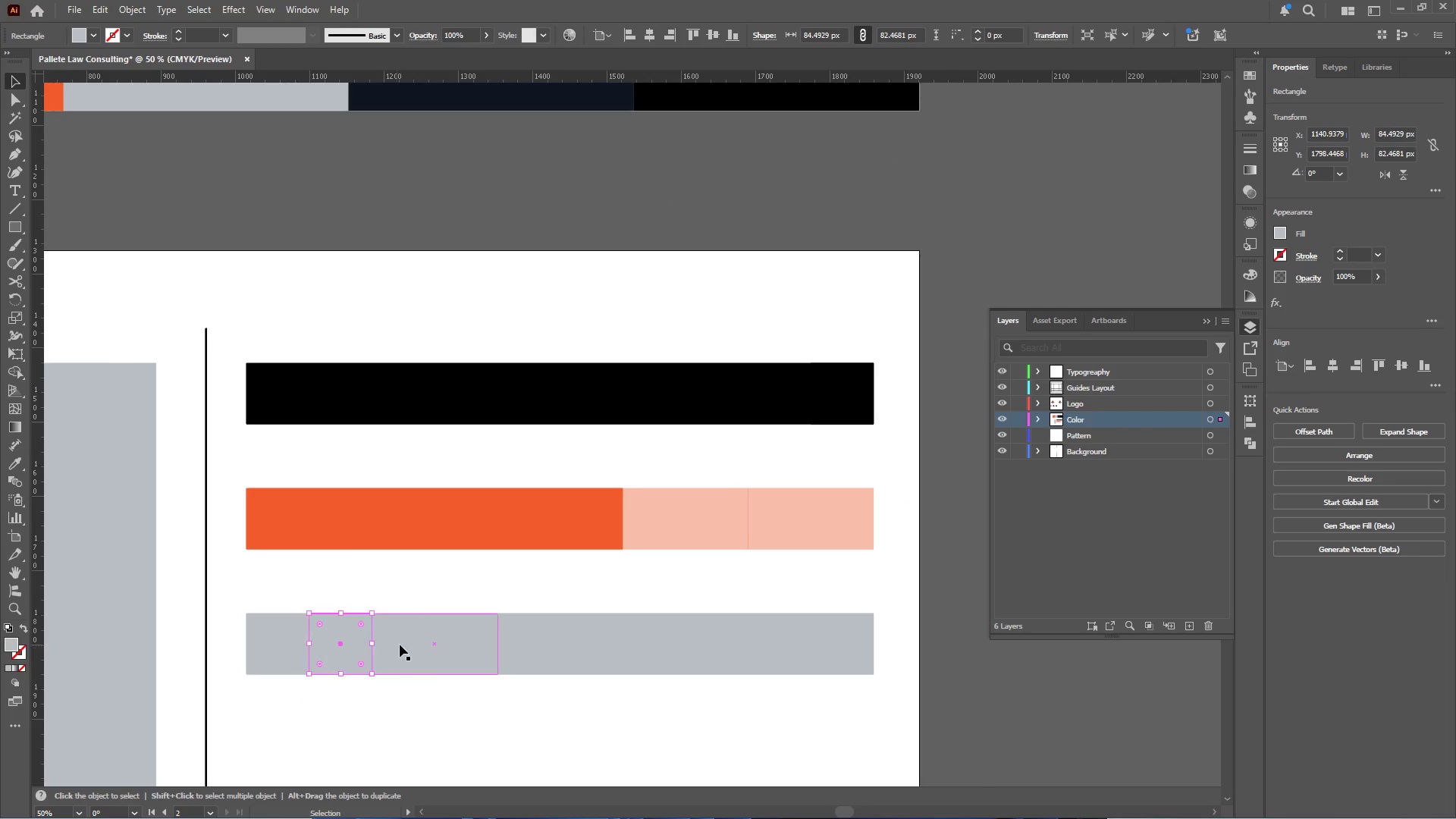 
left_click([404, 645])
 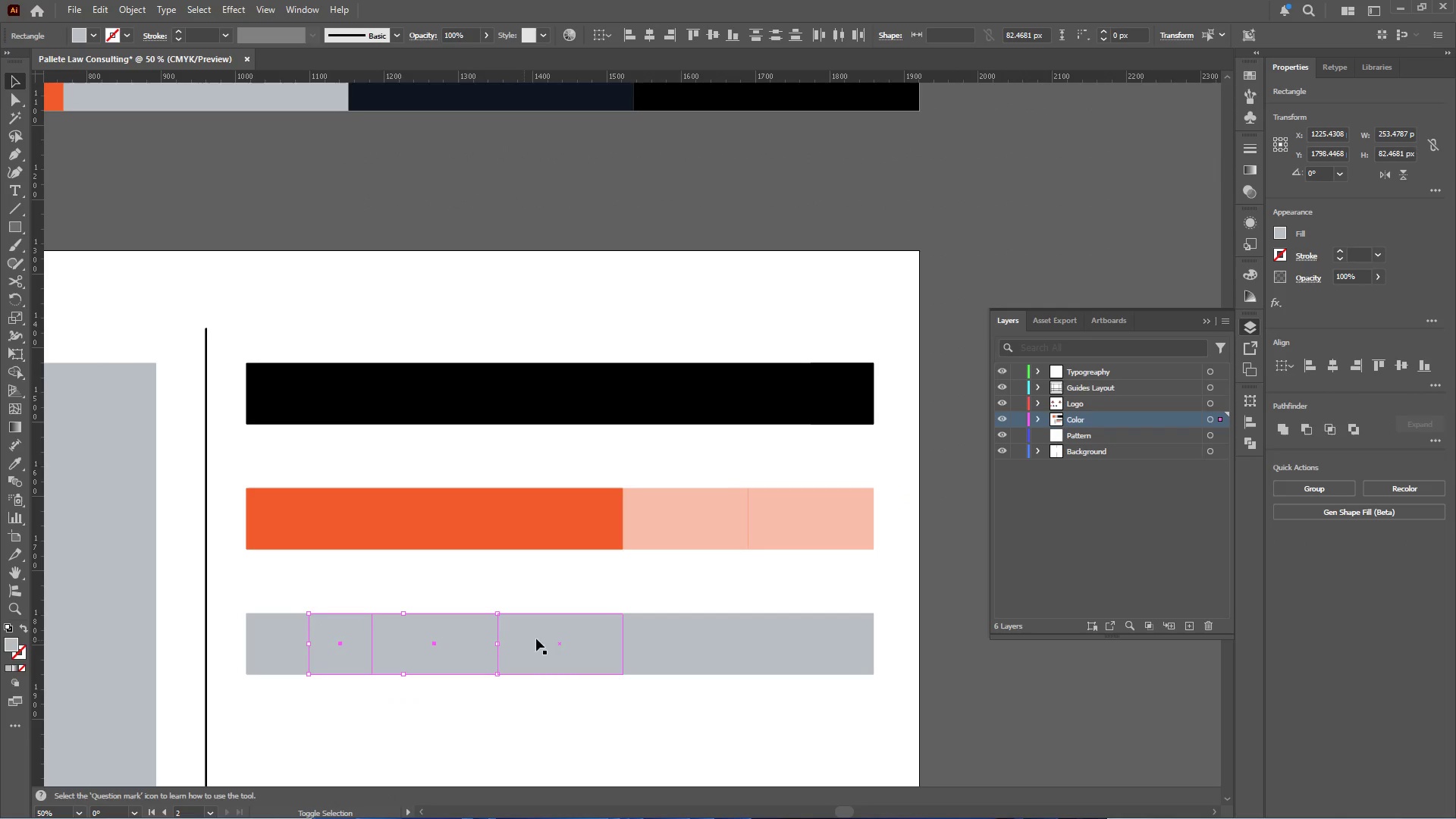 
left_click([558, 637])
 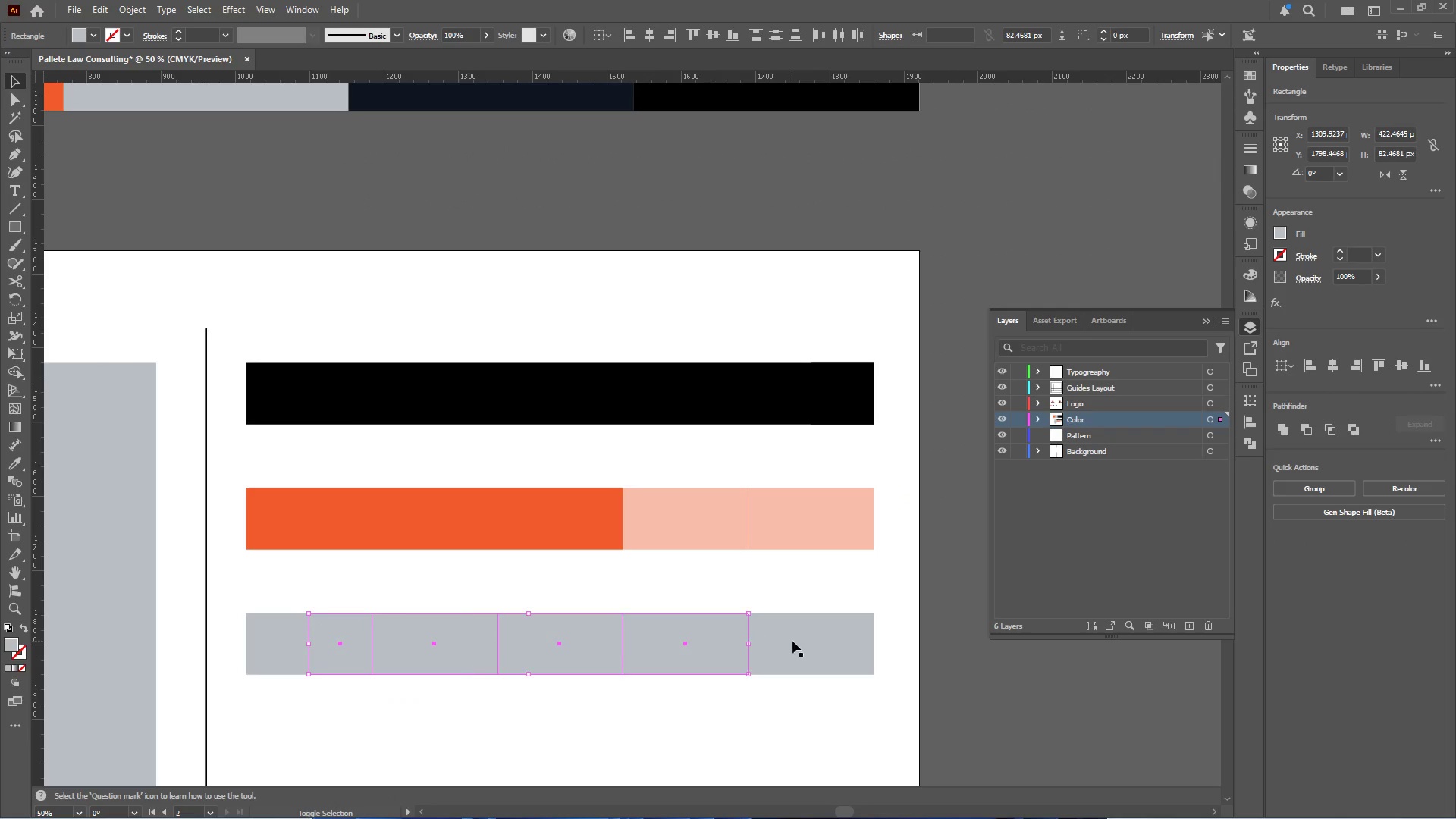 
double_click([801, 641])
 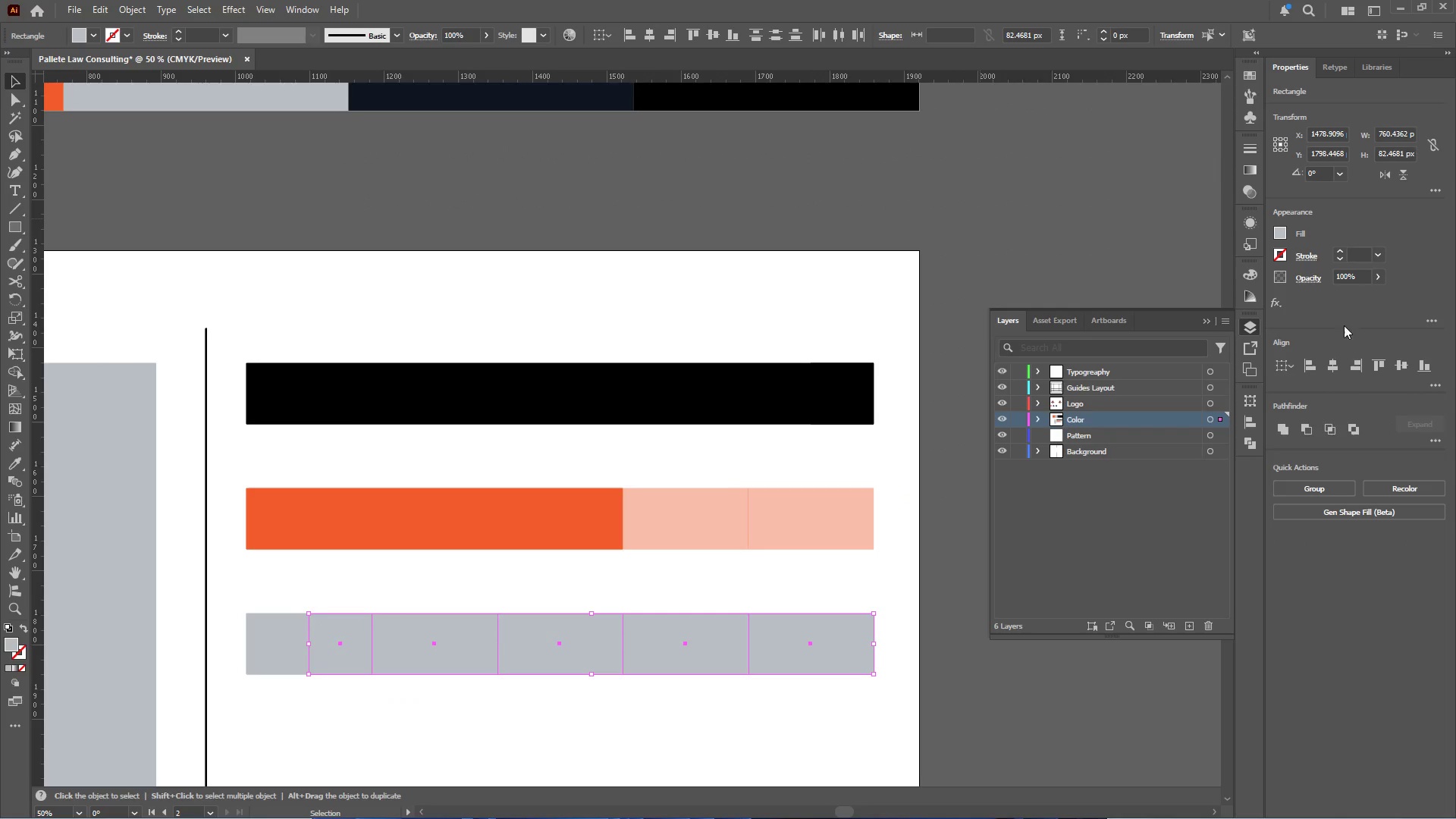 
left_click_drag(start_coordinate=[1360, 275], to_coordinate=[1335, 272])
 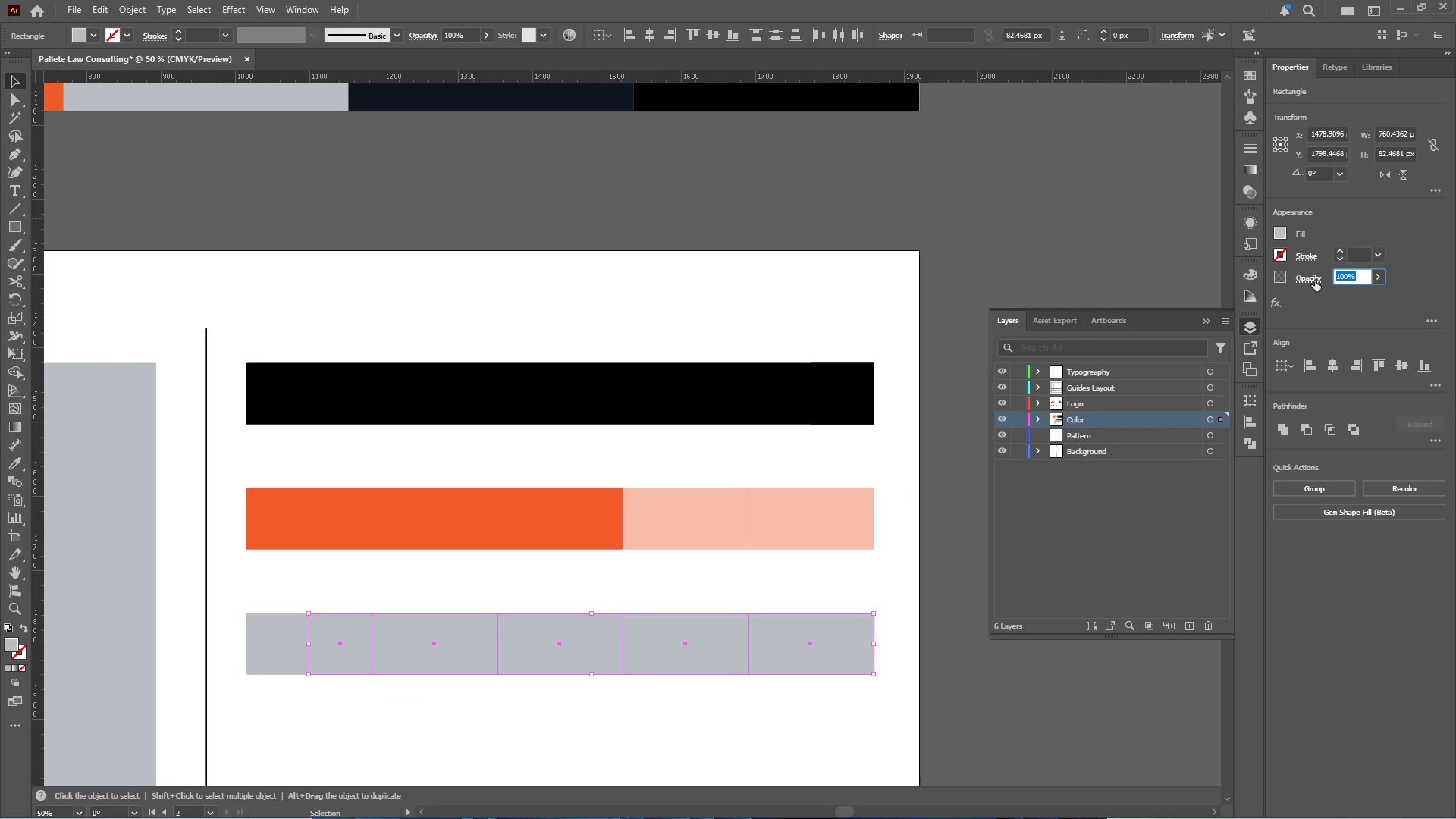 
key(Numpad4)
 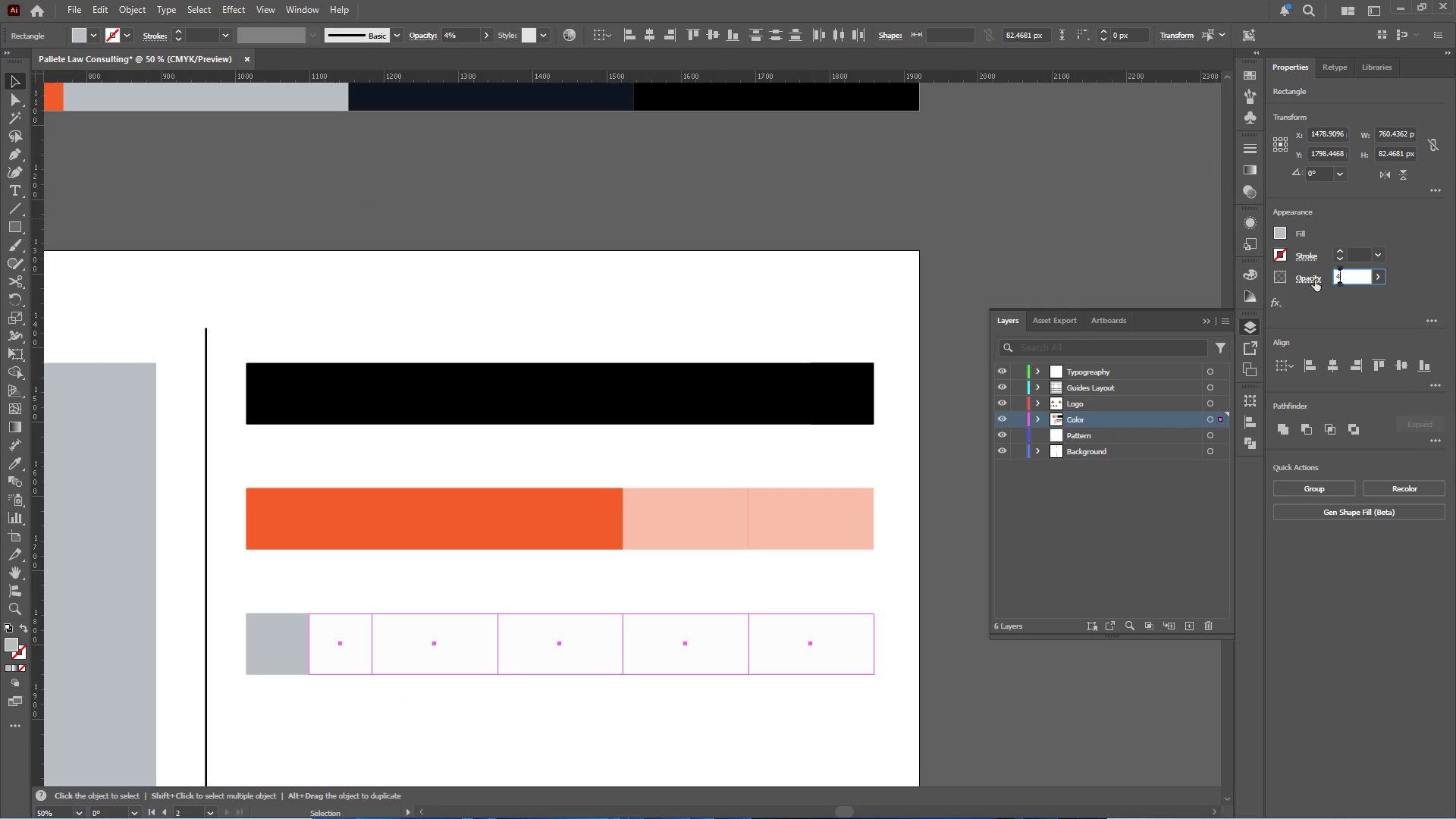 
key(Numpad0)
 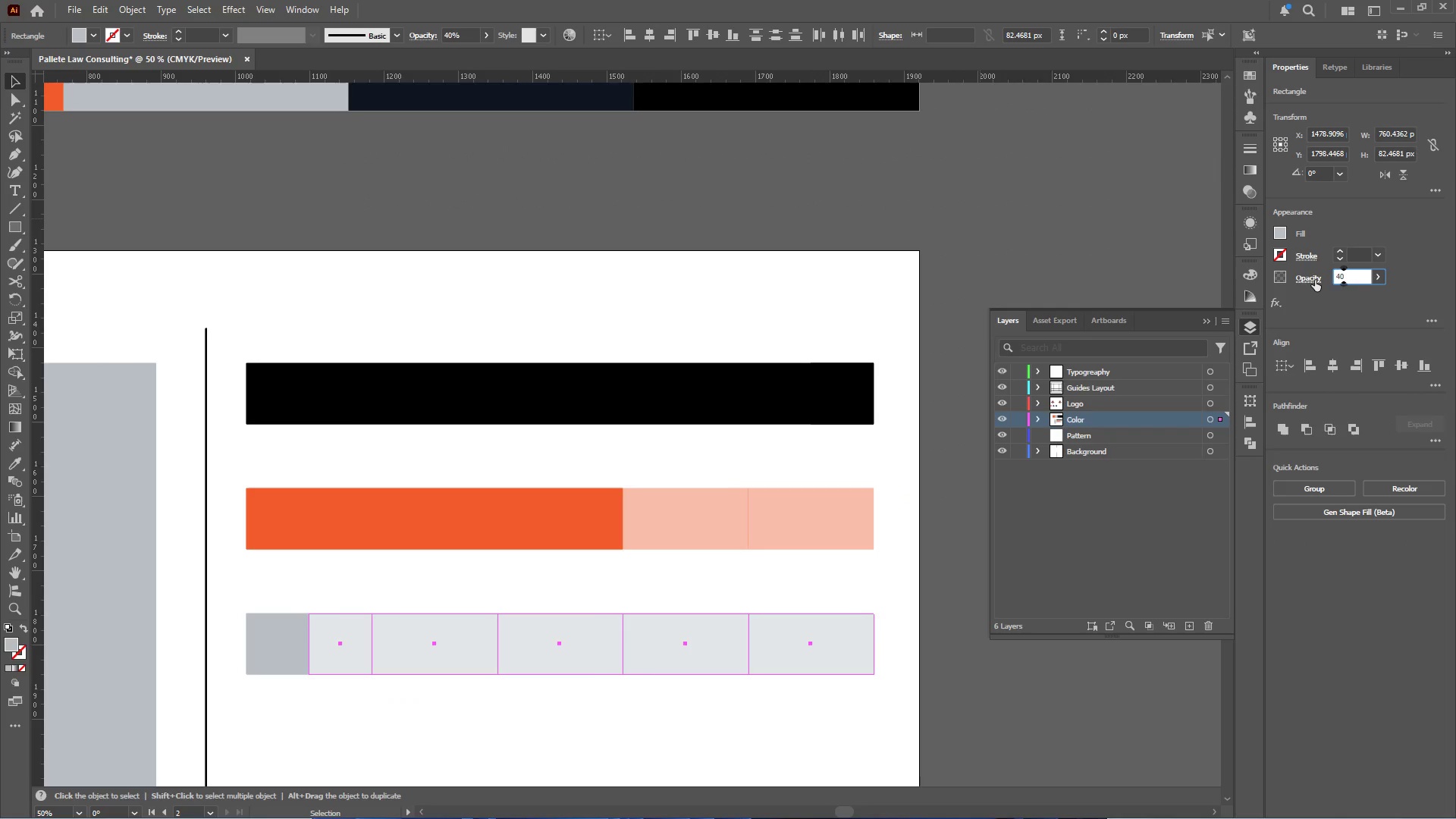 
key(Enter)
 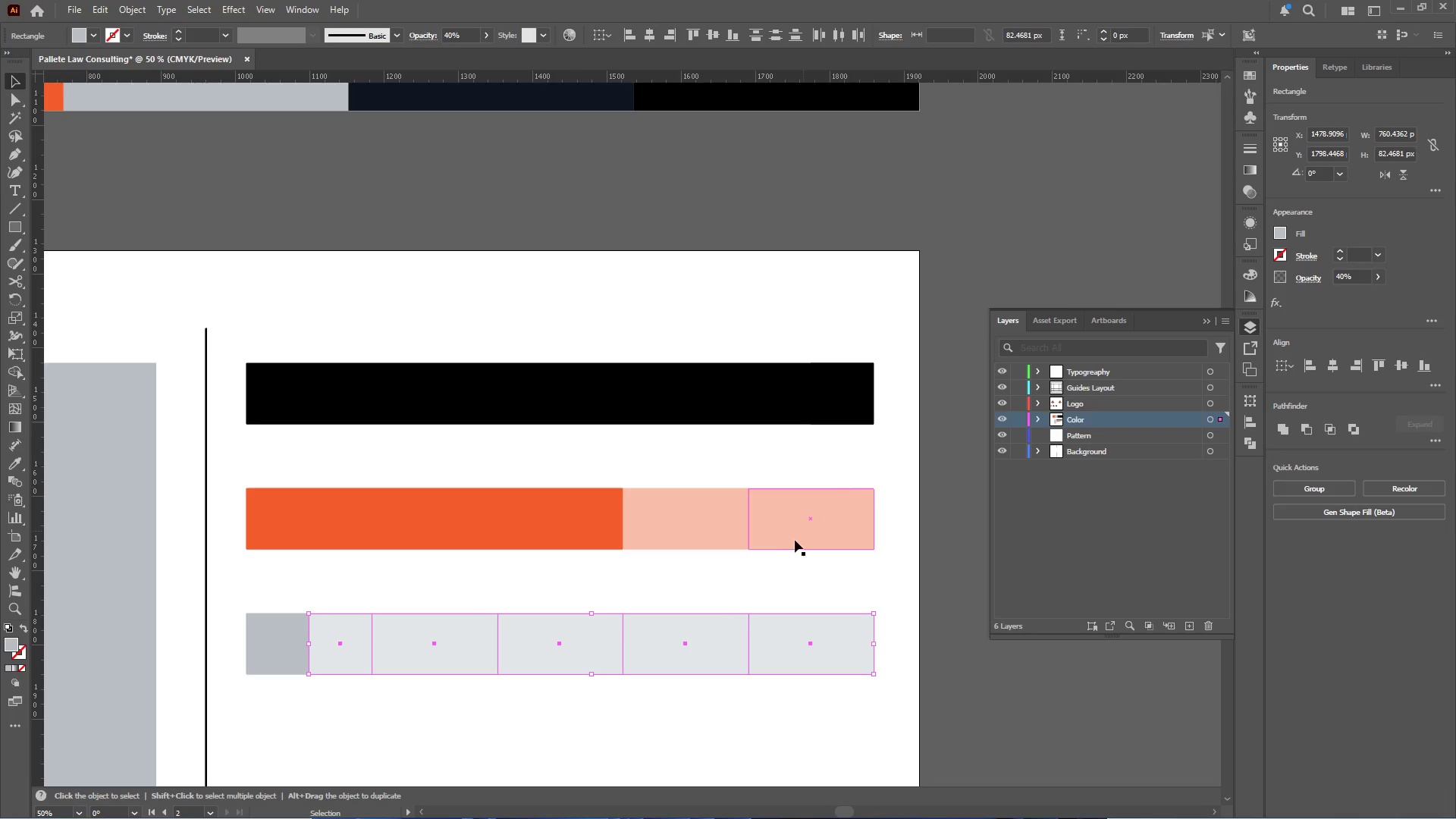 
left_click([768, 567])
 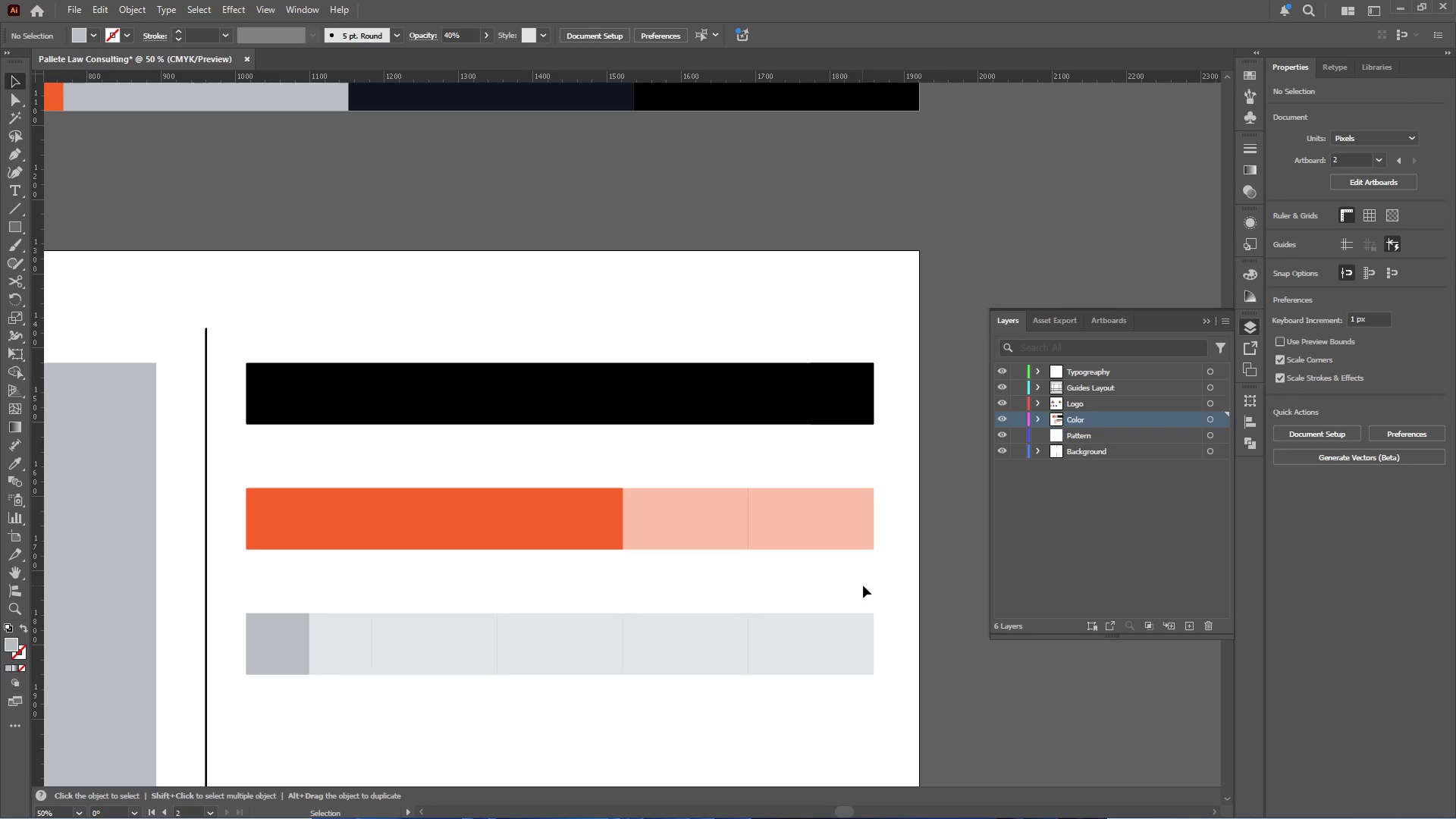 
scroll: coordinate [863, 585], scroll_direction: up, amount: 3.0
 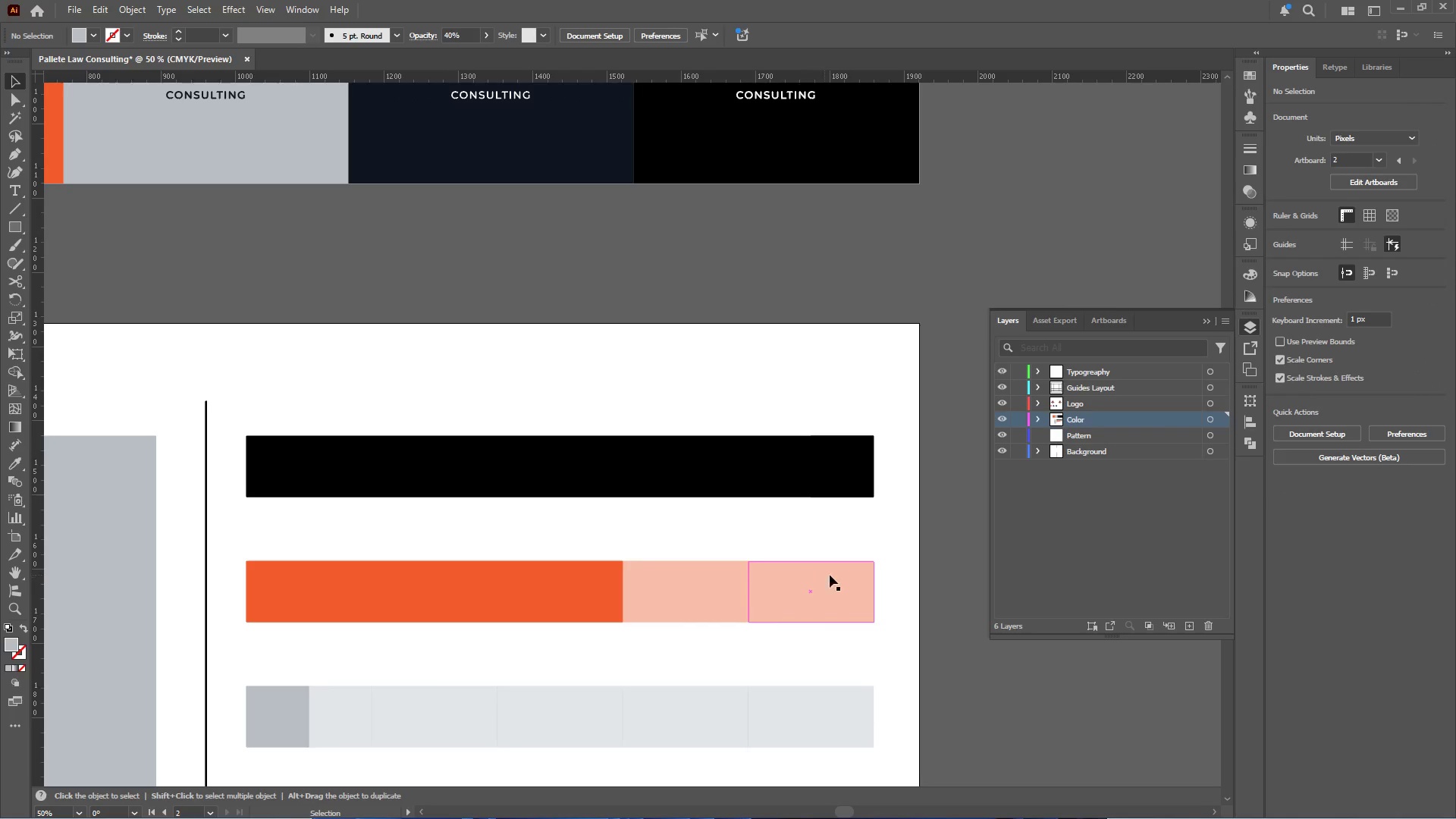 
hold_key(key=AltLeft, duration=0.55)
scroll: coordinate [870, 572], scroll_direction: up, amount: 3.0
 